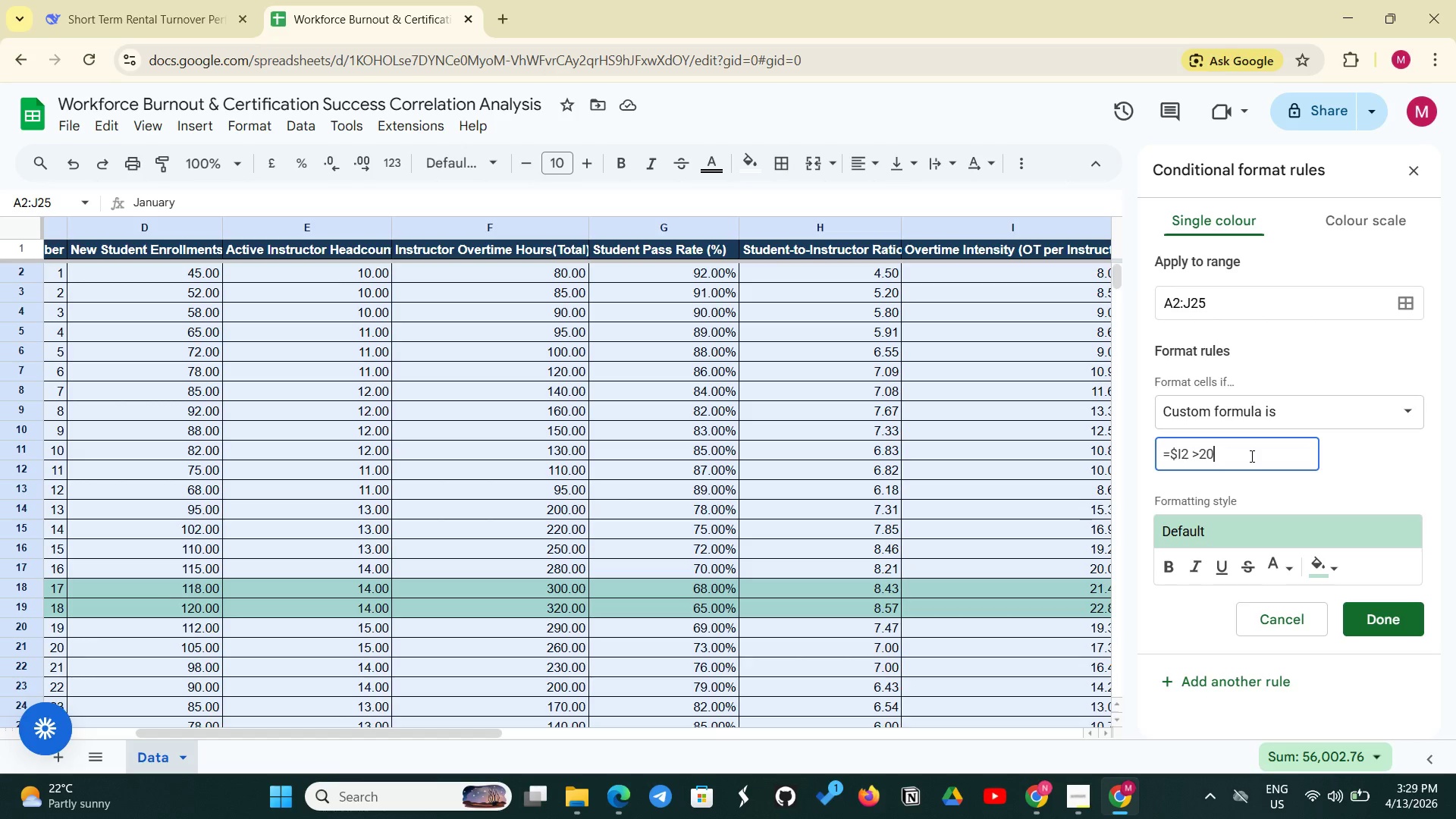 
wait(7.31)
 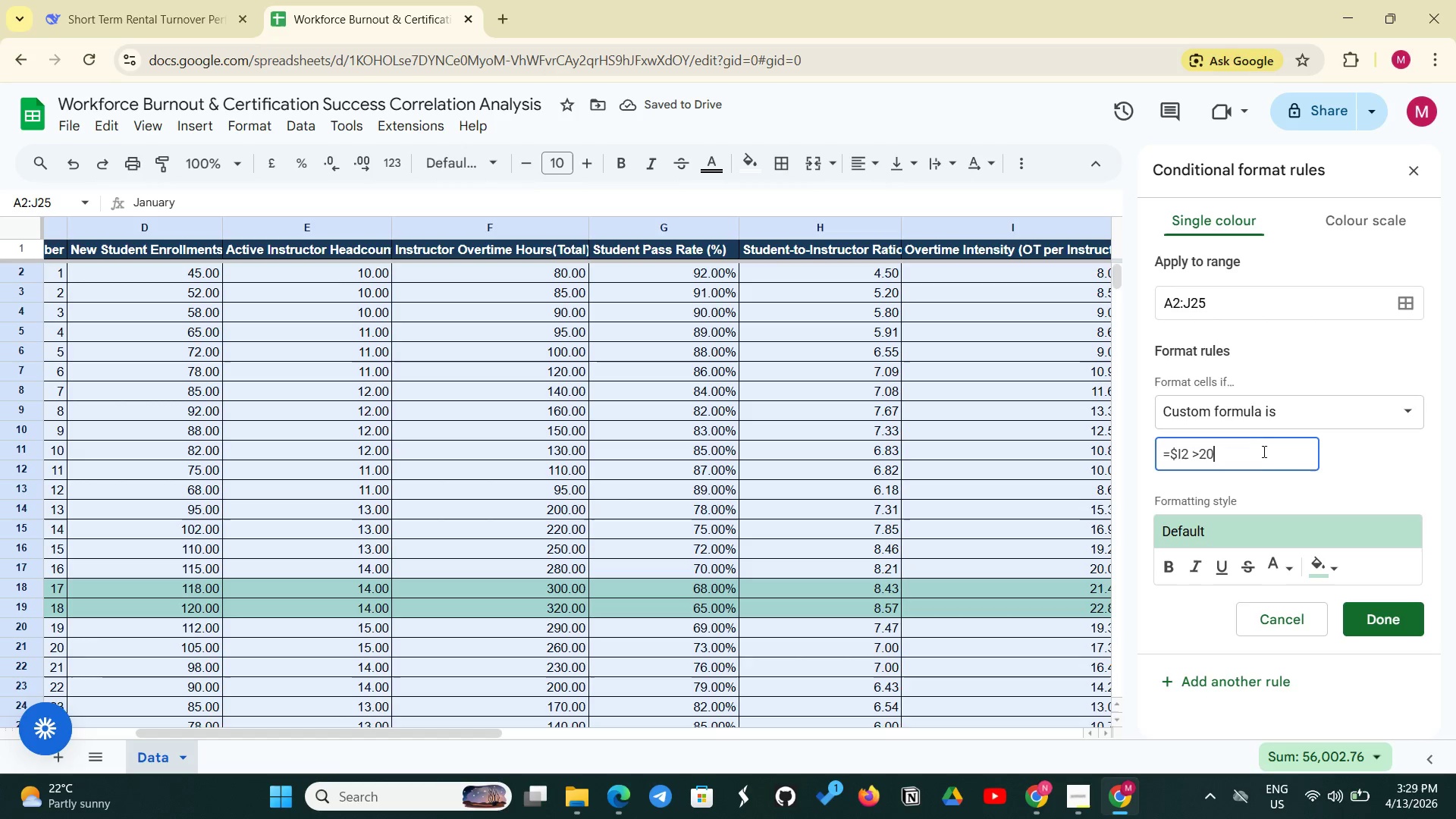 
left_click([1331, 569])
 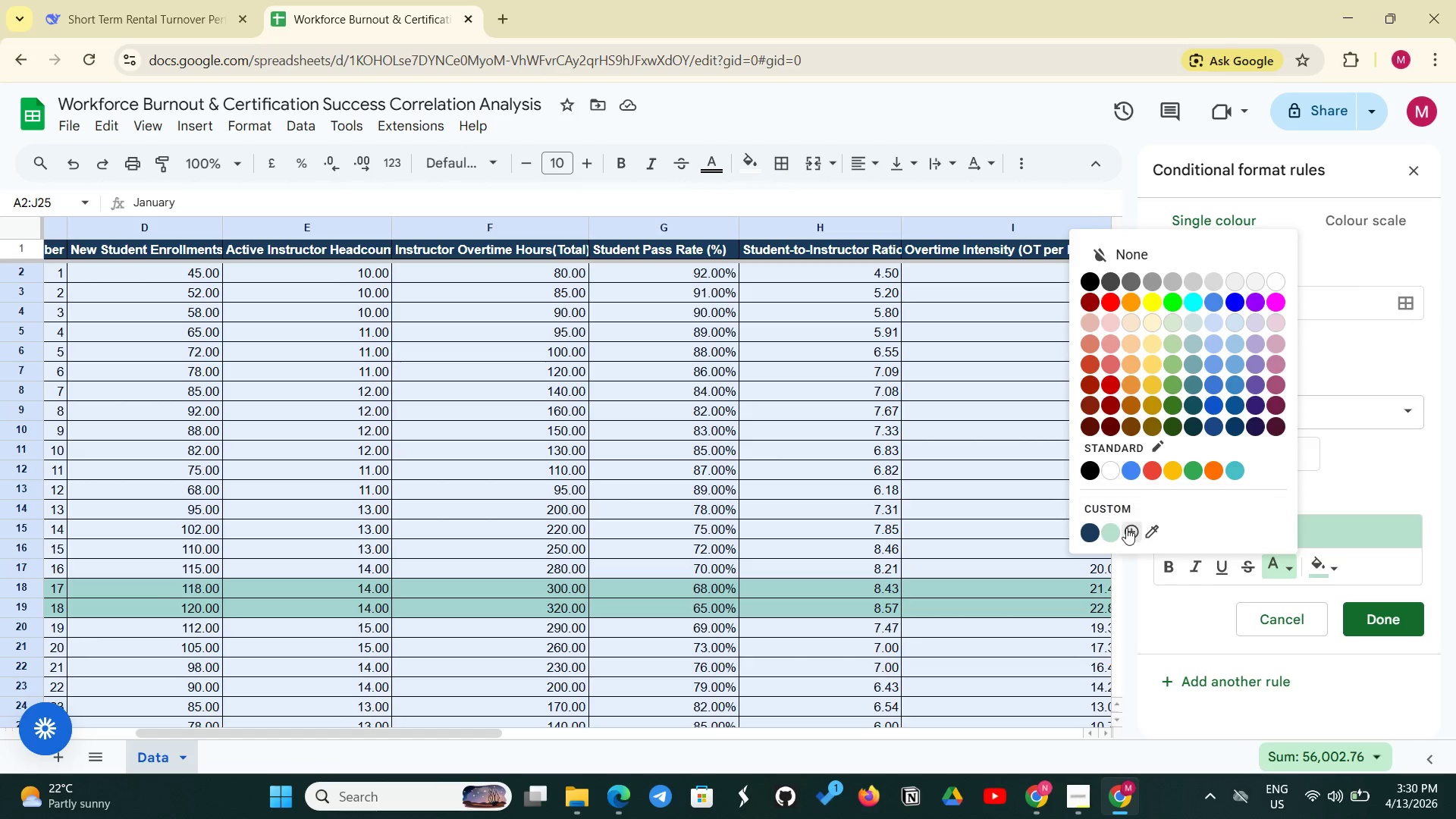 
left_click([1126, 528])
 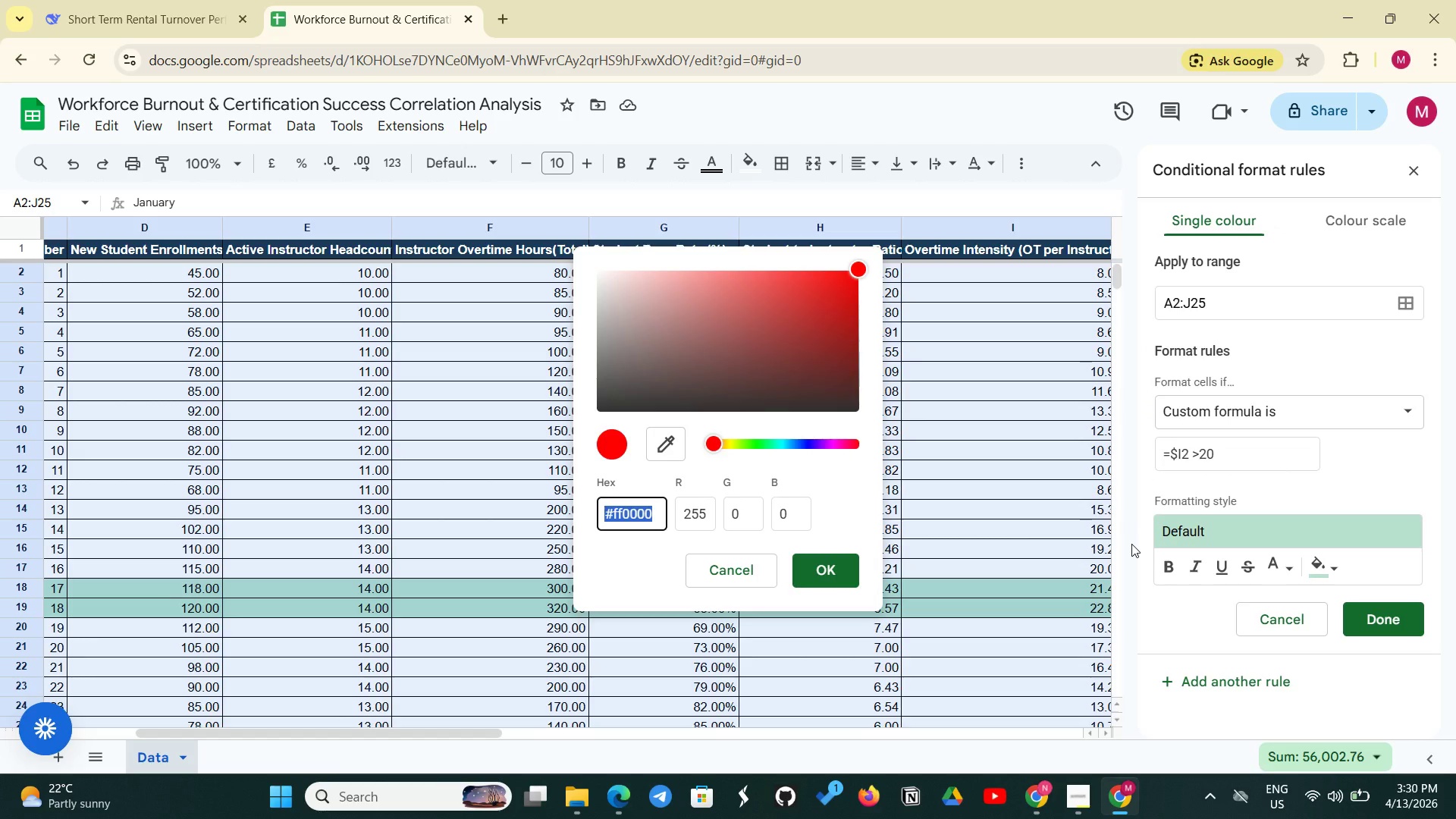 
key(Backspace)
type(#FADBD8)
 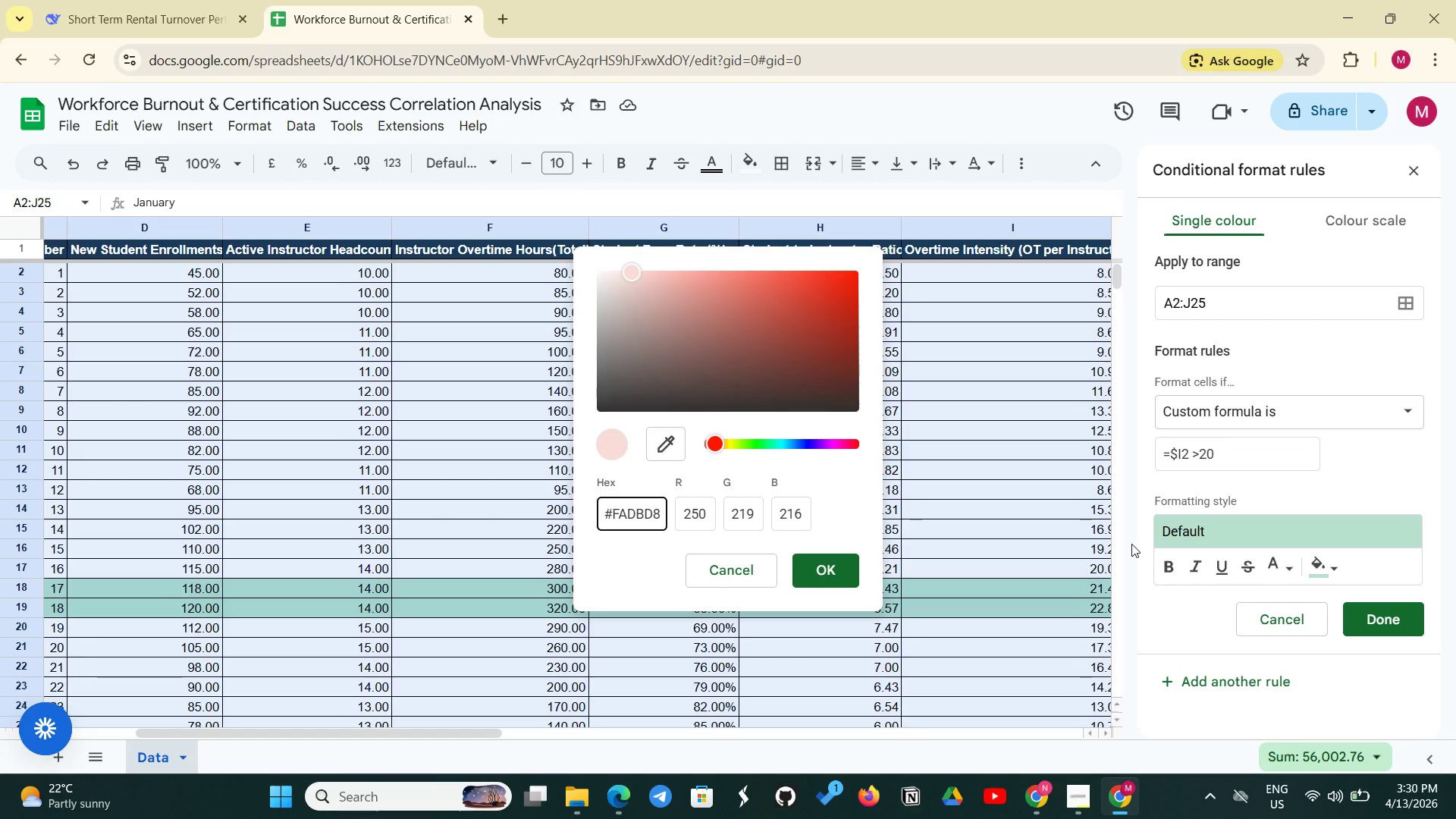 
wait(9.17)
 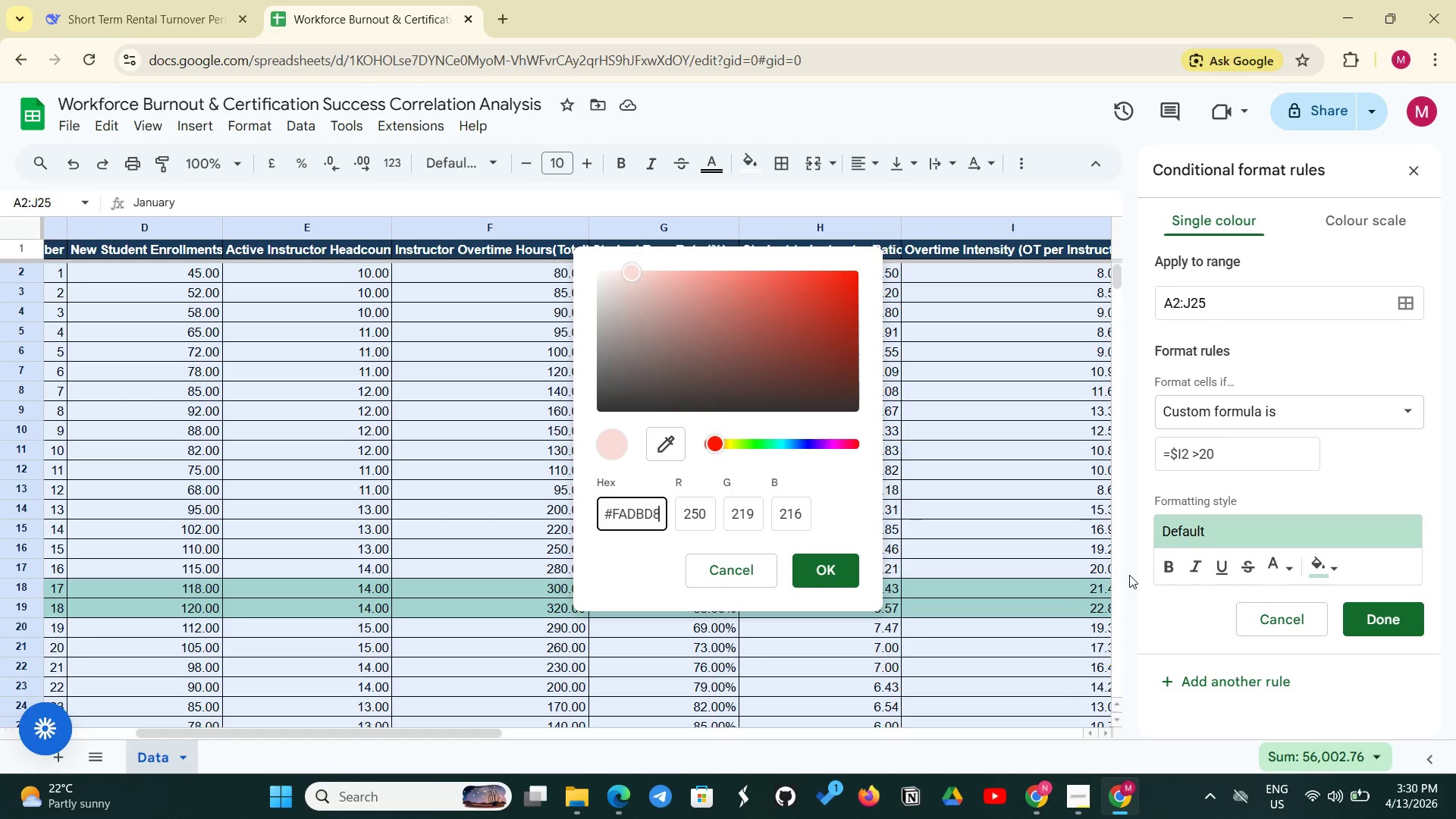 
left_click([817, 566])
 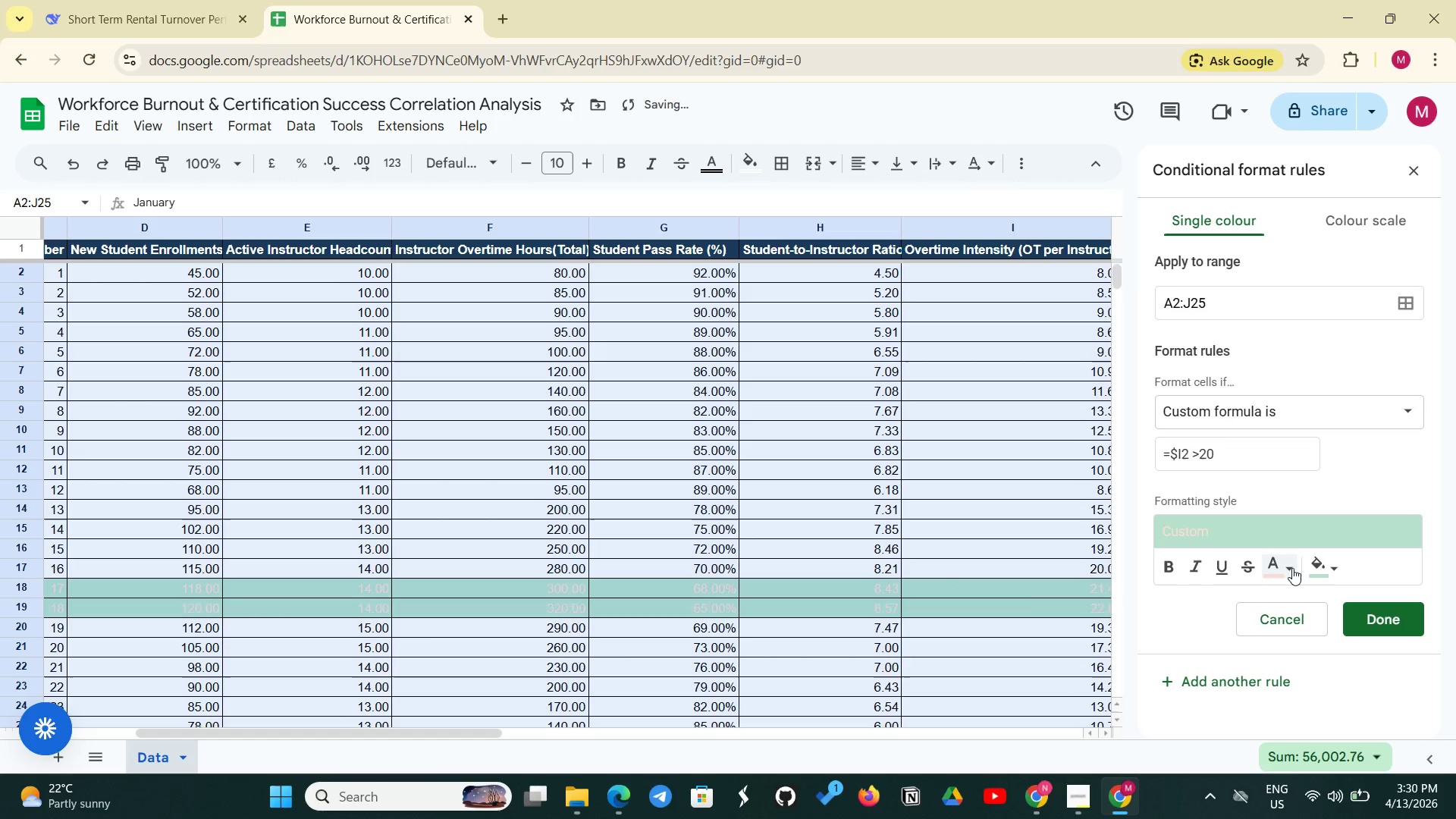 
left_click([1287, 570])
 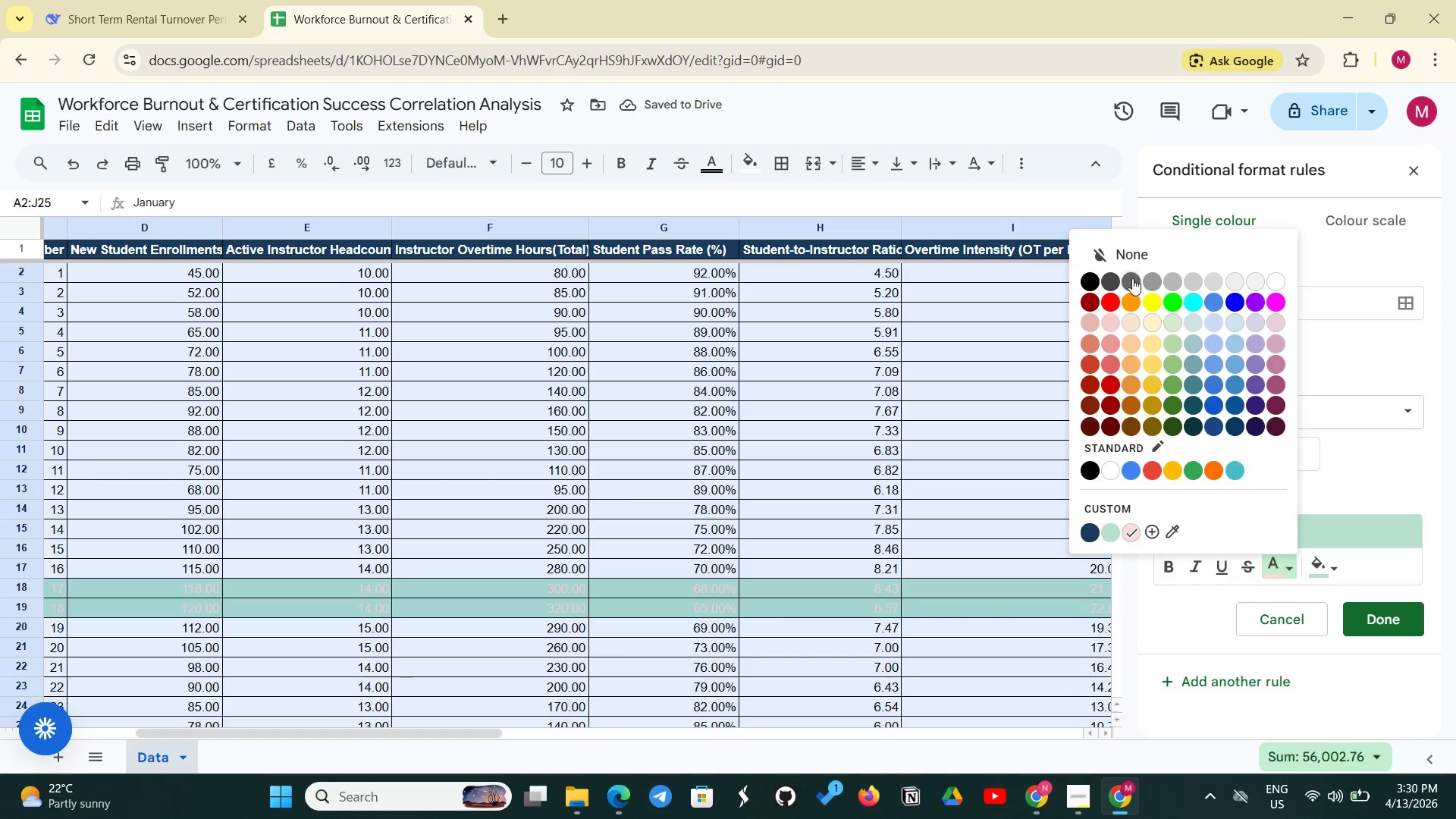 
left_click([1143, 257])
 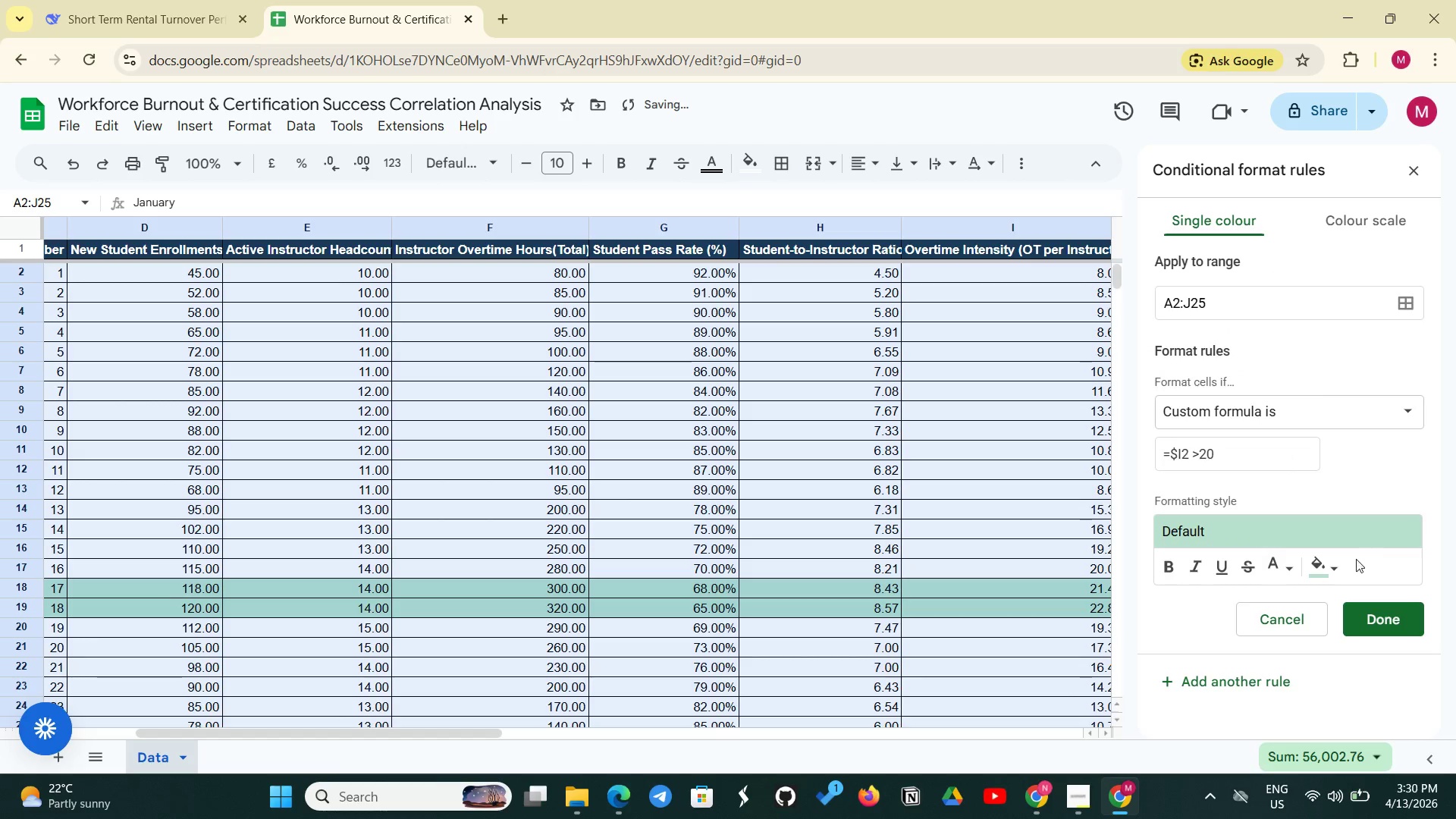 
left_click([1337, 564])
 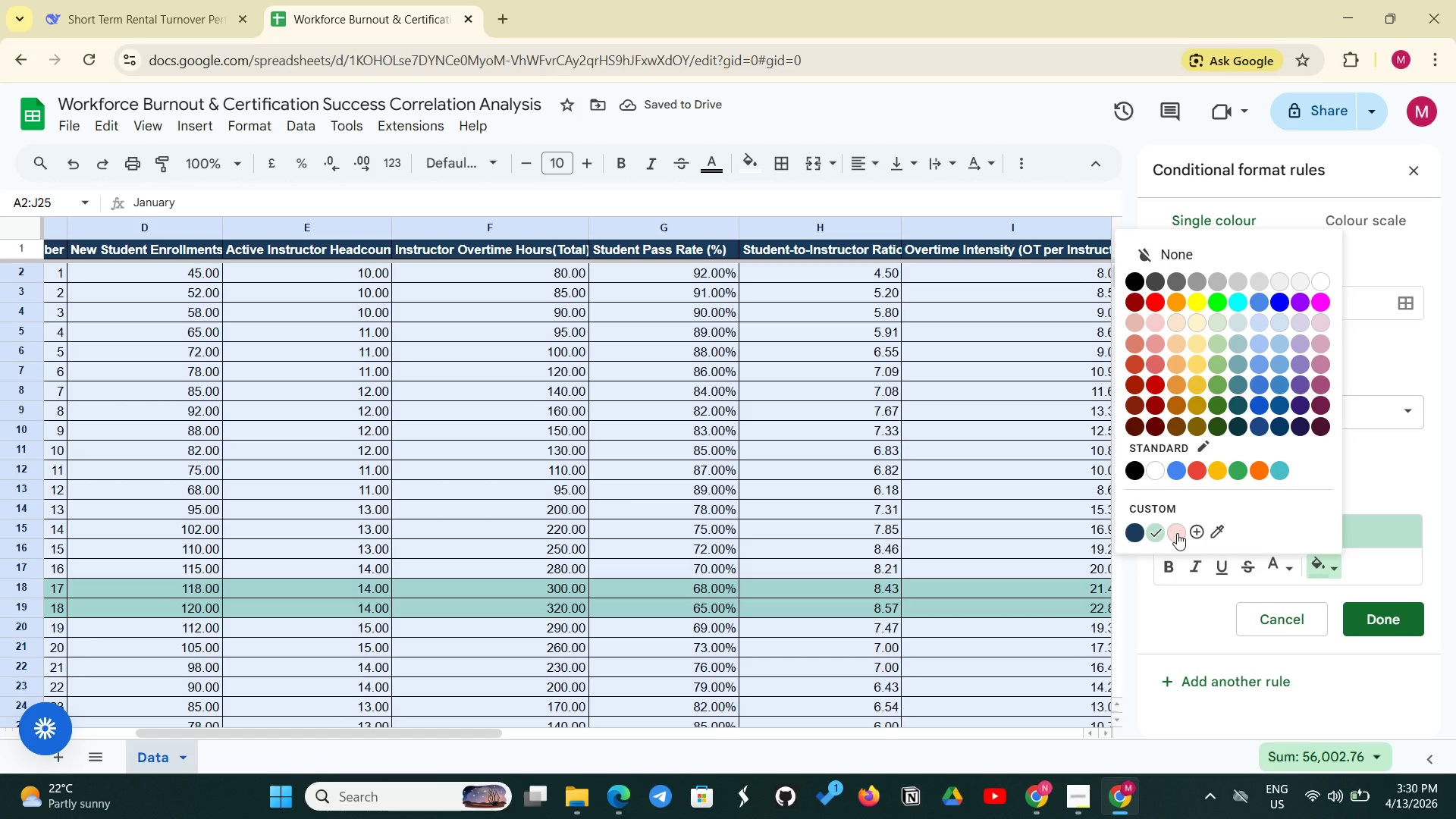 
left_click([1177, 533])
 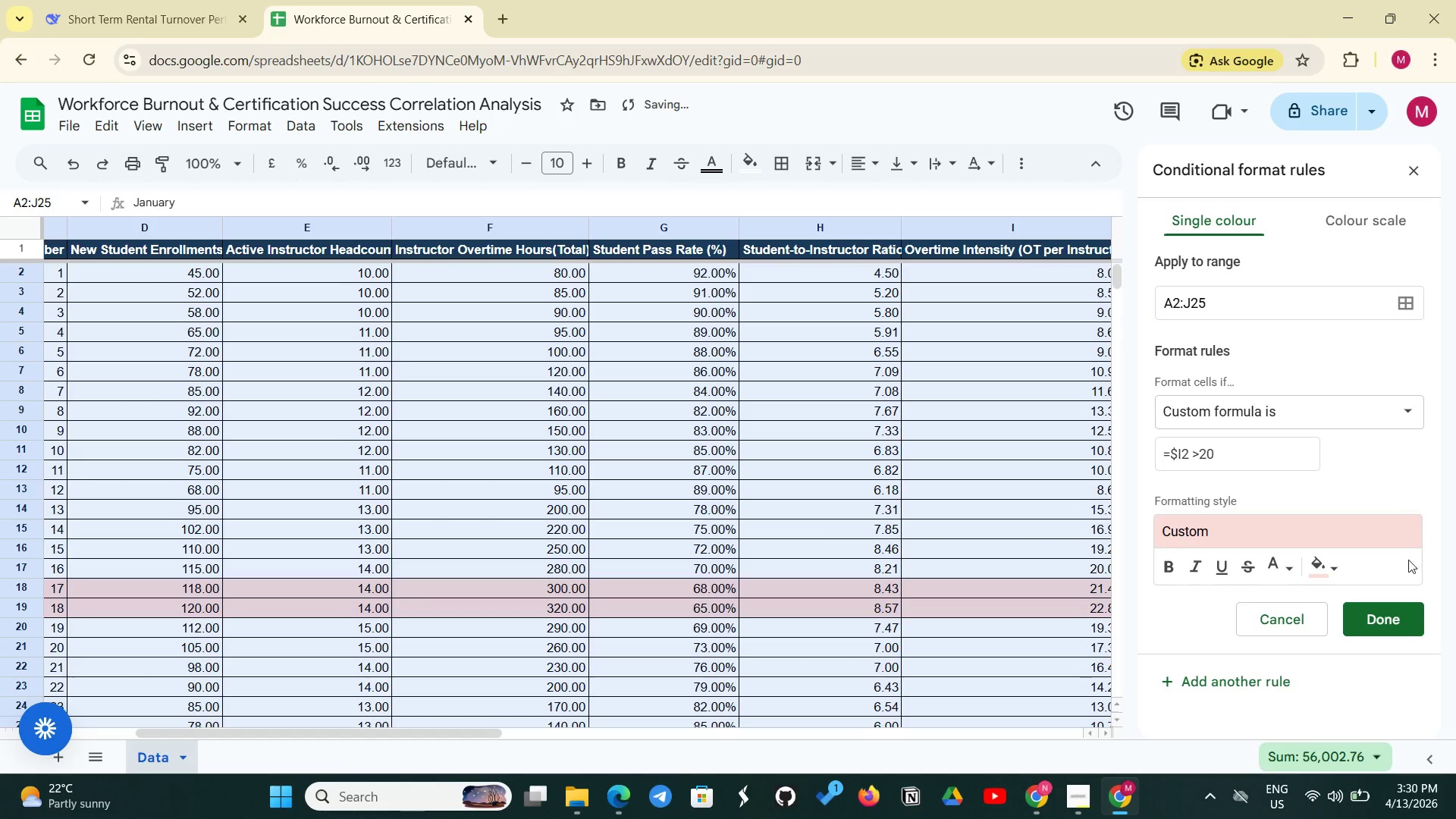 
left_click([1311, 570])
 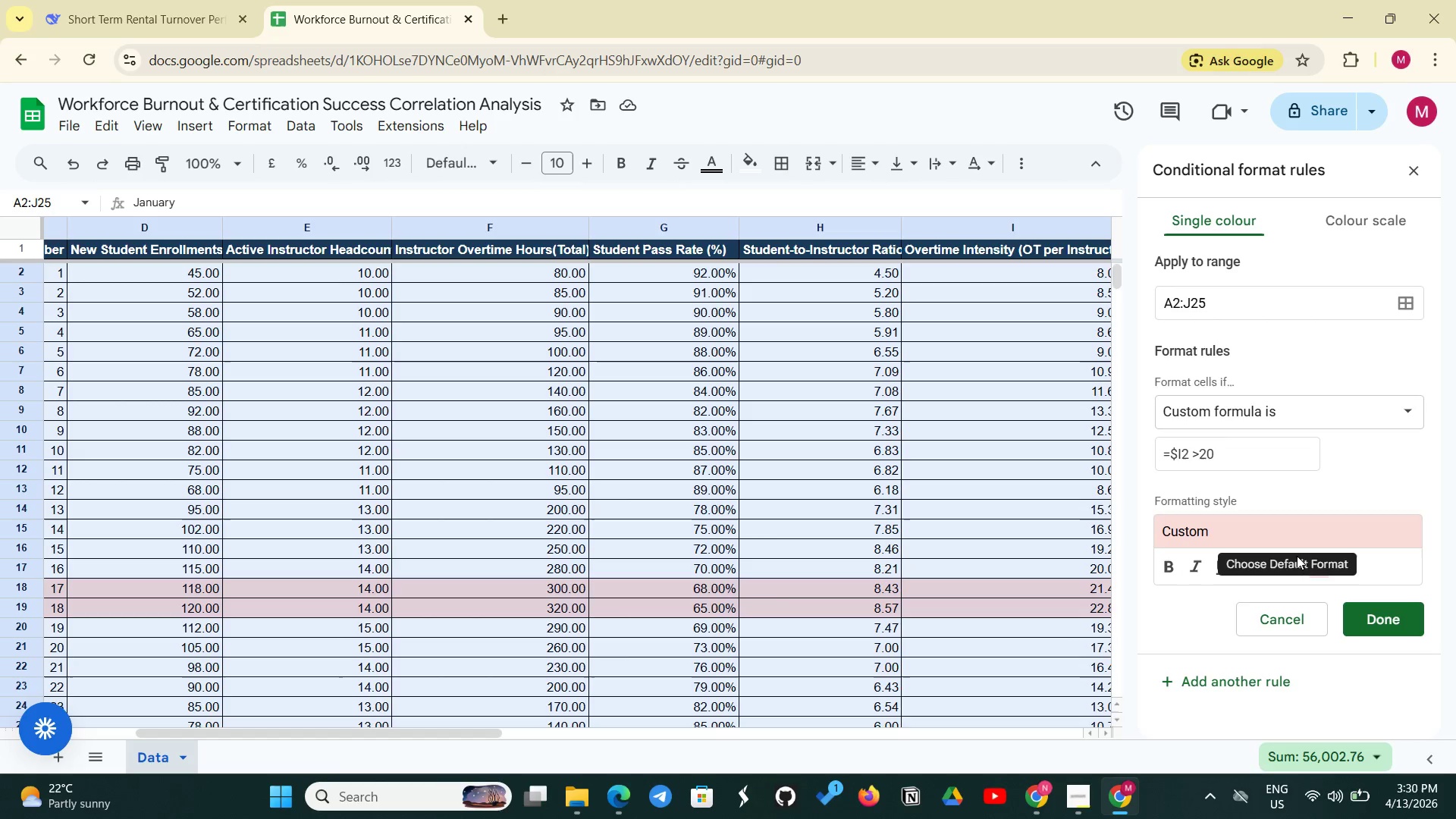 
left_click([1335, 579])
 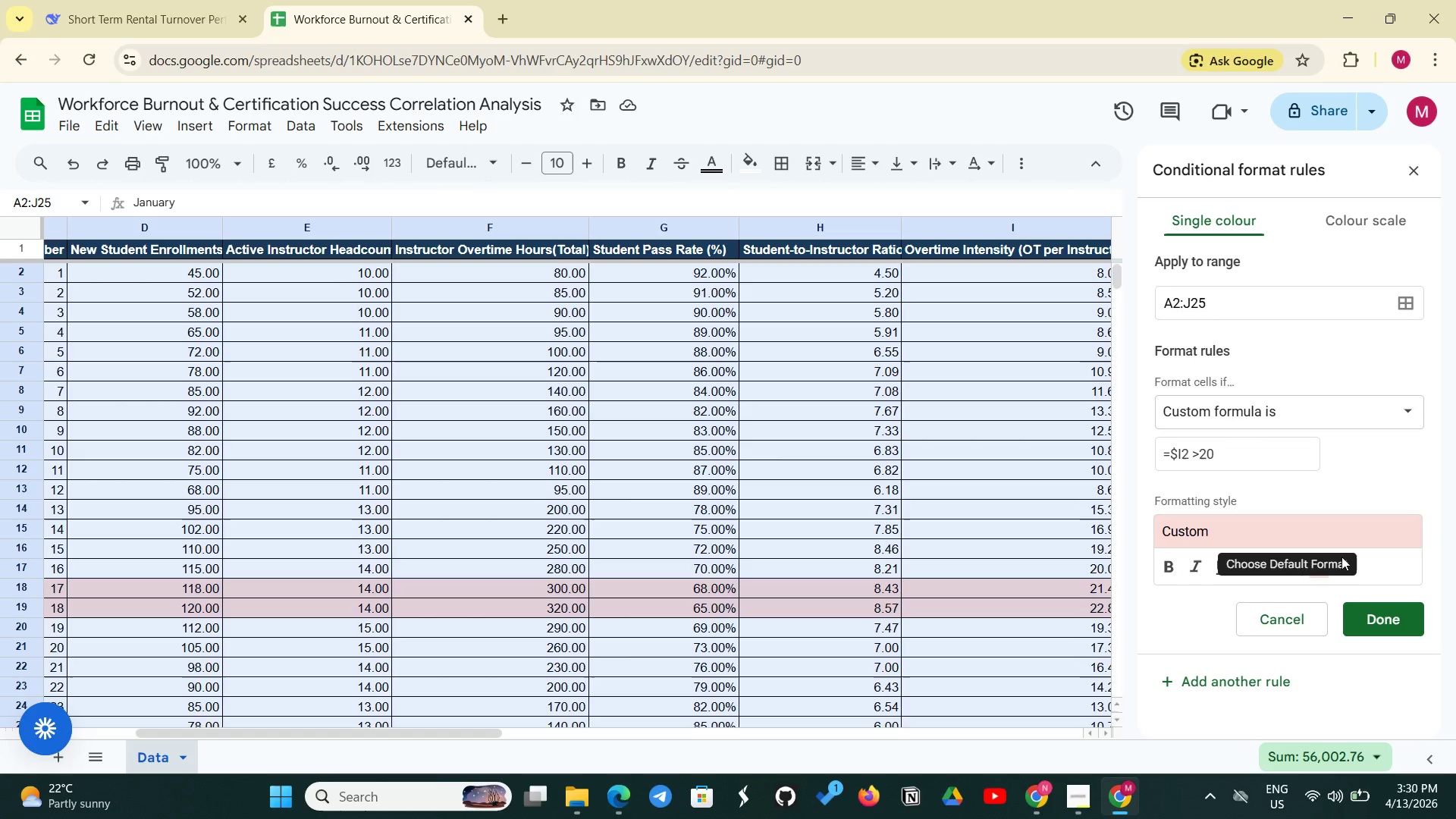 
mouse_move([1396, 539])
 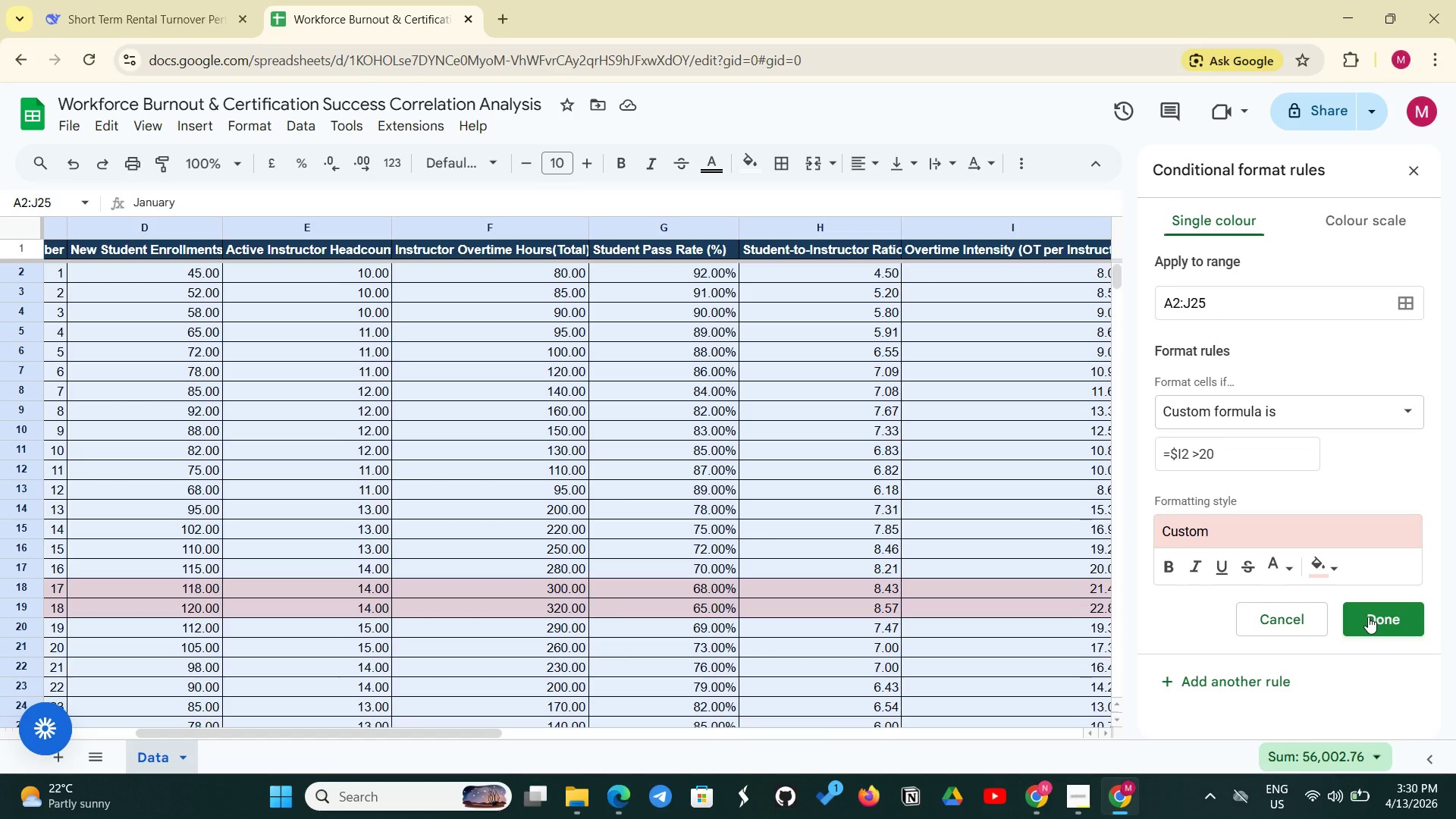 
left_click([1369, 617])
 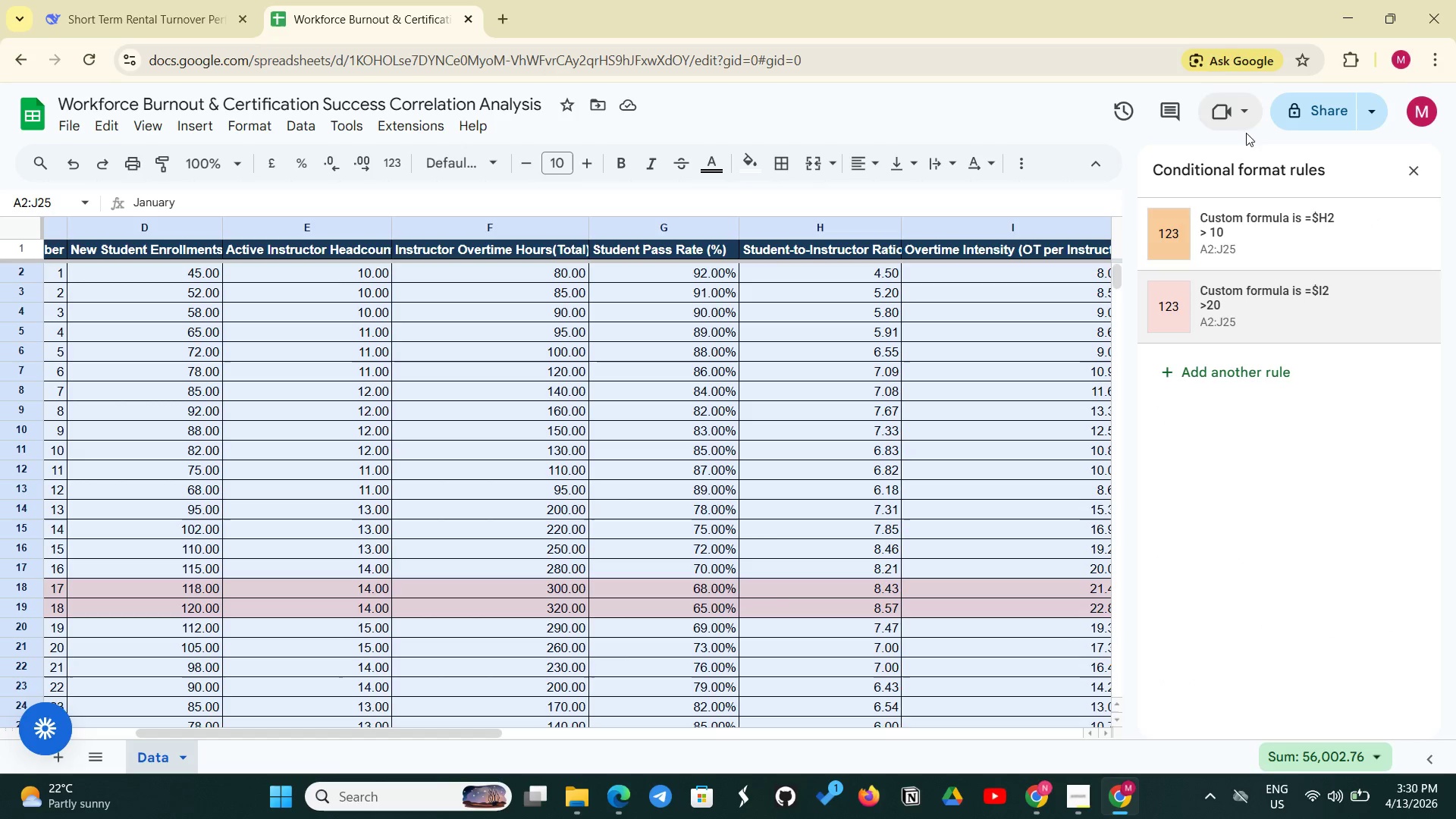 
wait(5.83)
 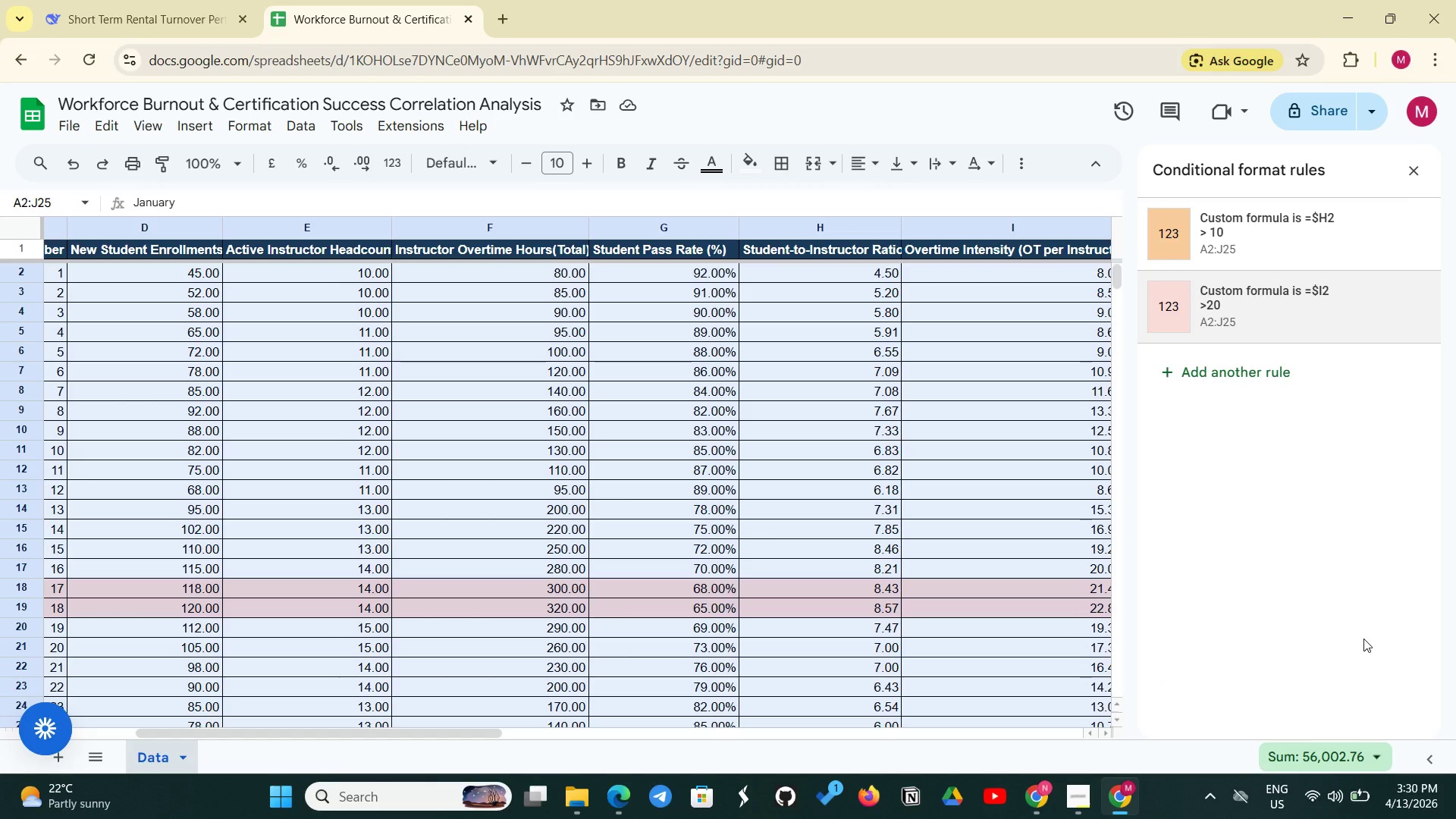 
left_click([1235, 375])
 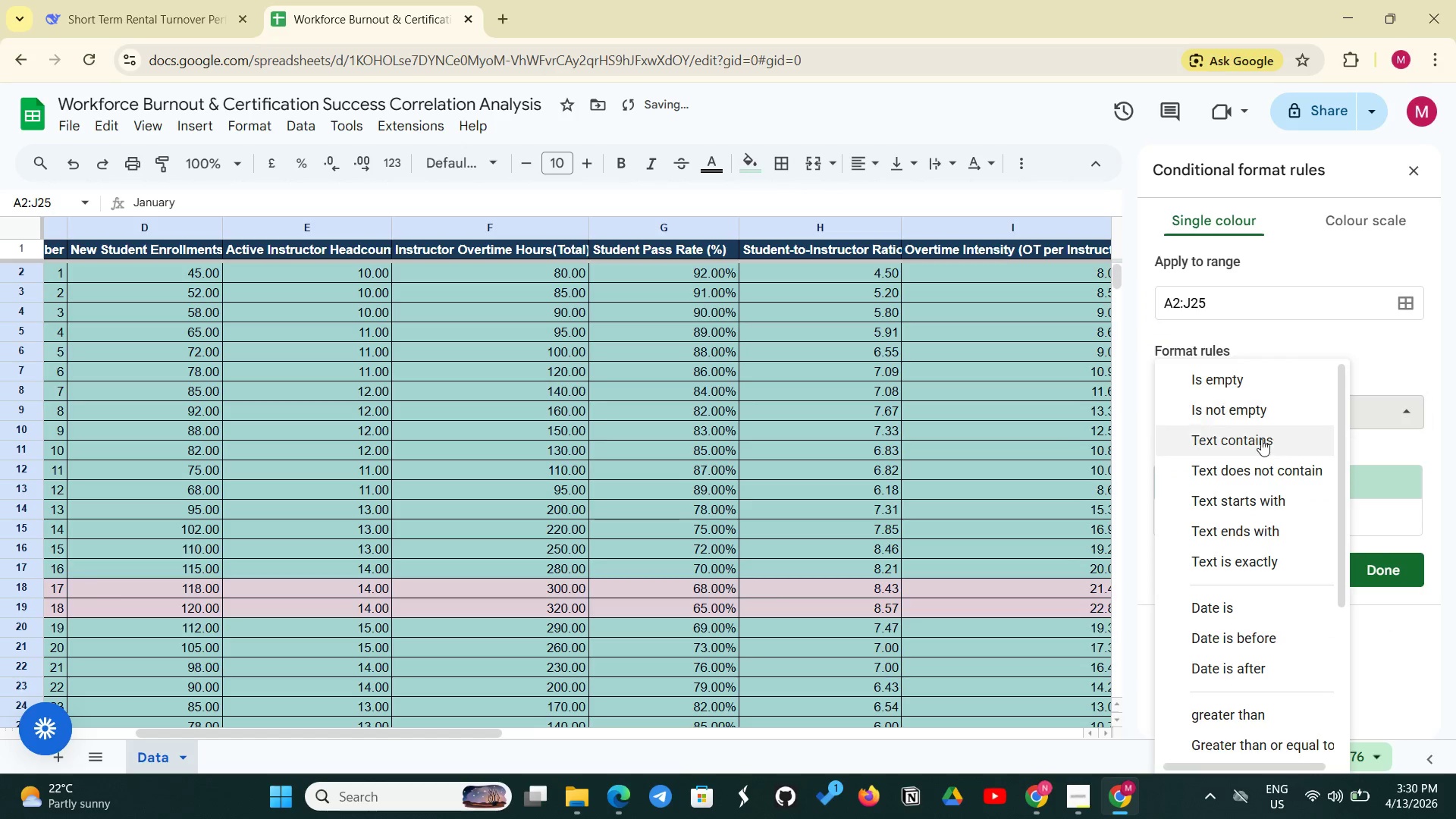 
scroll: coordinate [1307, 694], scroll_direction: down, amount: 8.0
 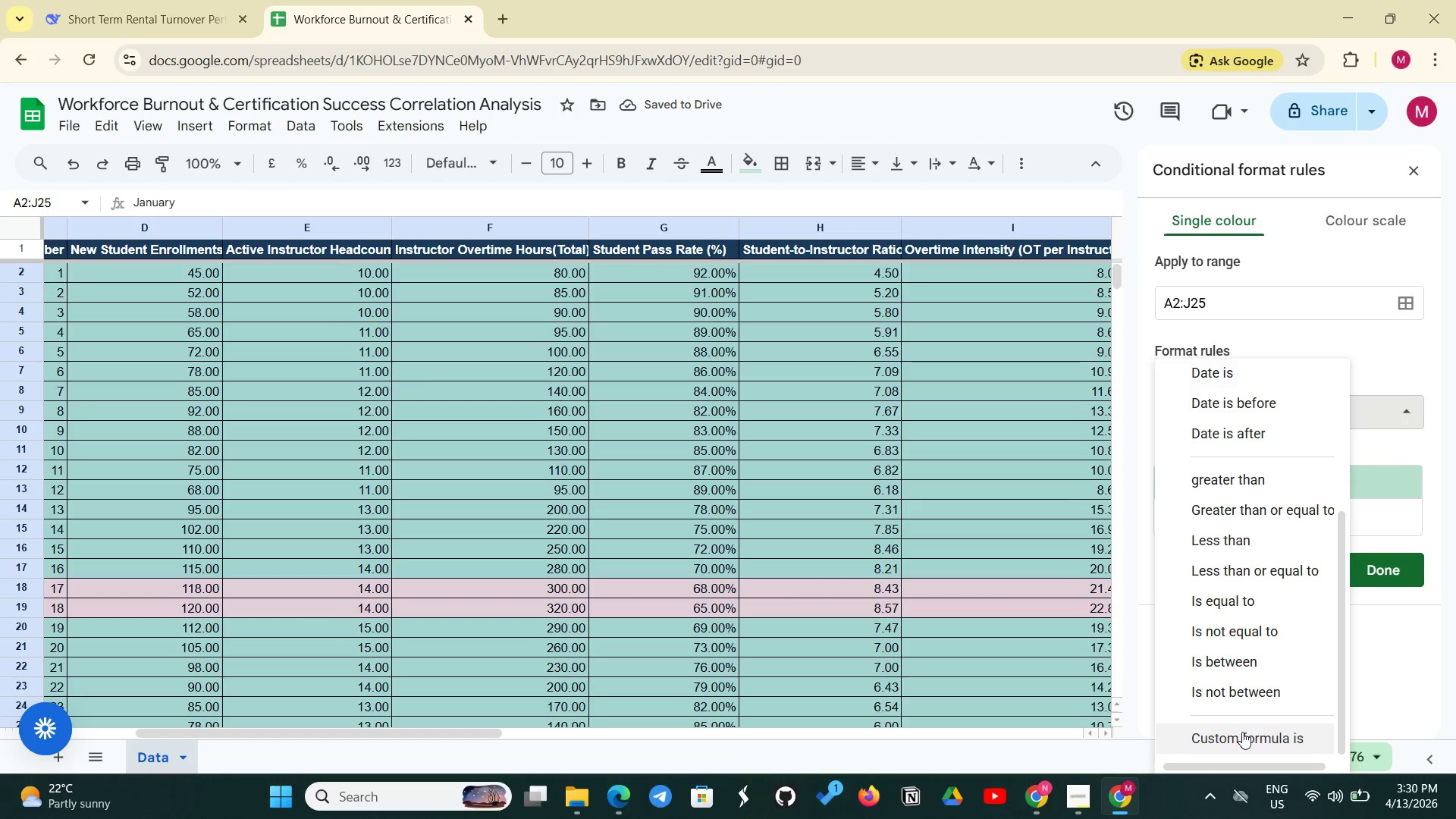 
left_click([1242, 732])
 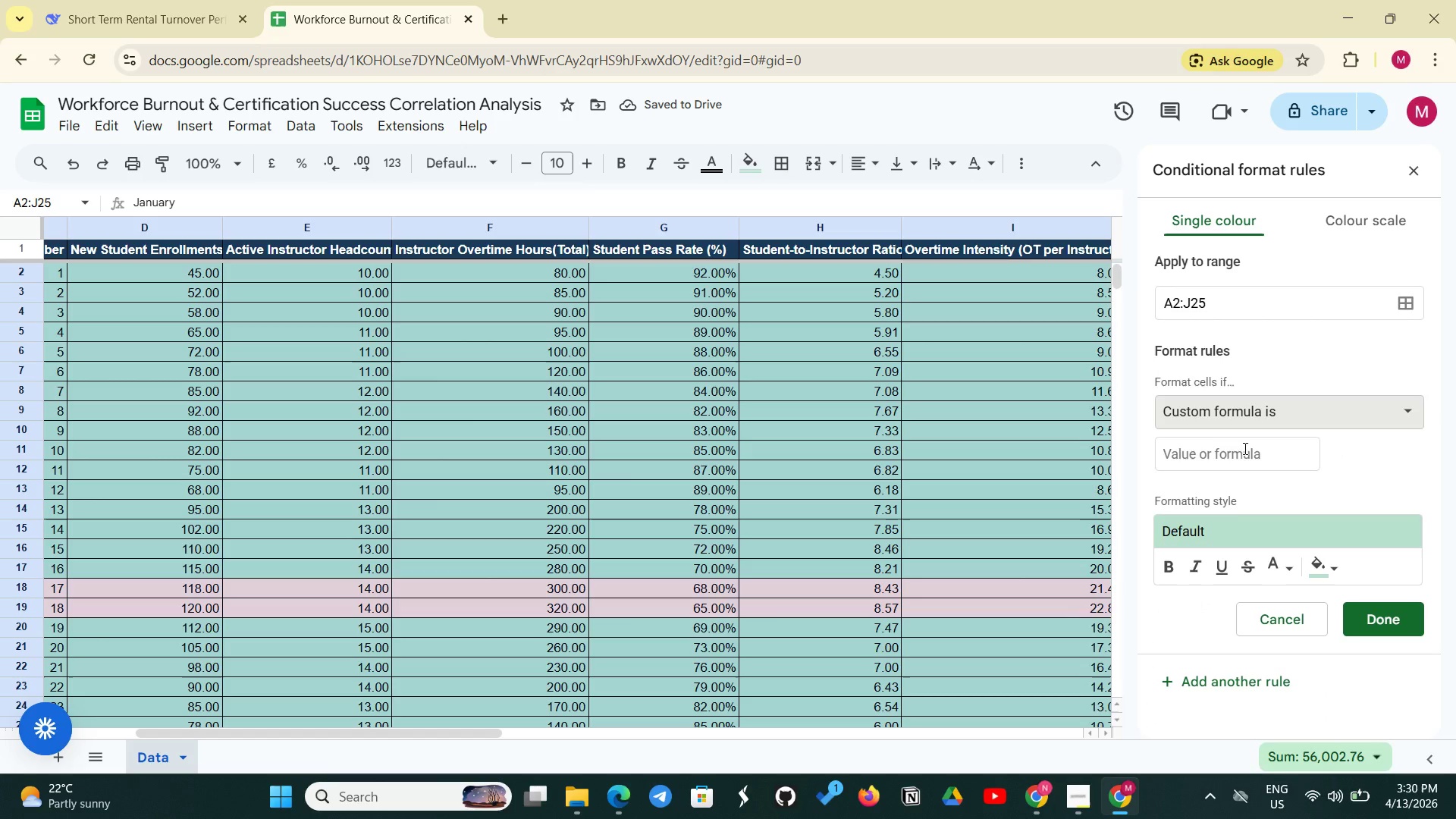 
left_click([1227, 457])
 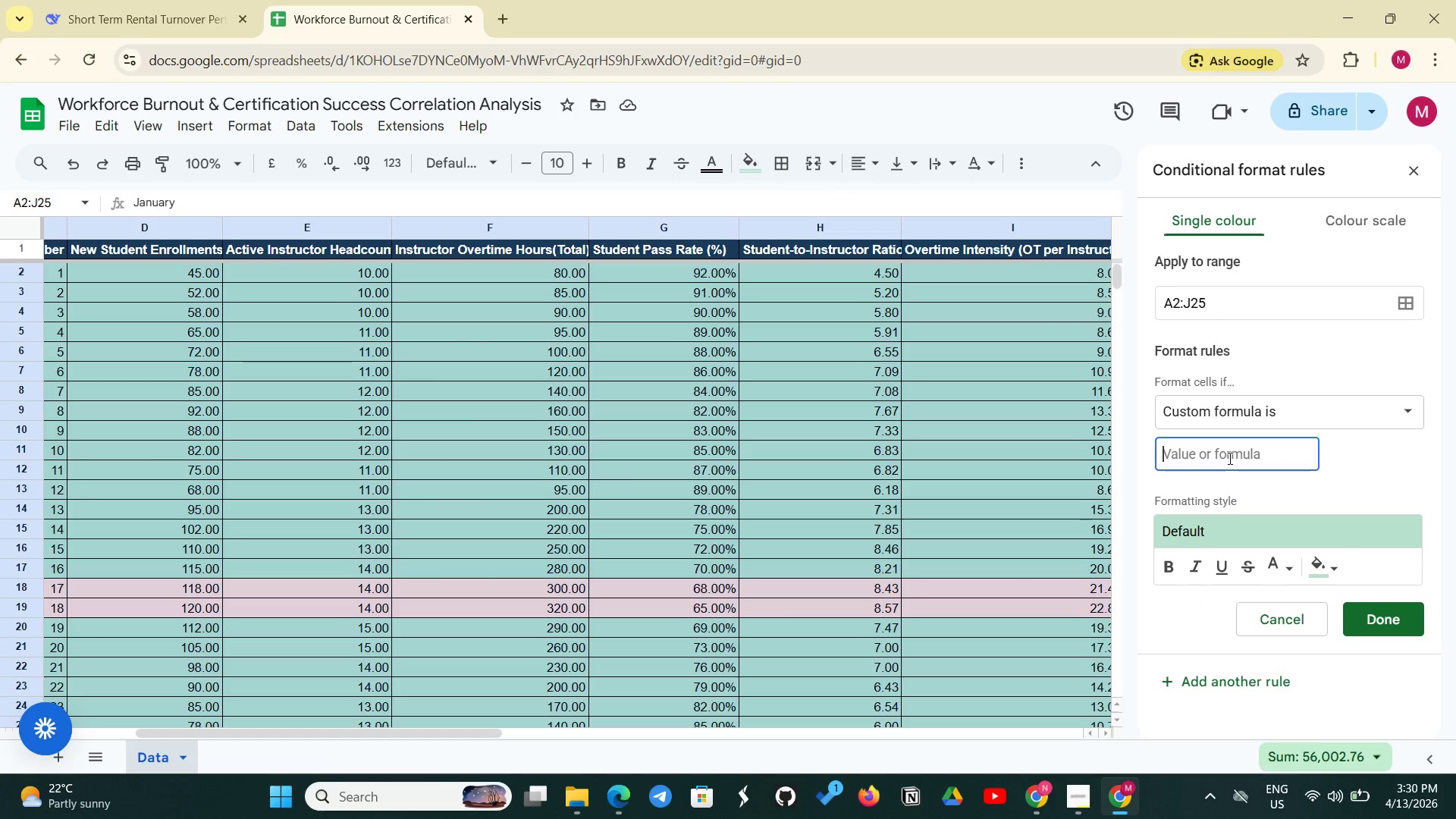 
type(=$G2 < 0.75)
 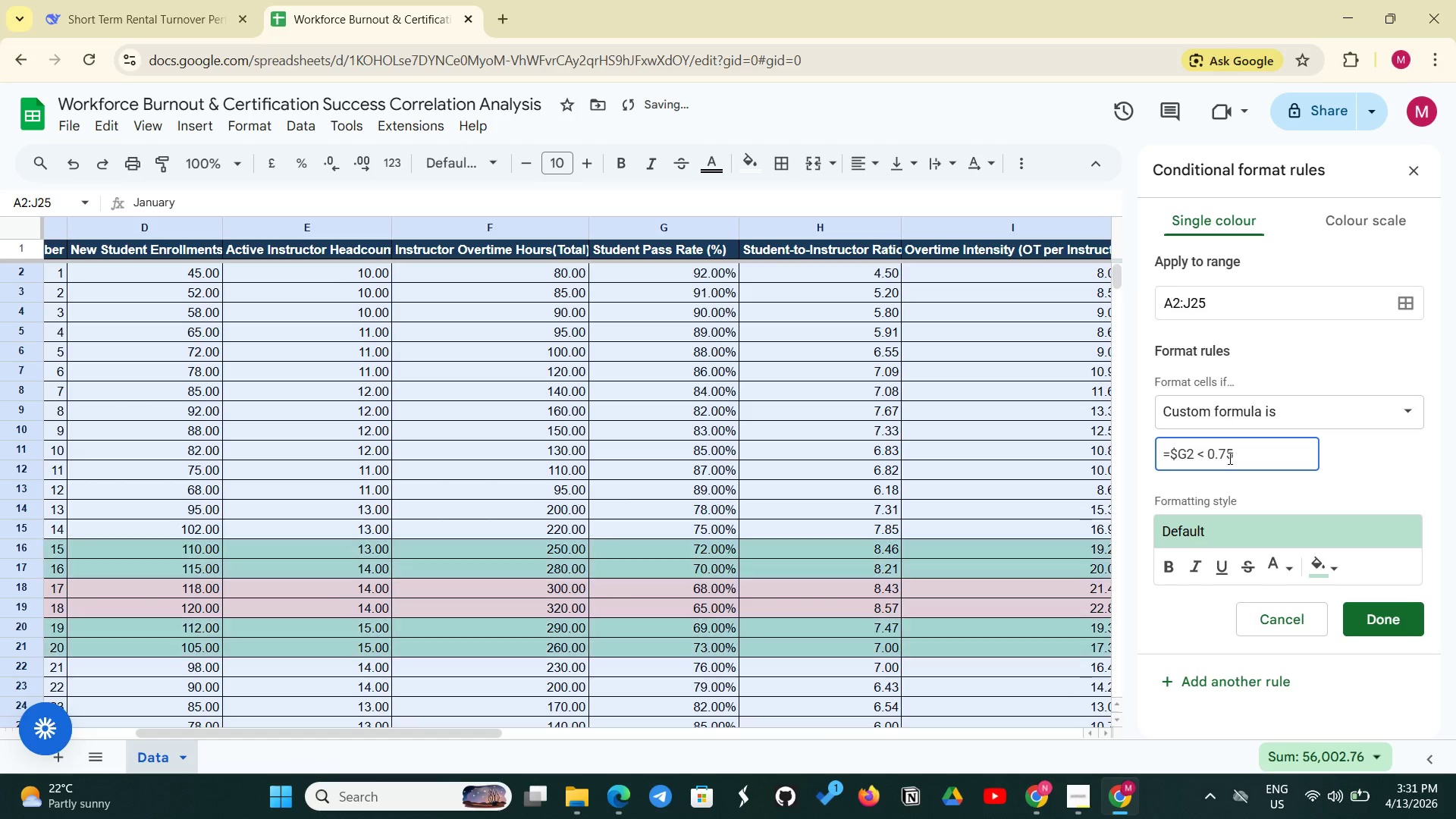 
left_click([1337, 562])
 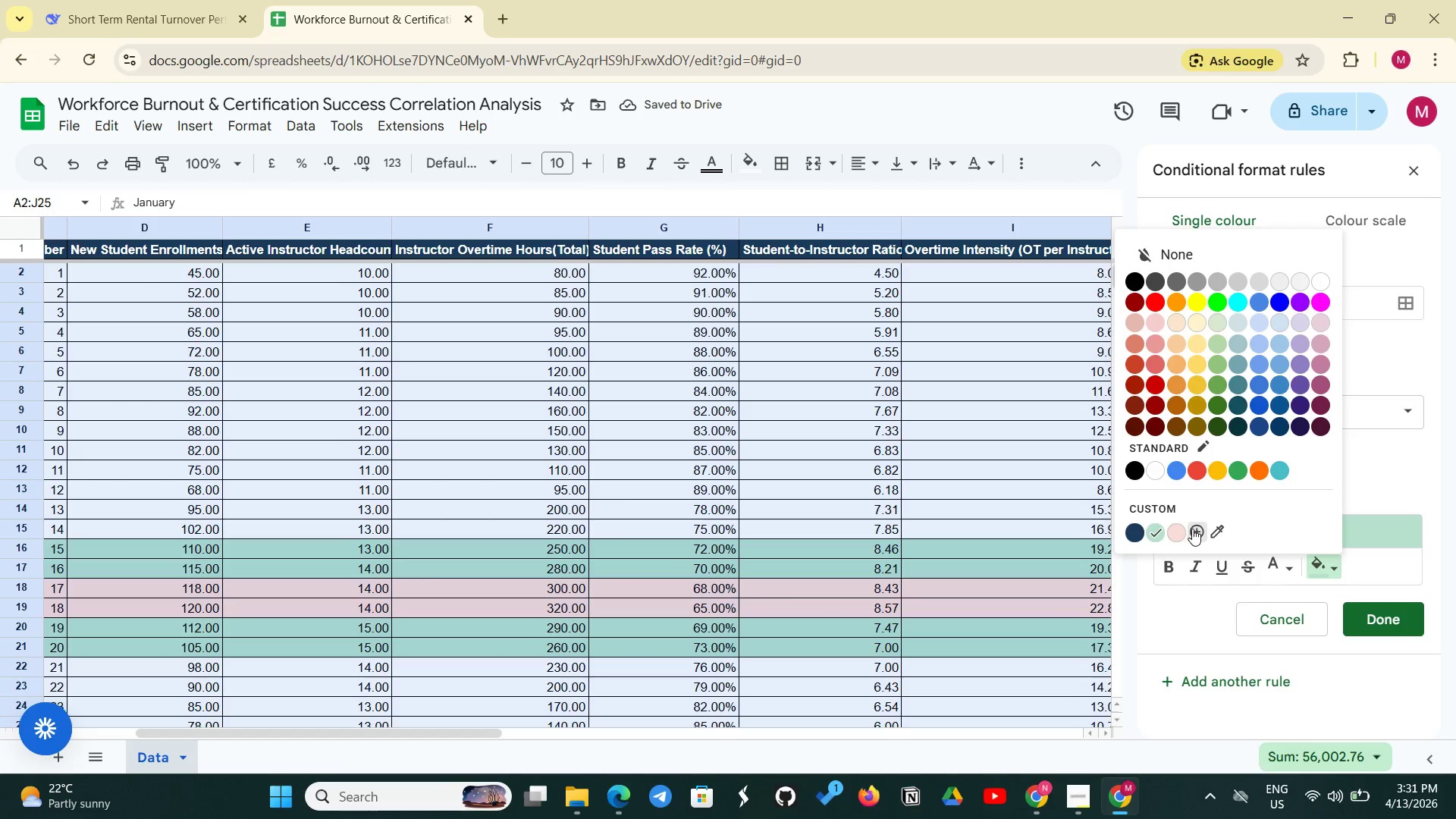 
left_click([1192, 529])
 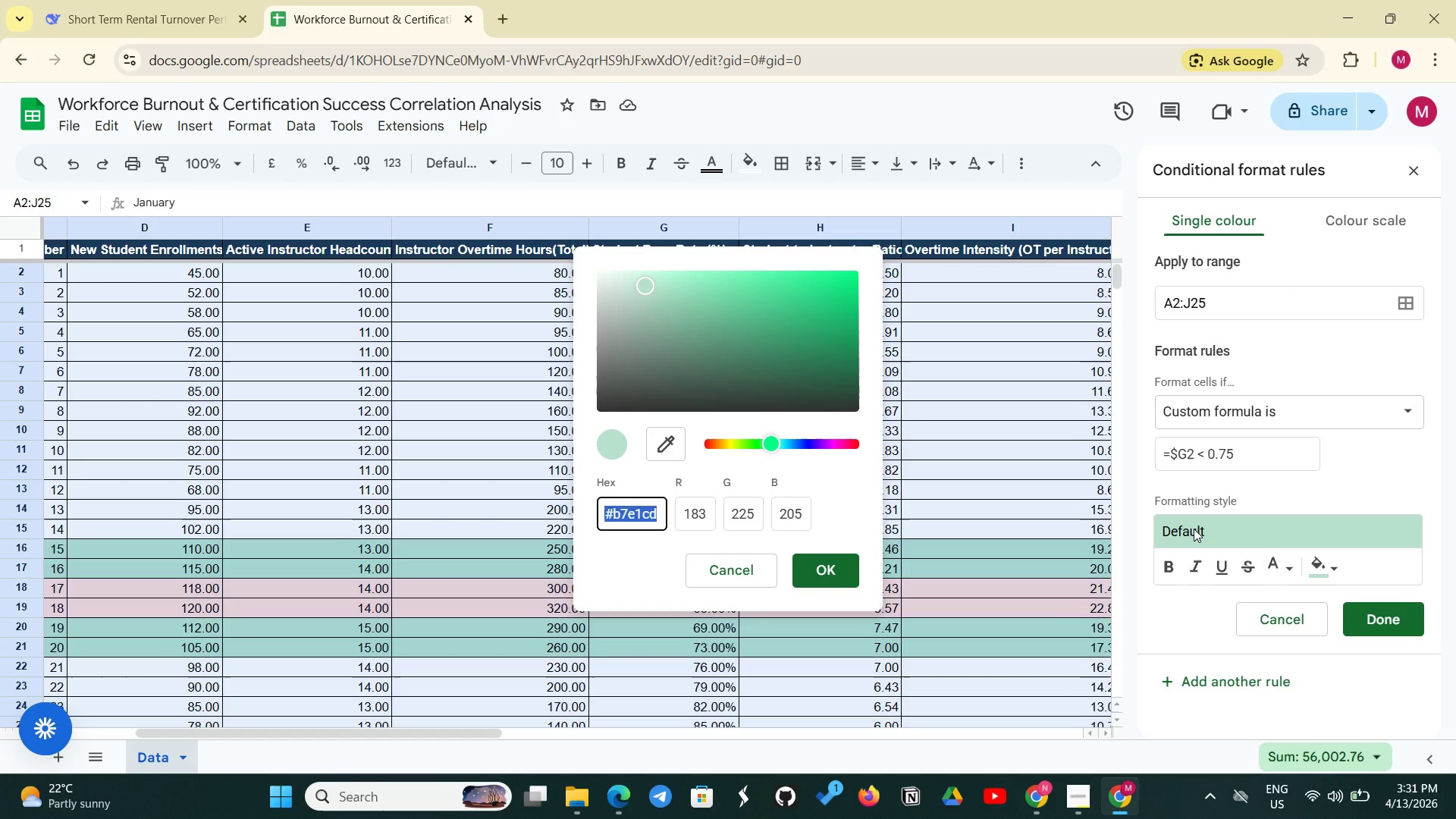 
key(Backspace)
type(#E6B8)
 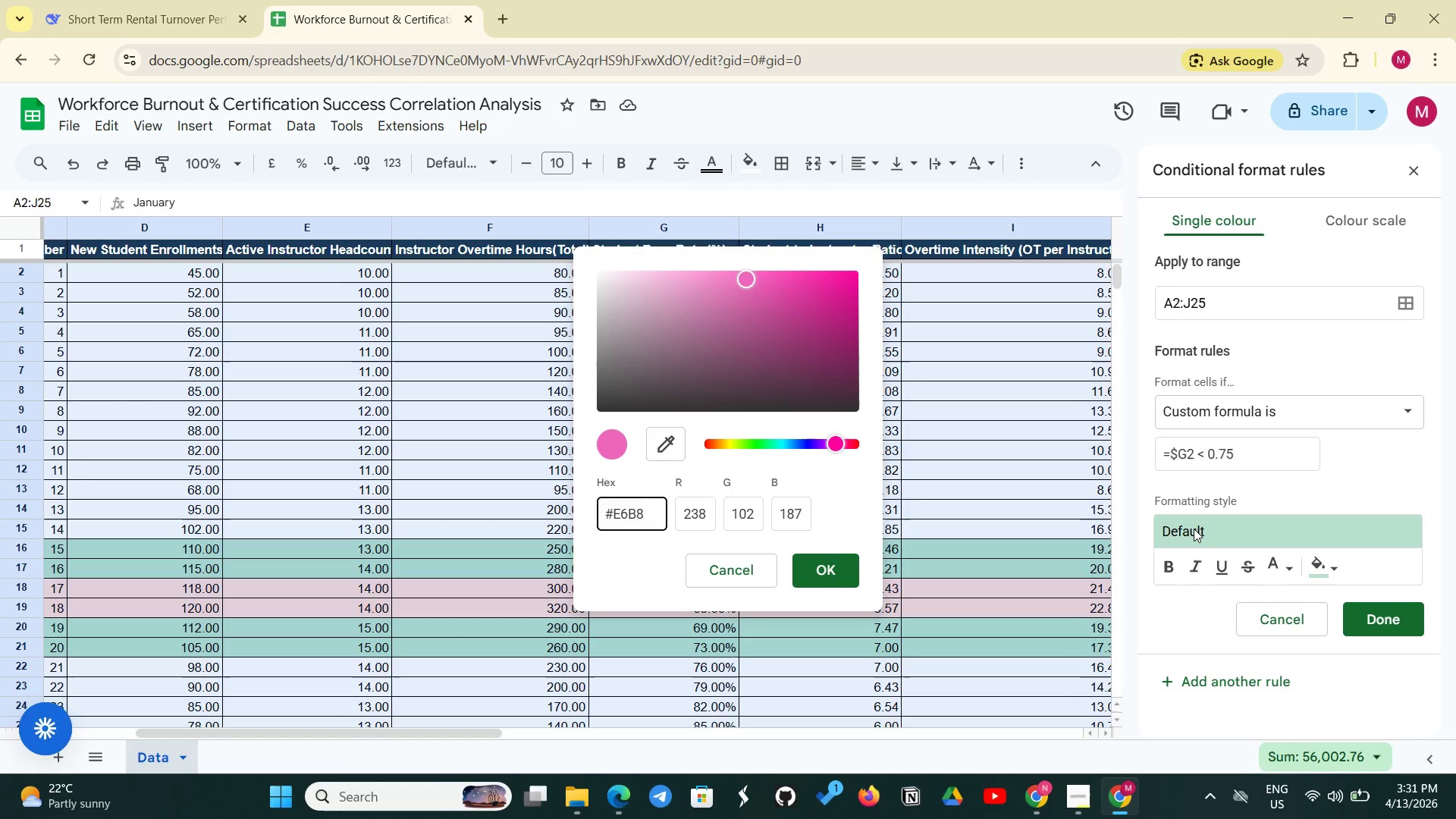 
type(B7)
 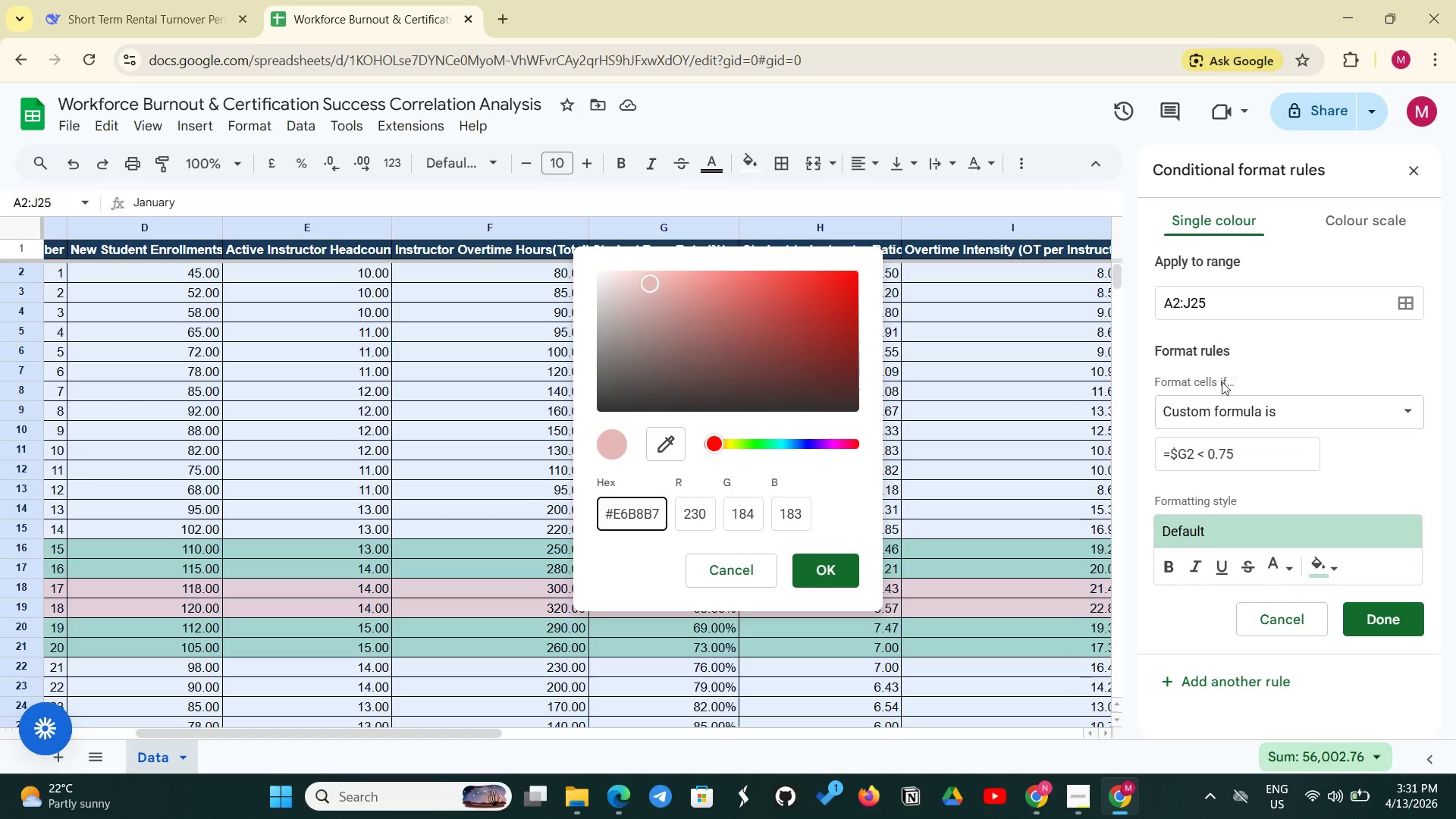 
wait(10.0)
 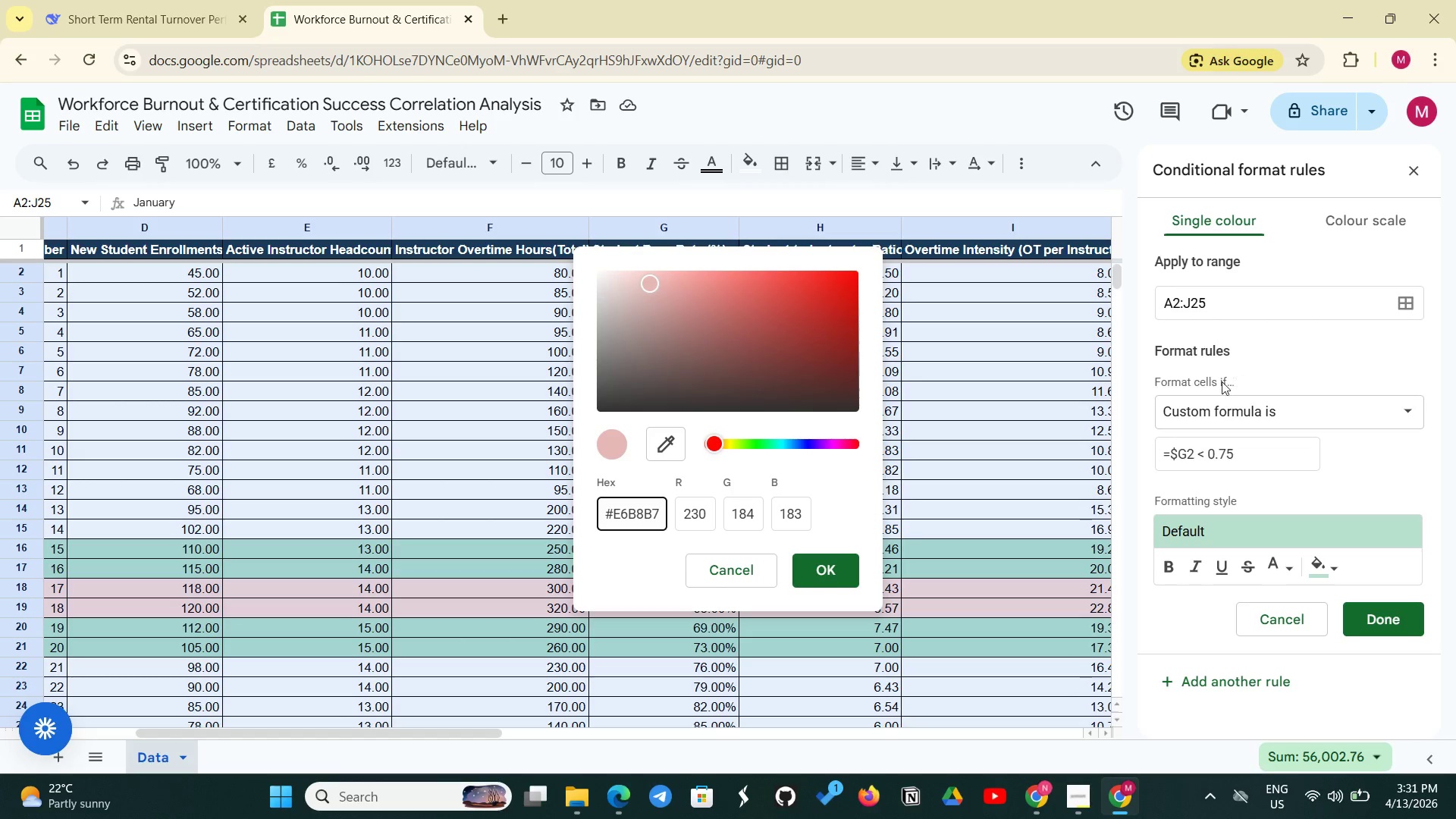 
left_click([814, 567])
 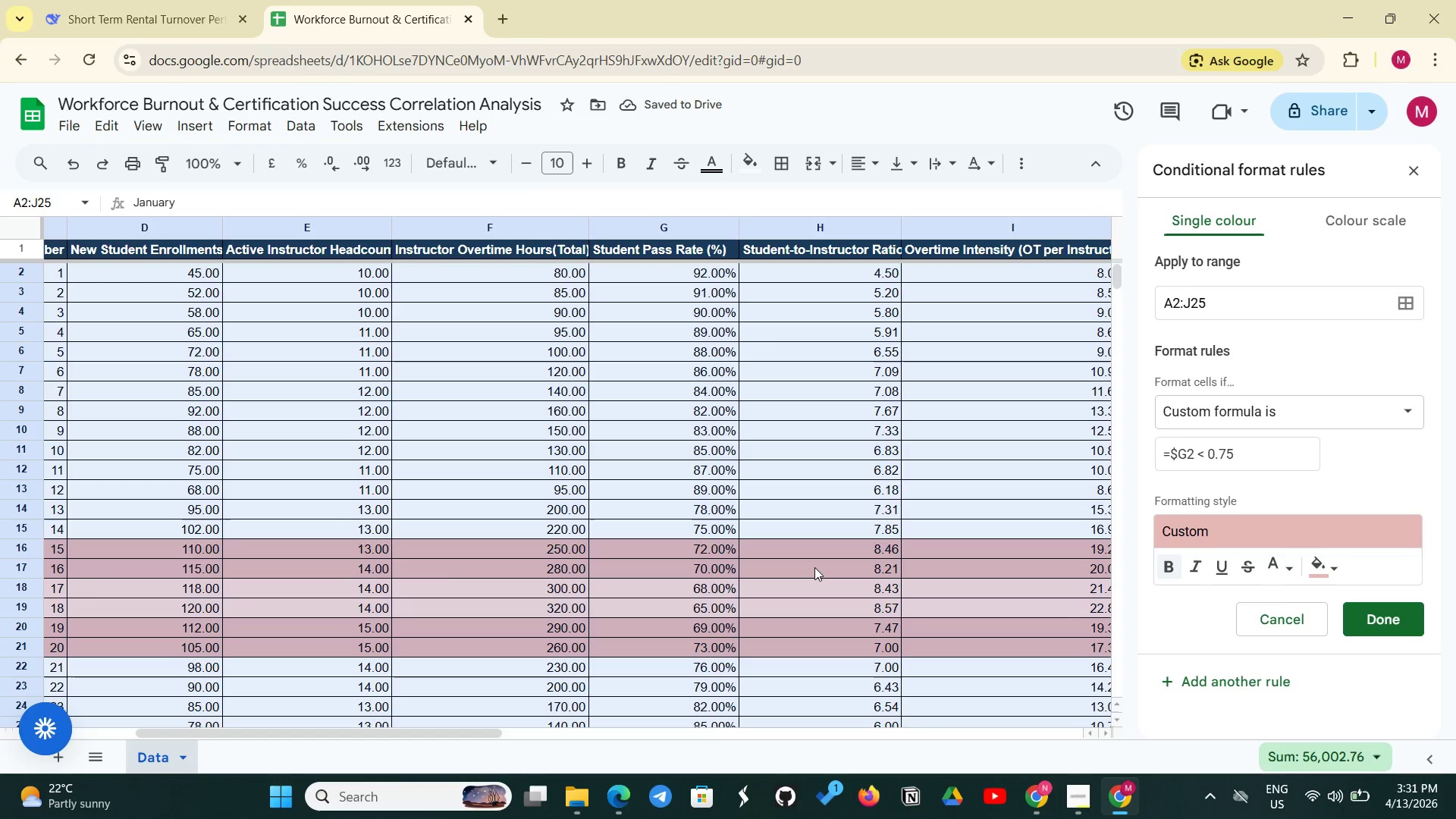 
mouse_move([1332, 566])
 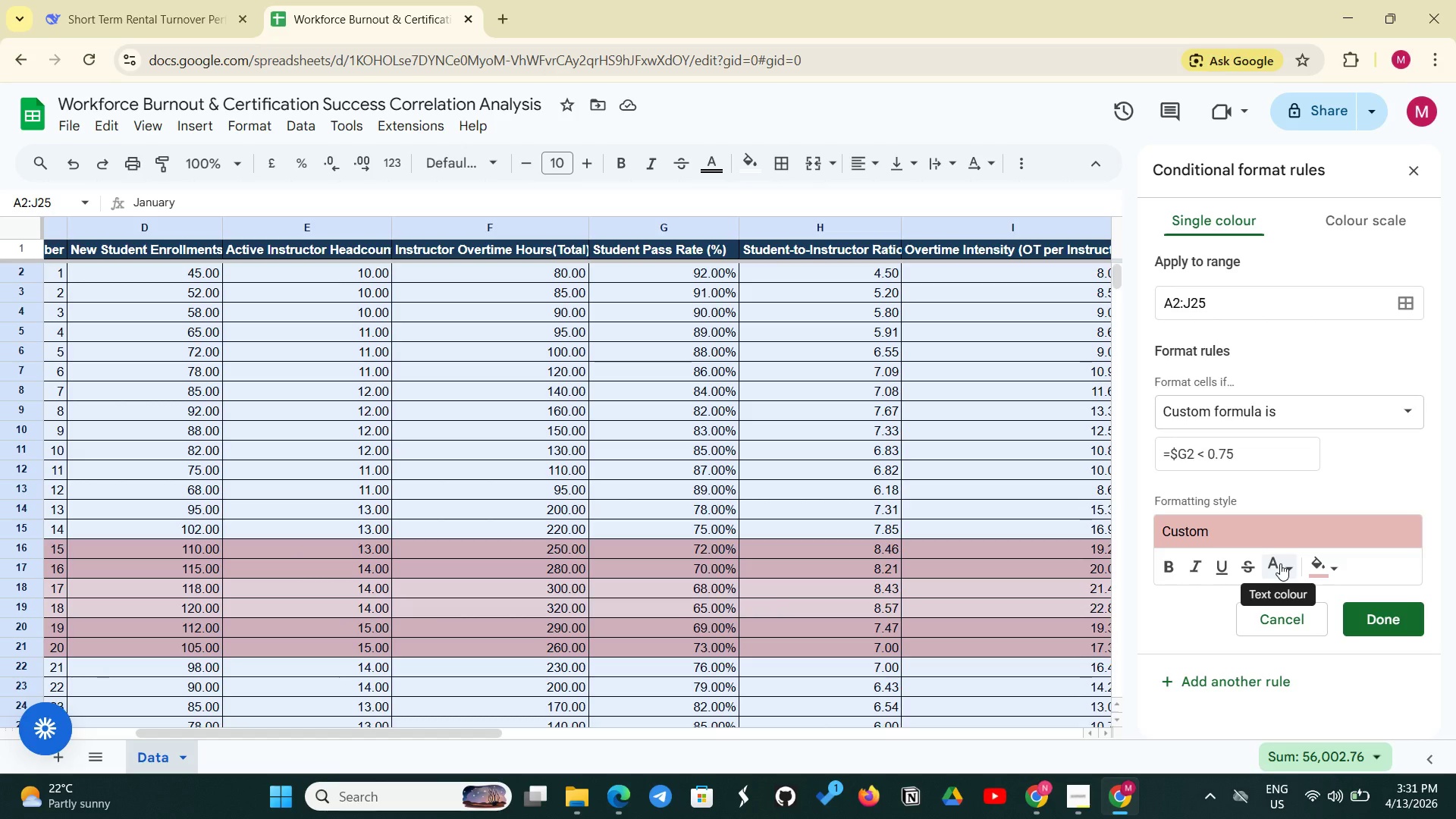 
left_click([1280, 563])
 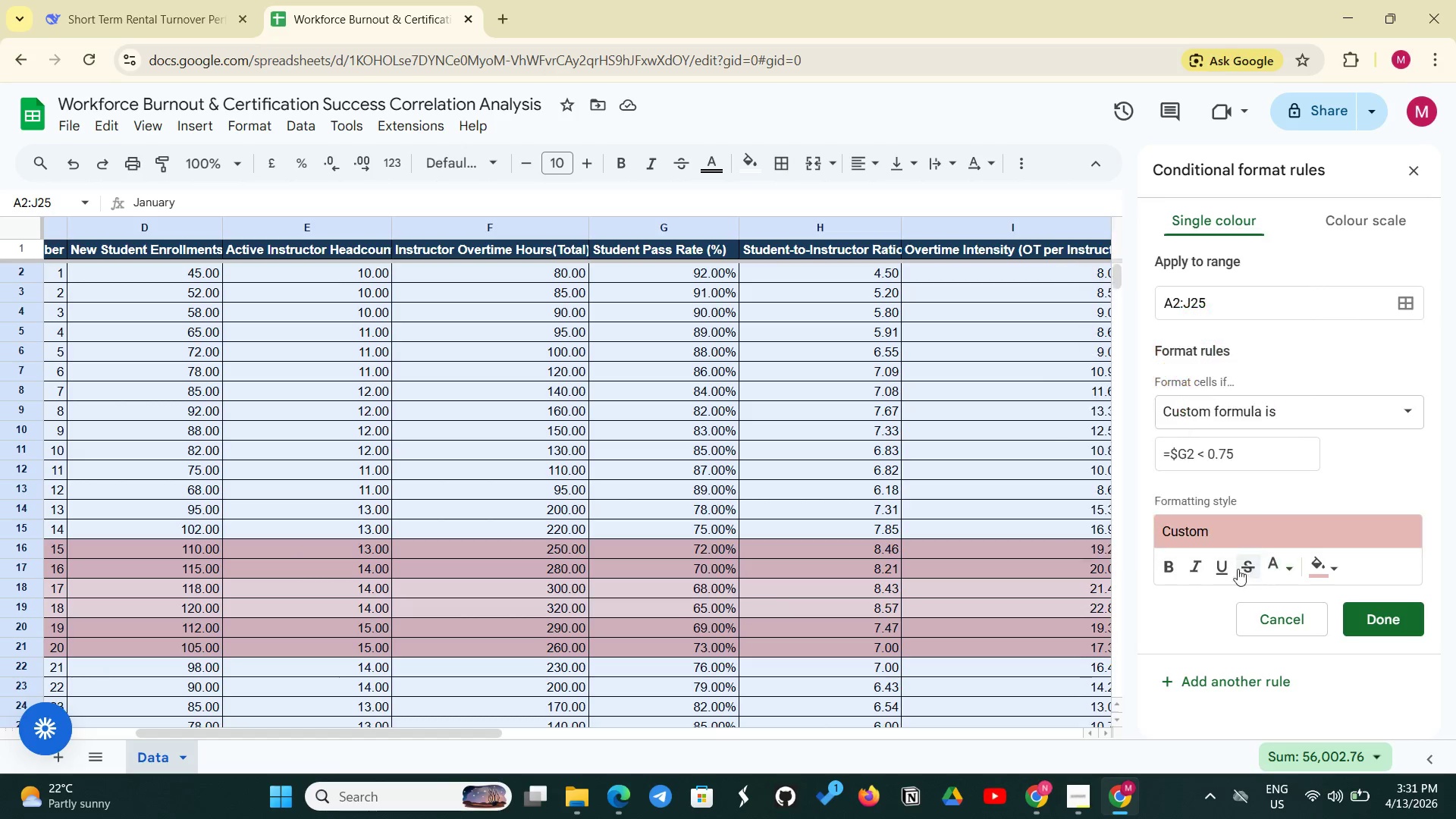 
left_click([1166, 573])
 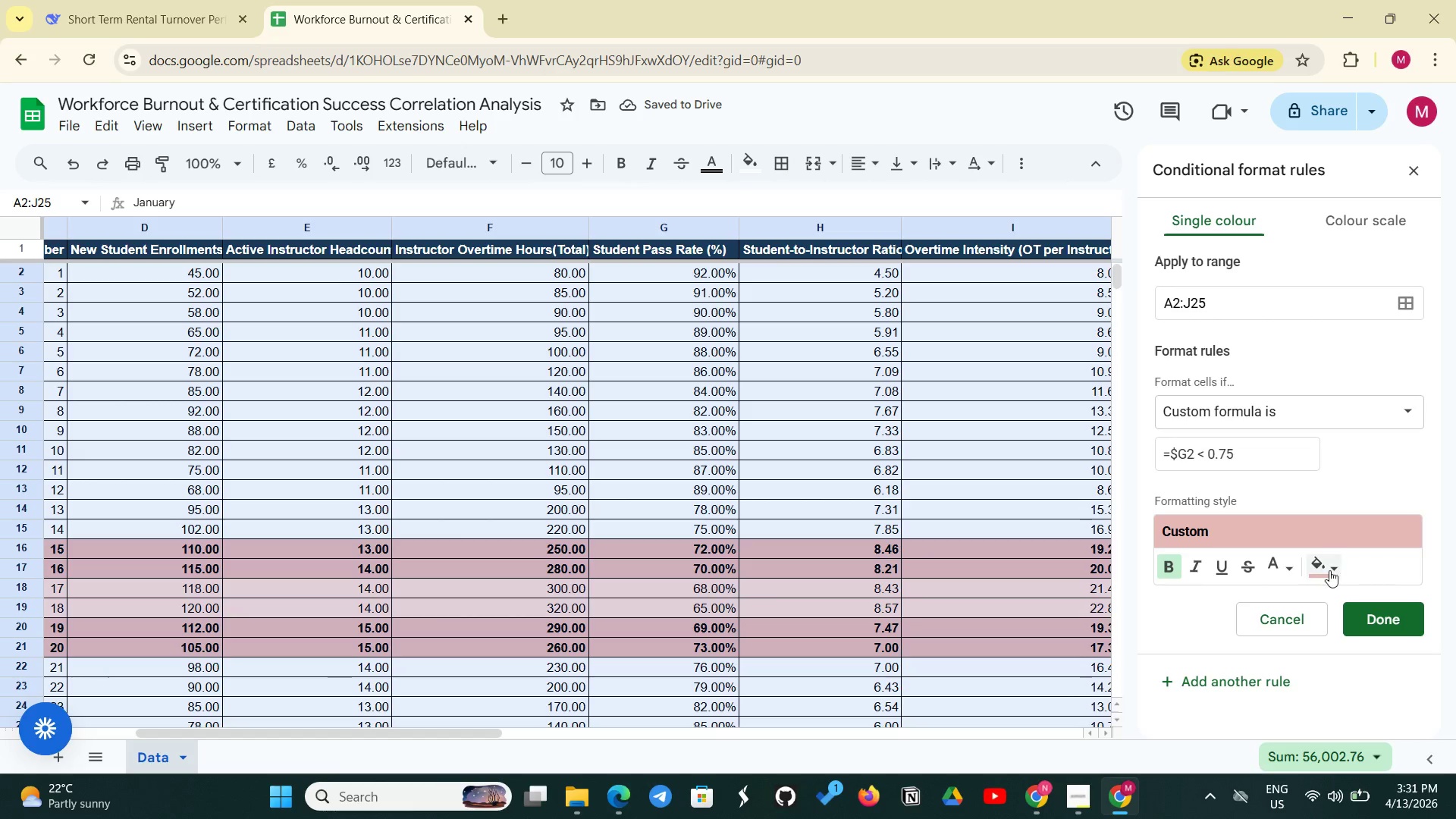 
wait(5.78)
 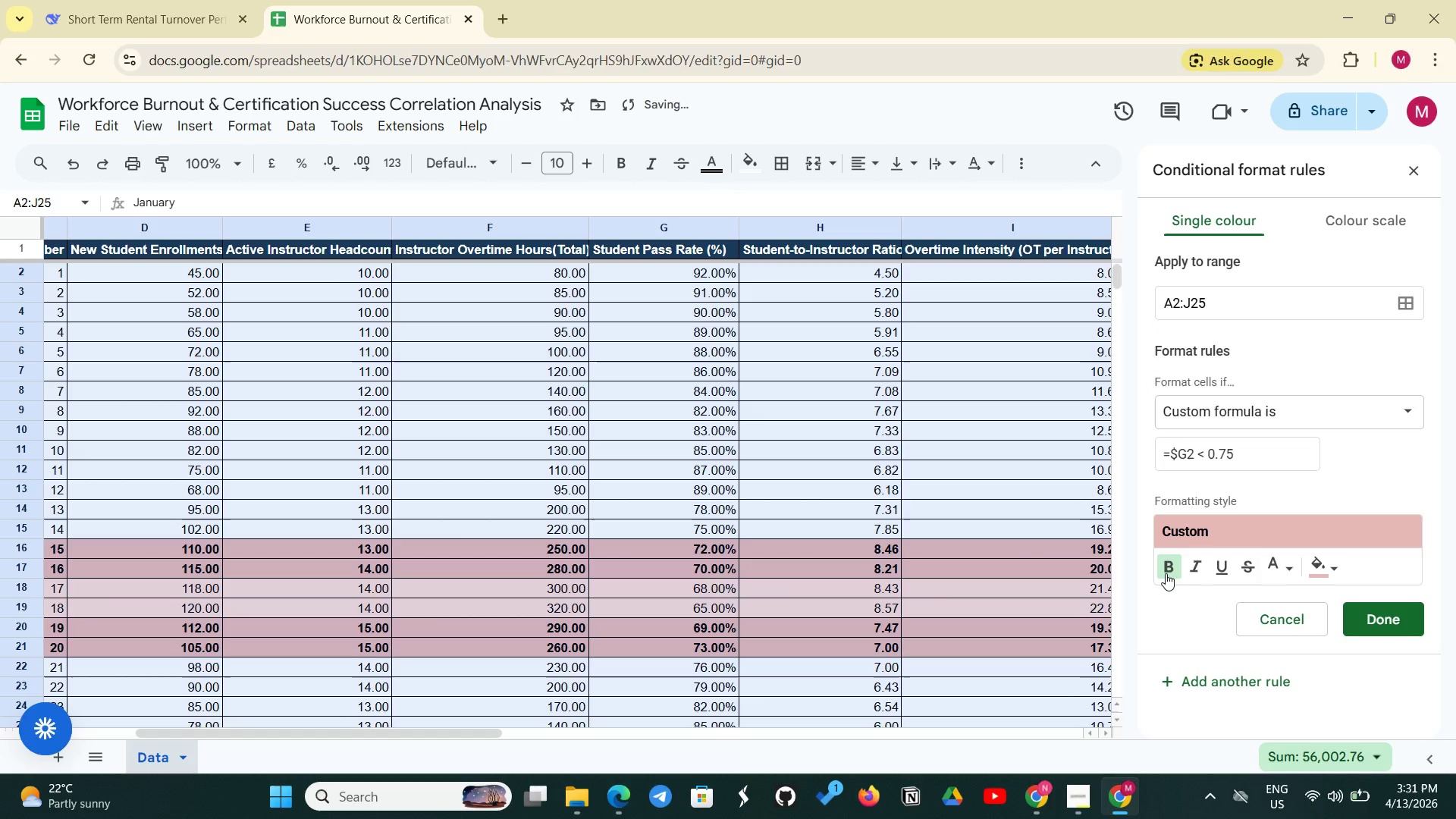 
left_click([1330, 569])
 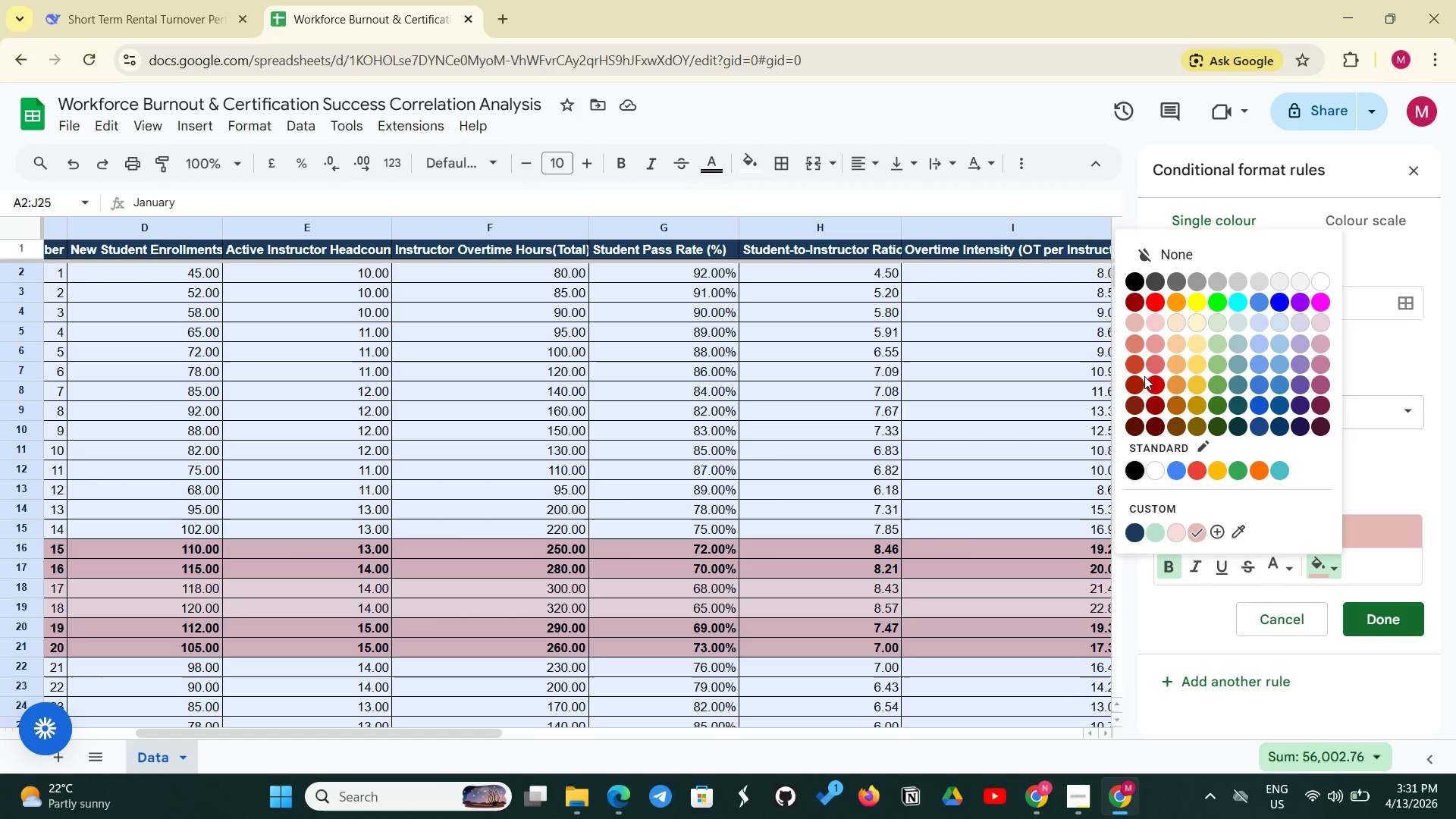 
left_click([1135, 381])
 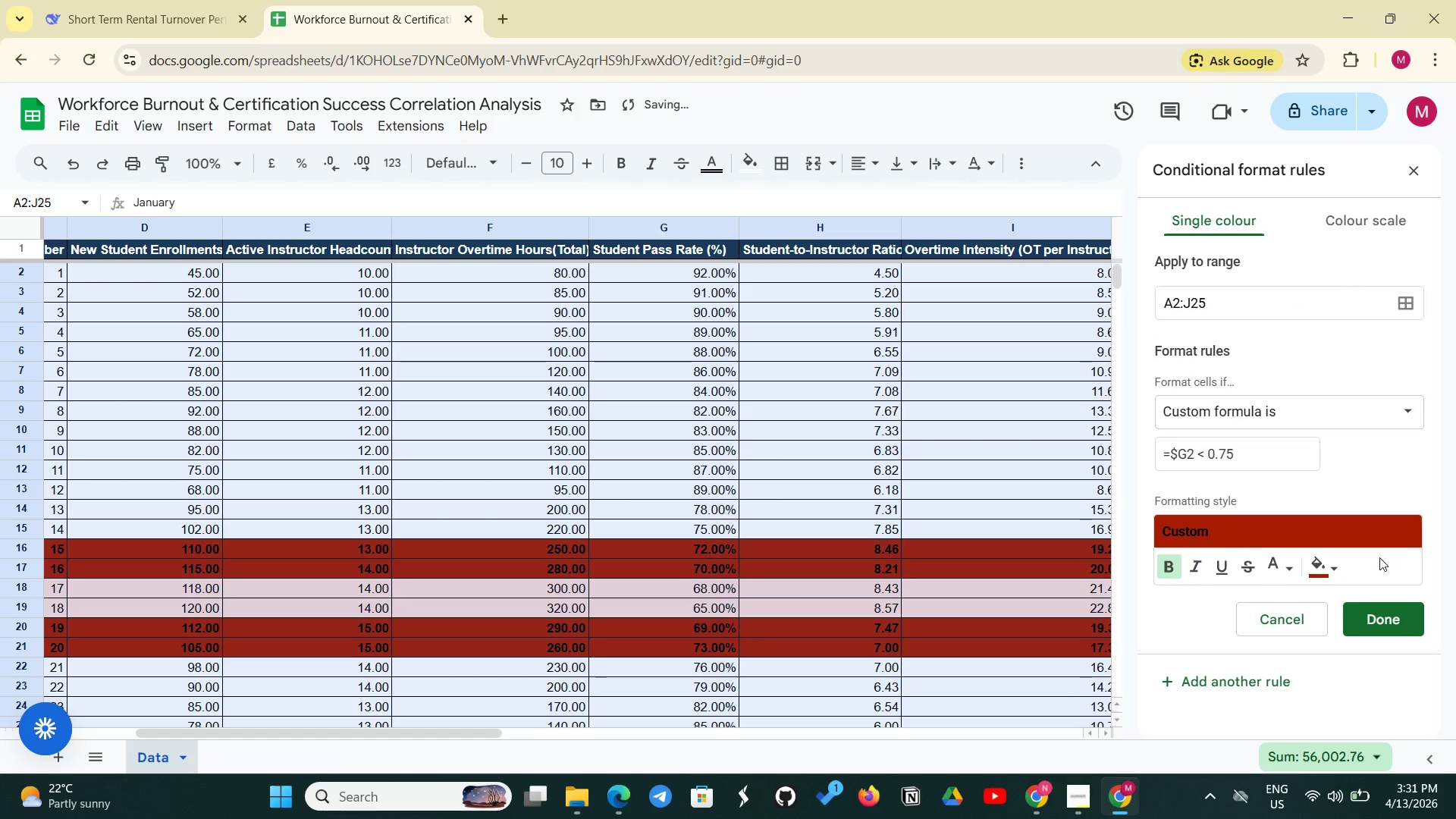 
left_click([1316, 566])
 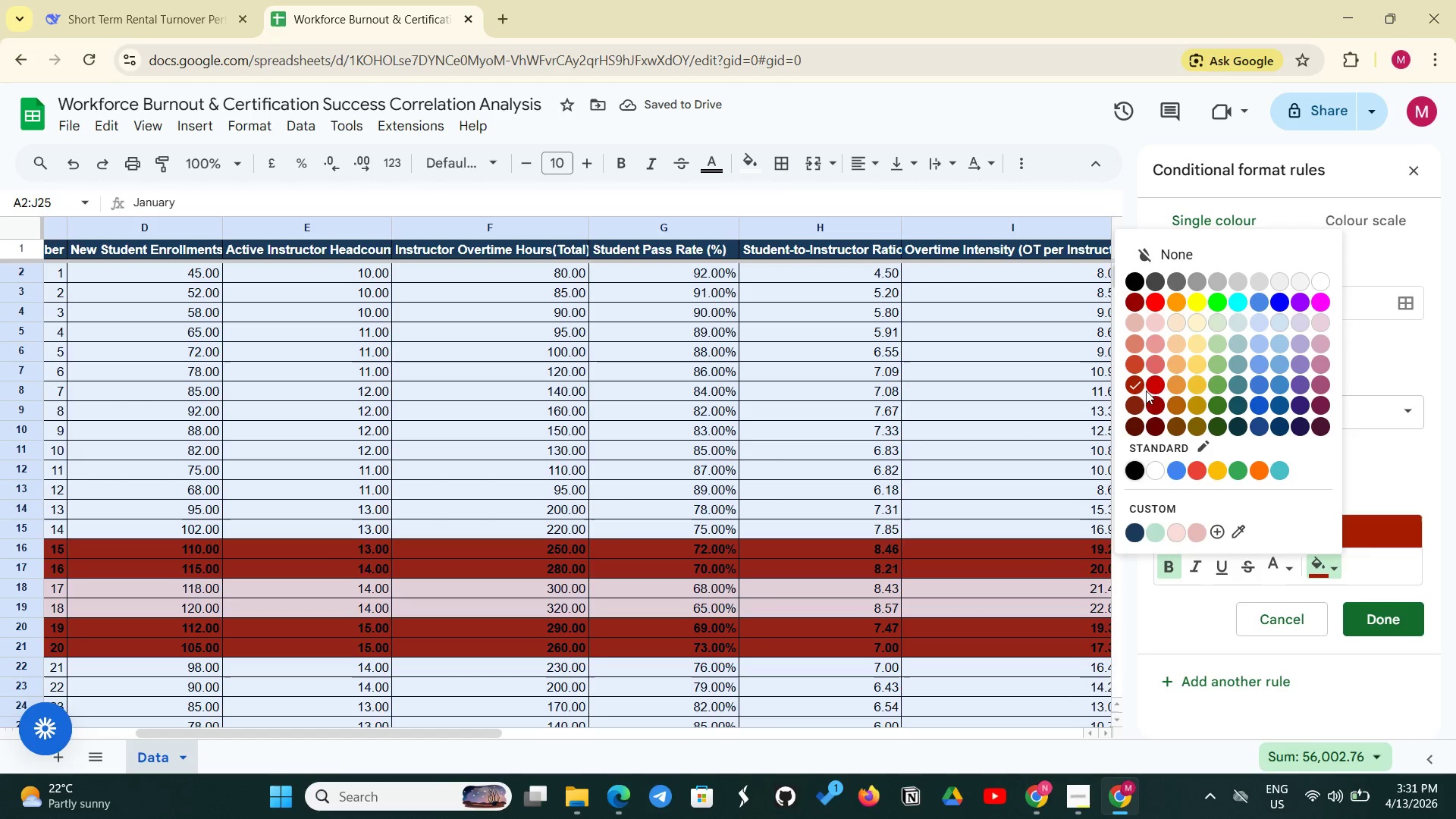 
left_click([1156, 384])
 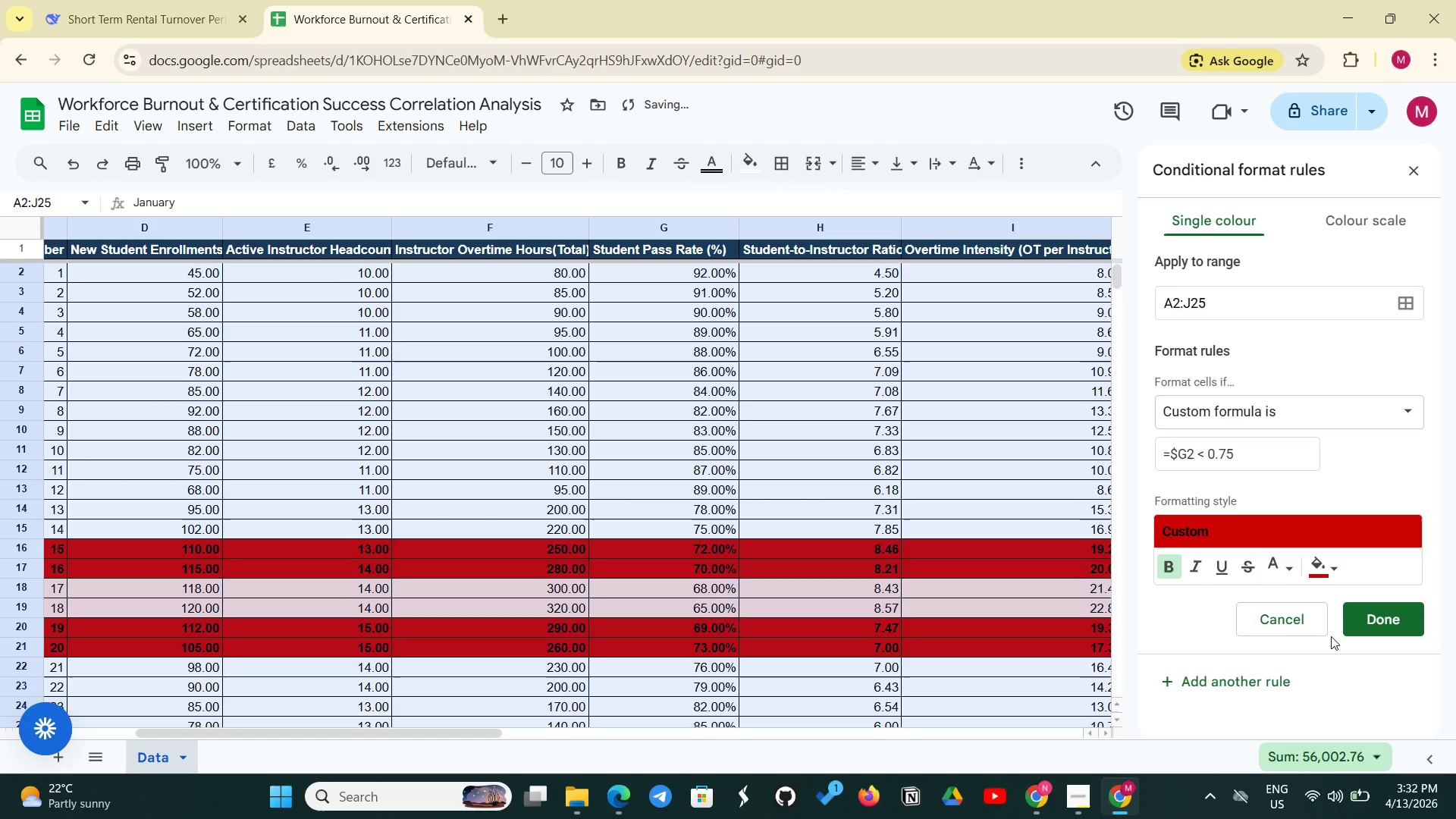 
left_click([1367, 614])
 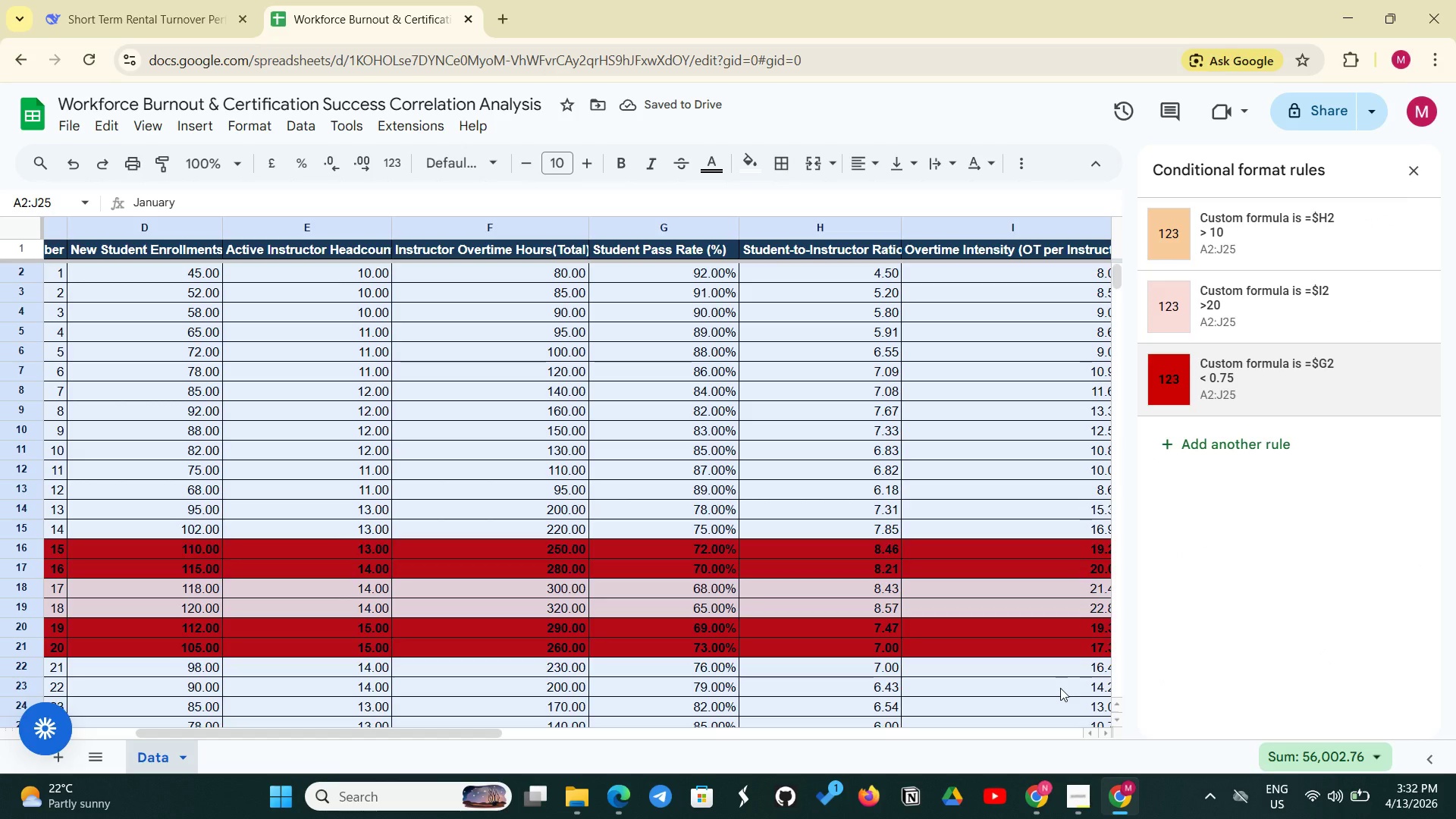 
left_click([1060, 688])
 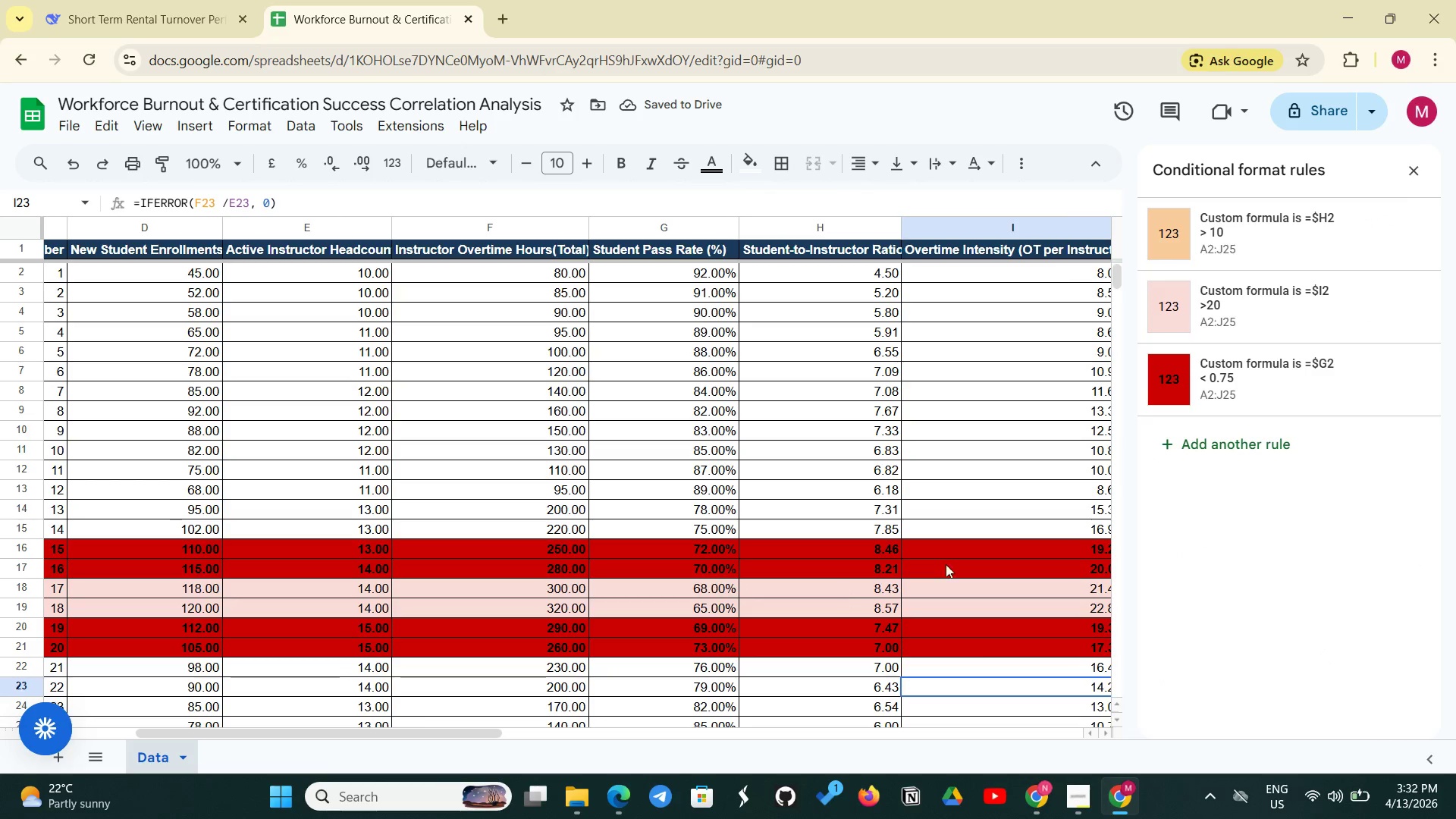 
scroll: coordinate [965, 543], scroll_direction: up, amount: 2.0
 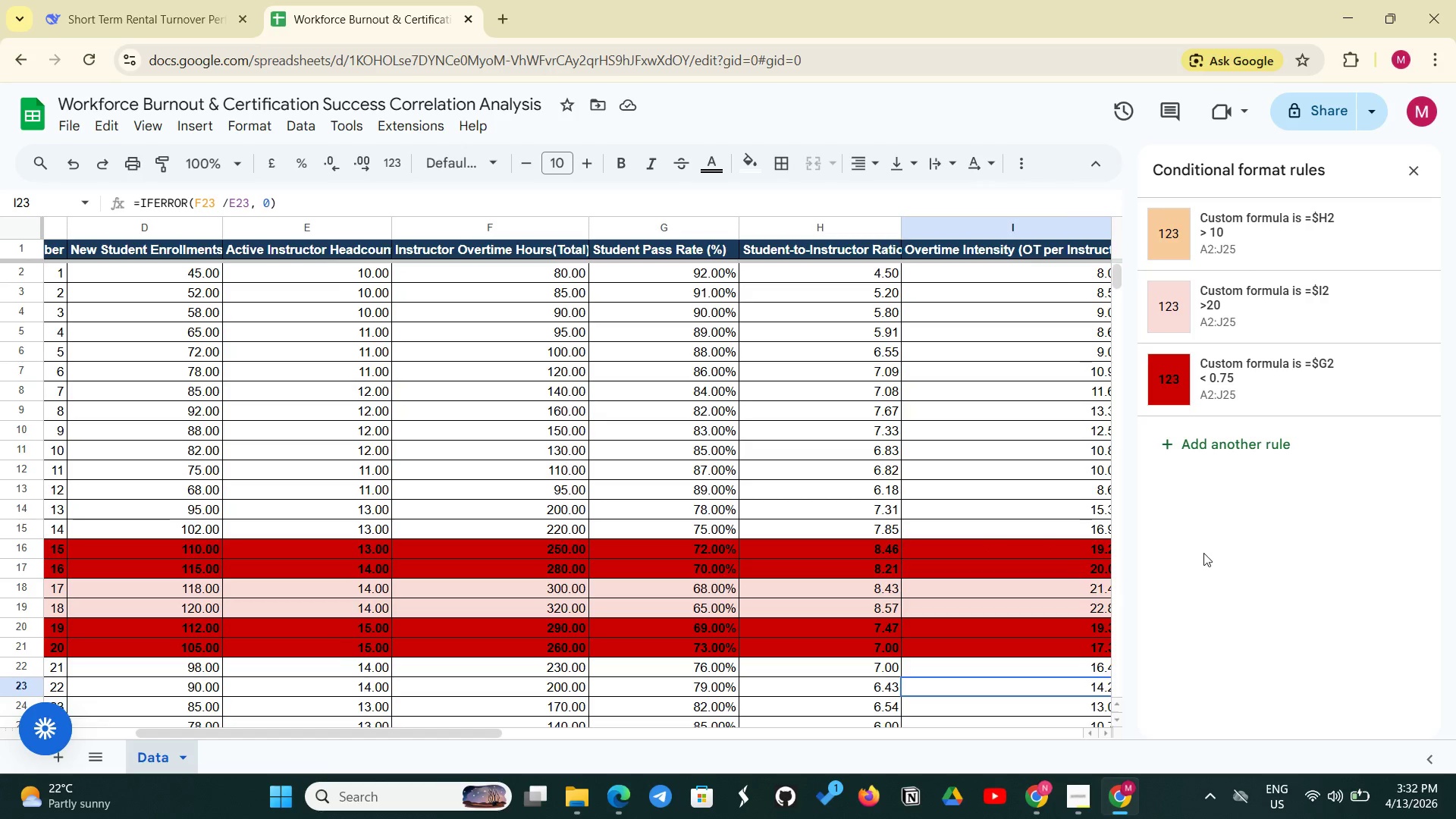 
left_click([1203, 553])
 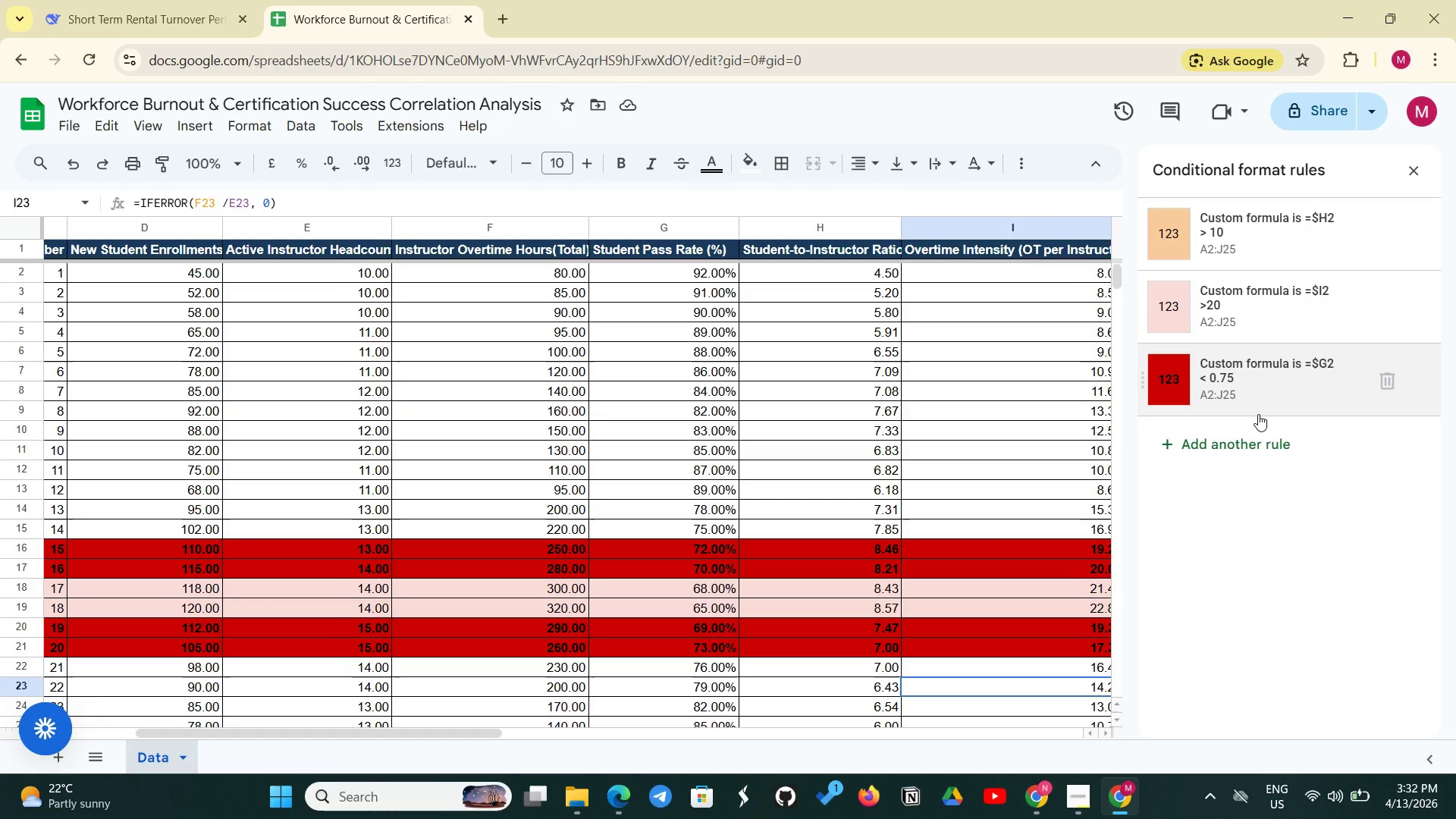 
left_click([1258, 414])
 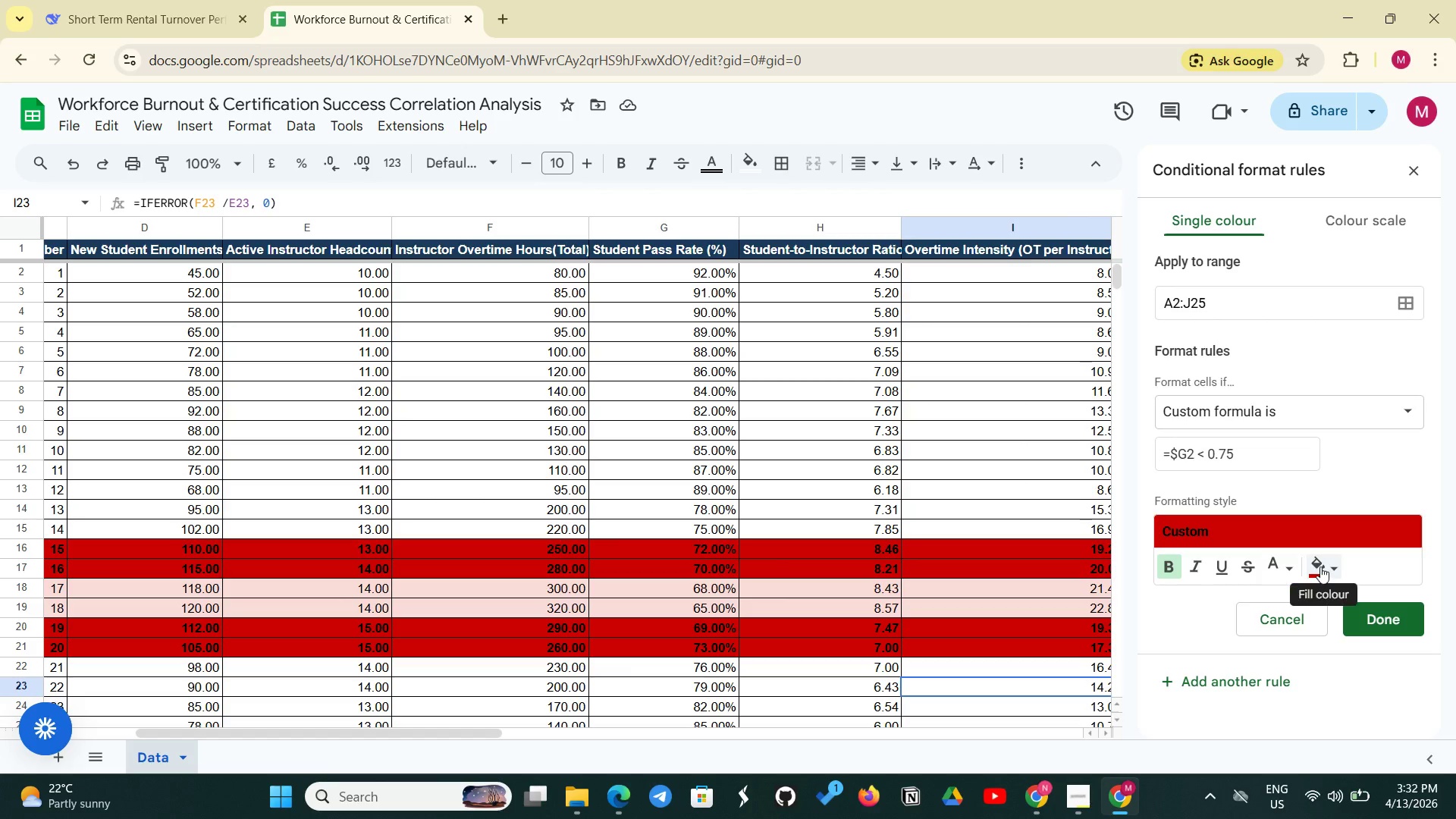 
left_click([1320, 566])
 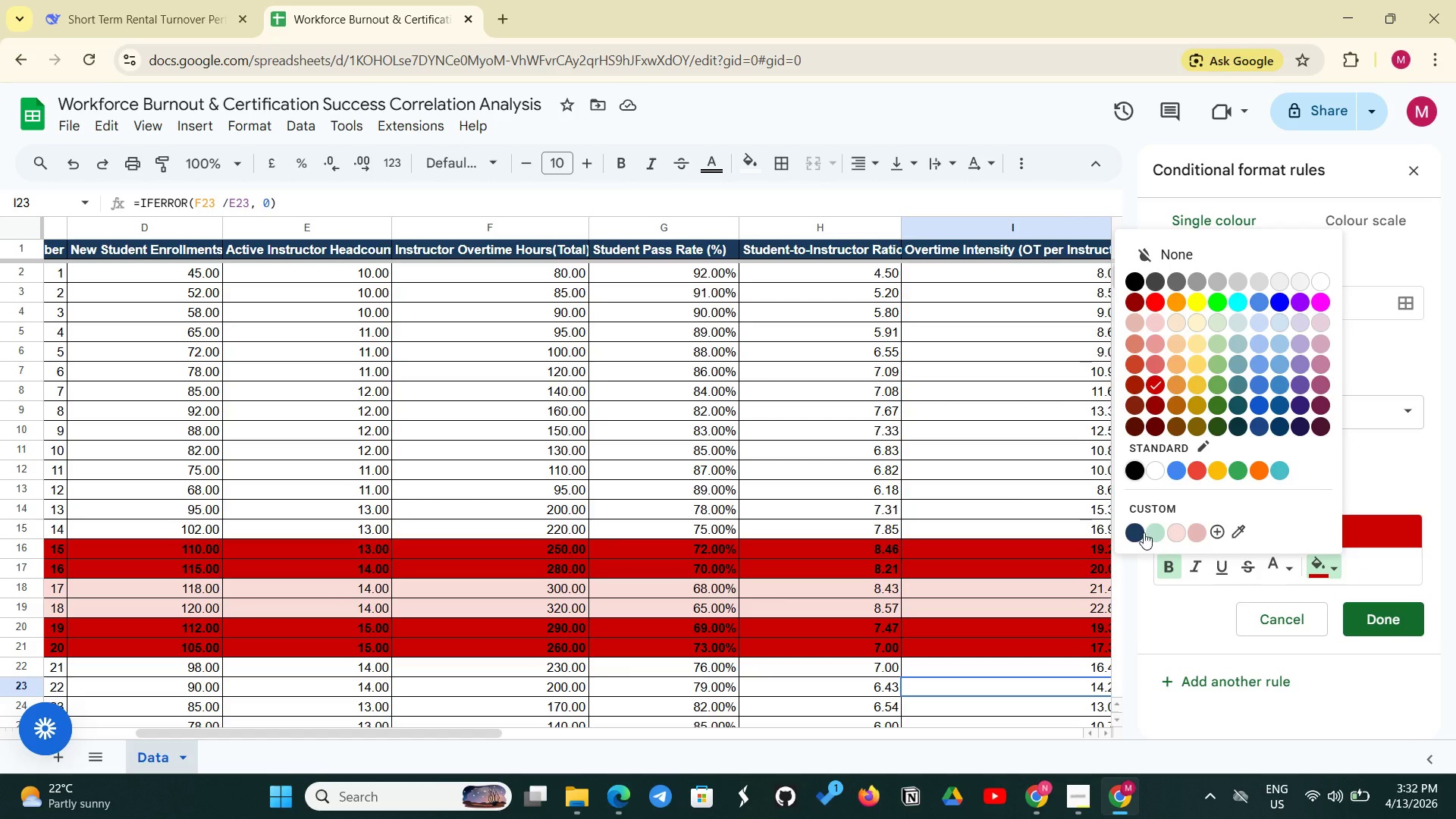 
wait(5.11)
 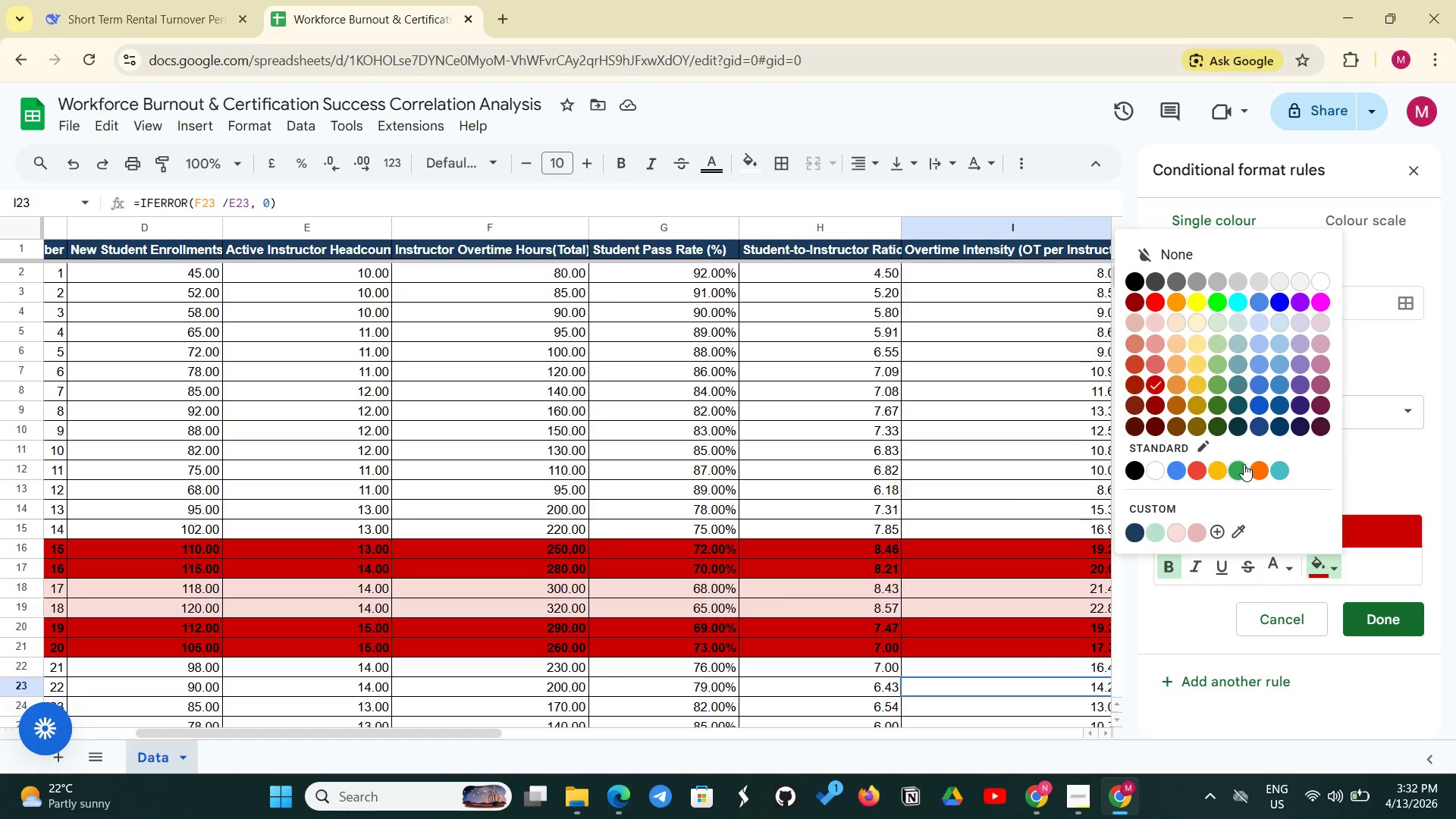 
left_click([1155, 528])
 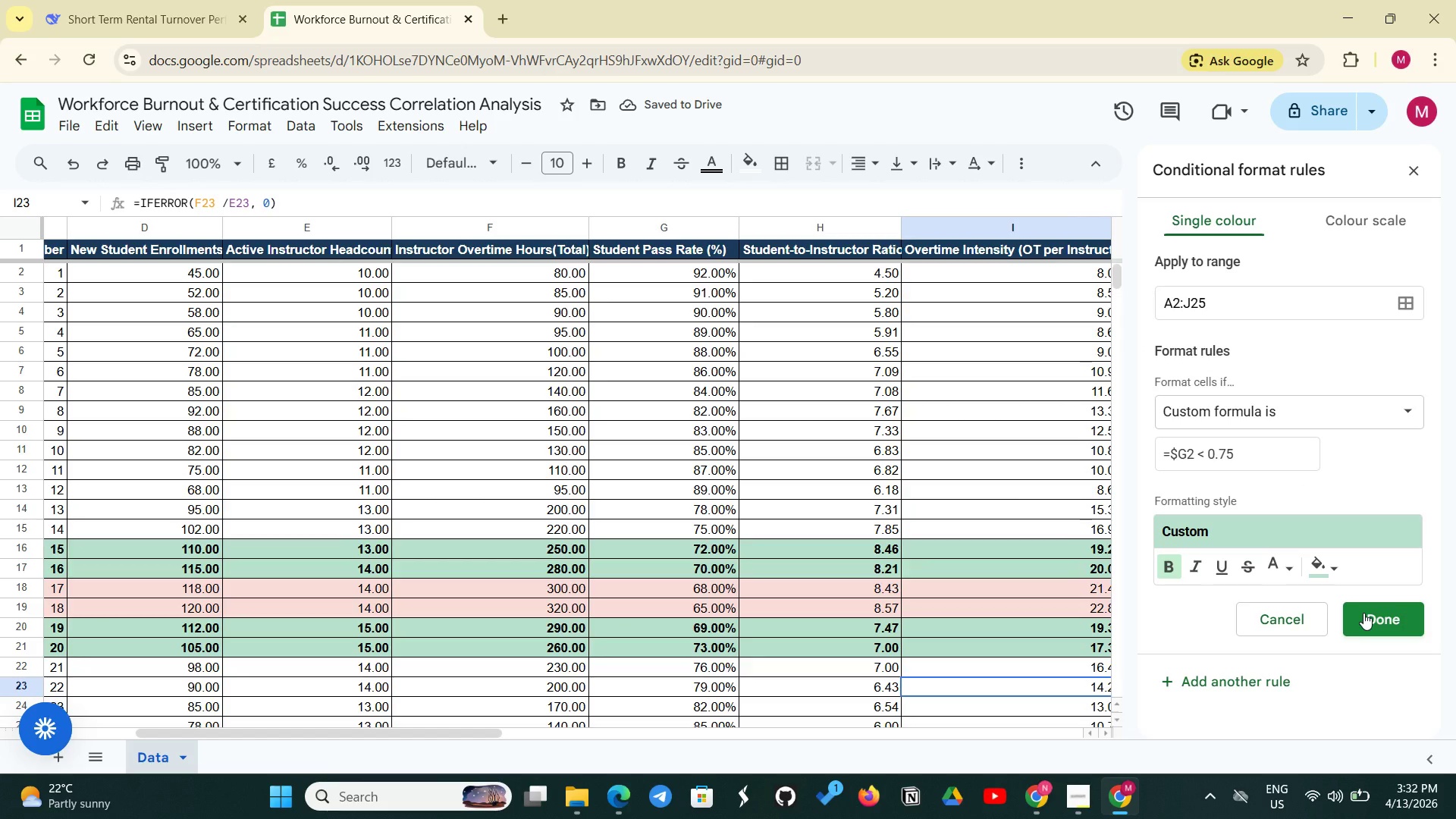 
left_click([1363, 613])
 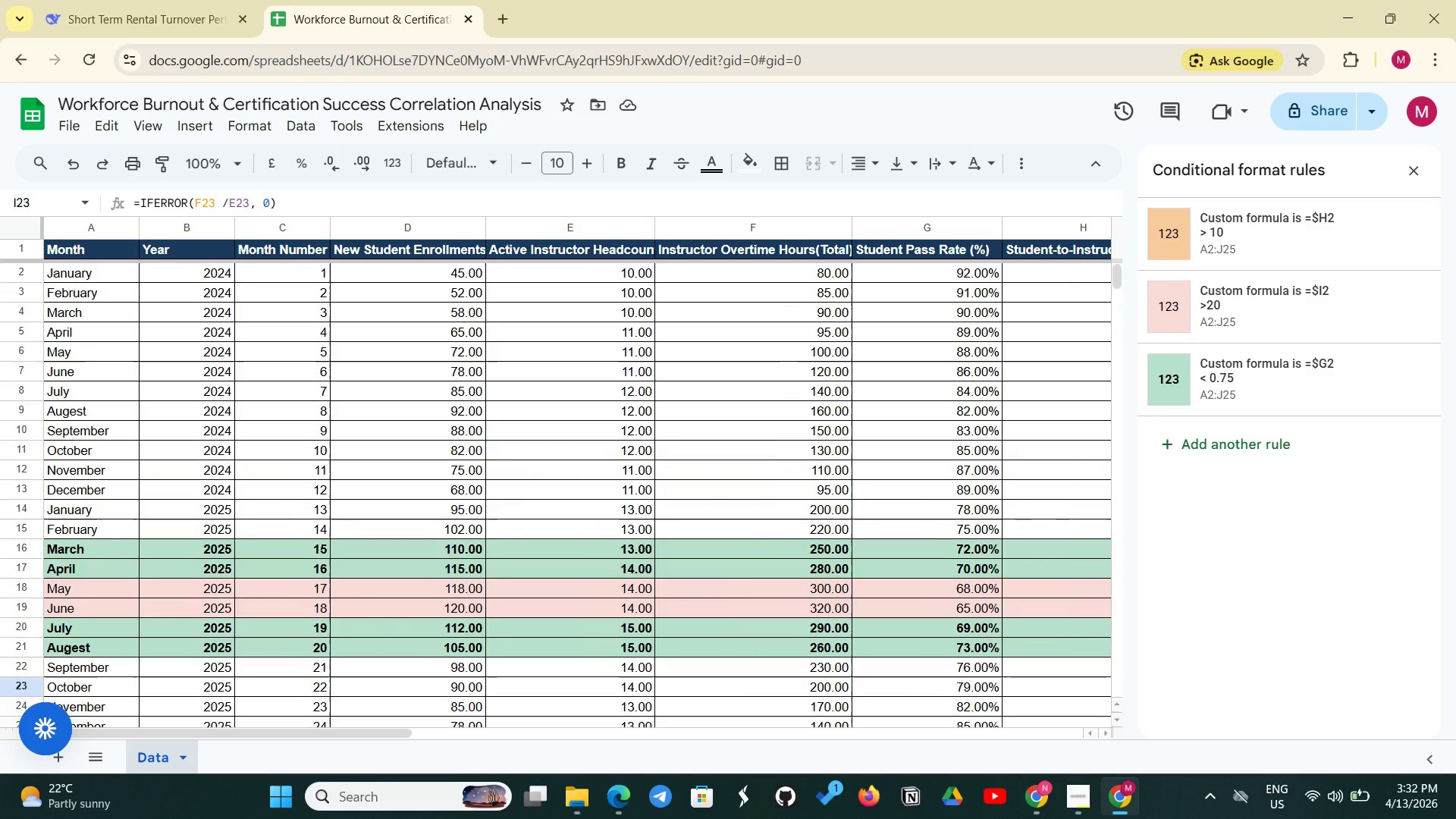 
wait(36.0)
 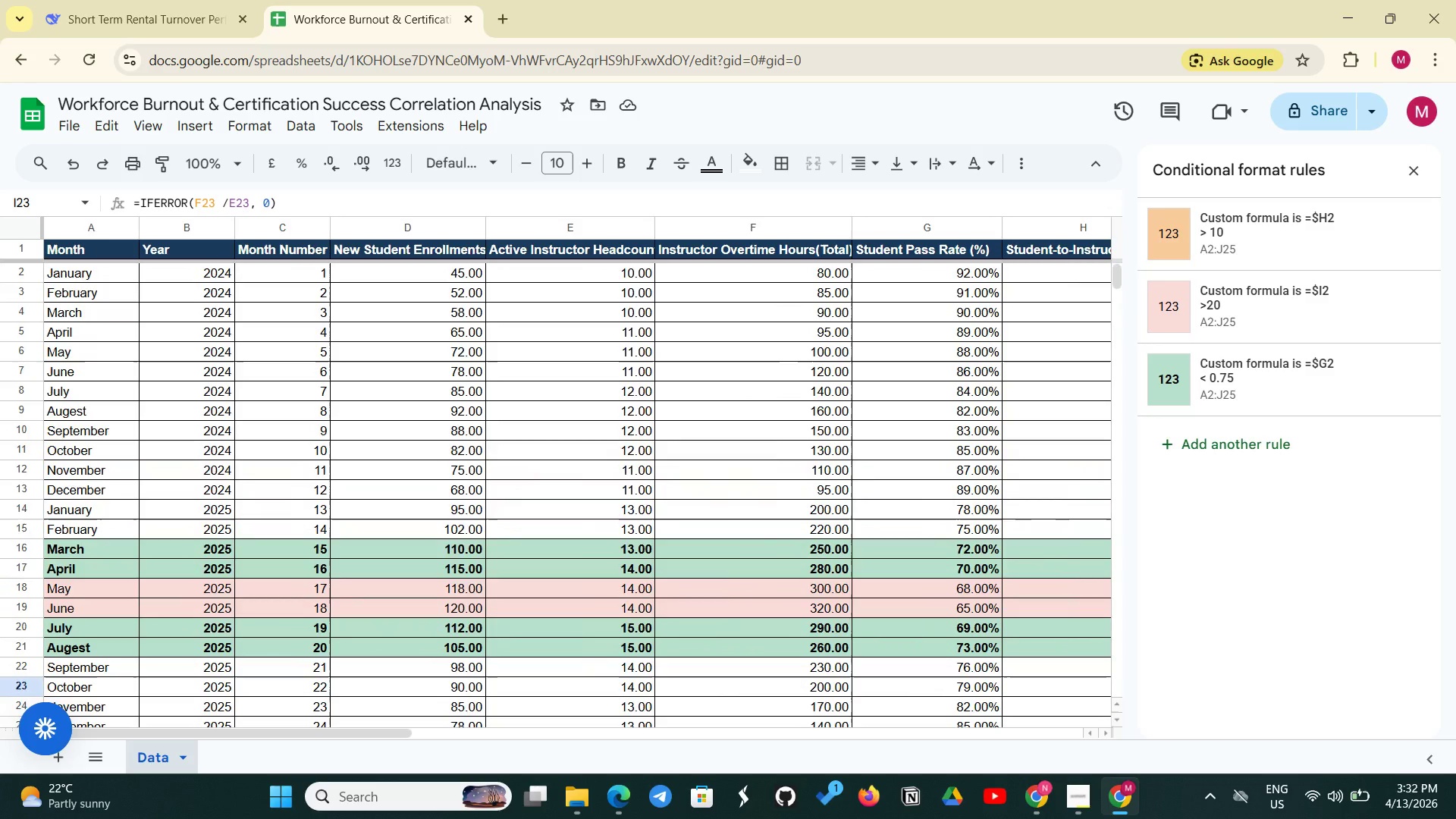 
scroll: coordinate [732, 411], scroll_direction: down, amount: 3.0
 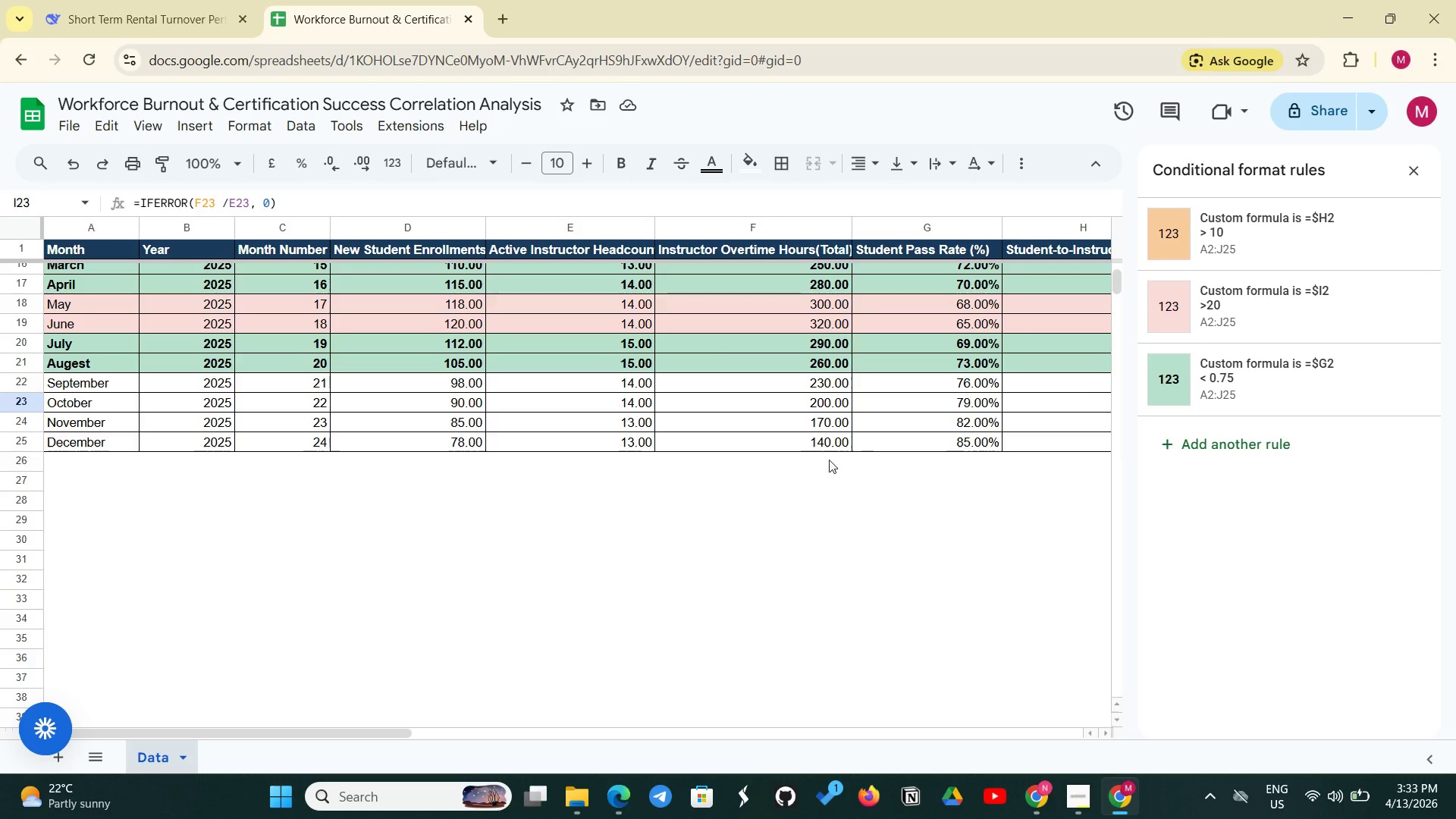 
wait(6.43)
 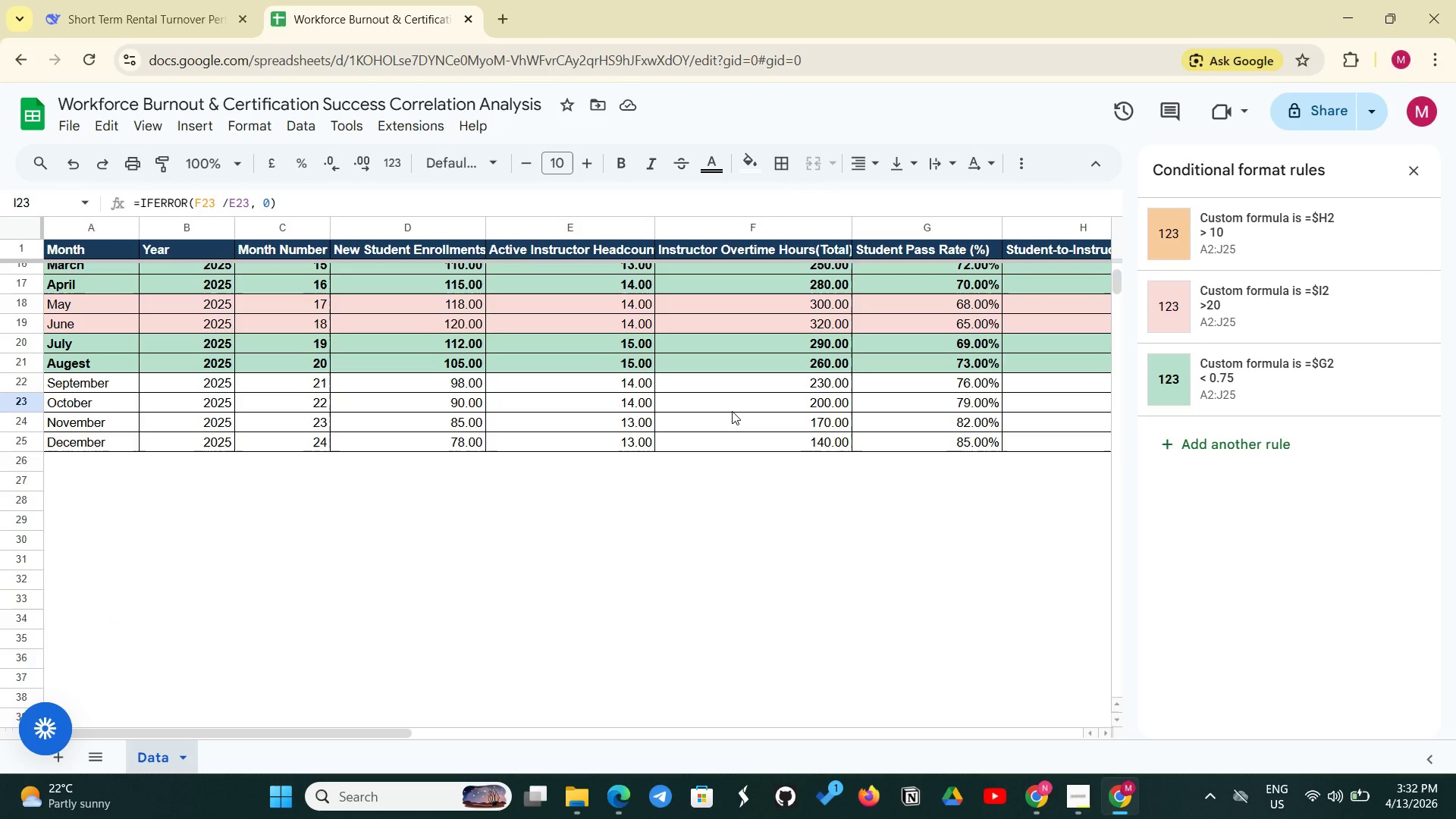 
left_click([69, 761])
 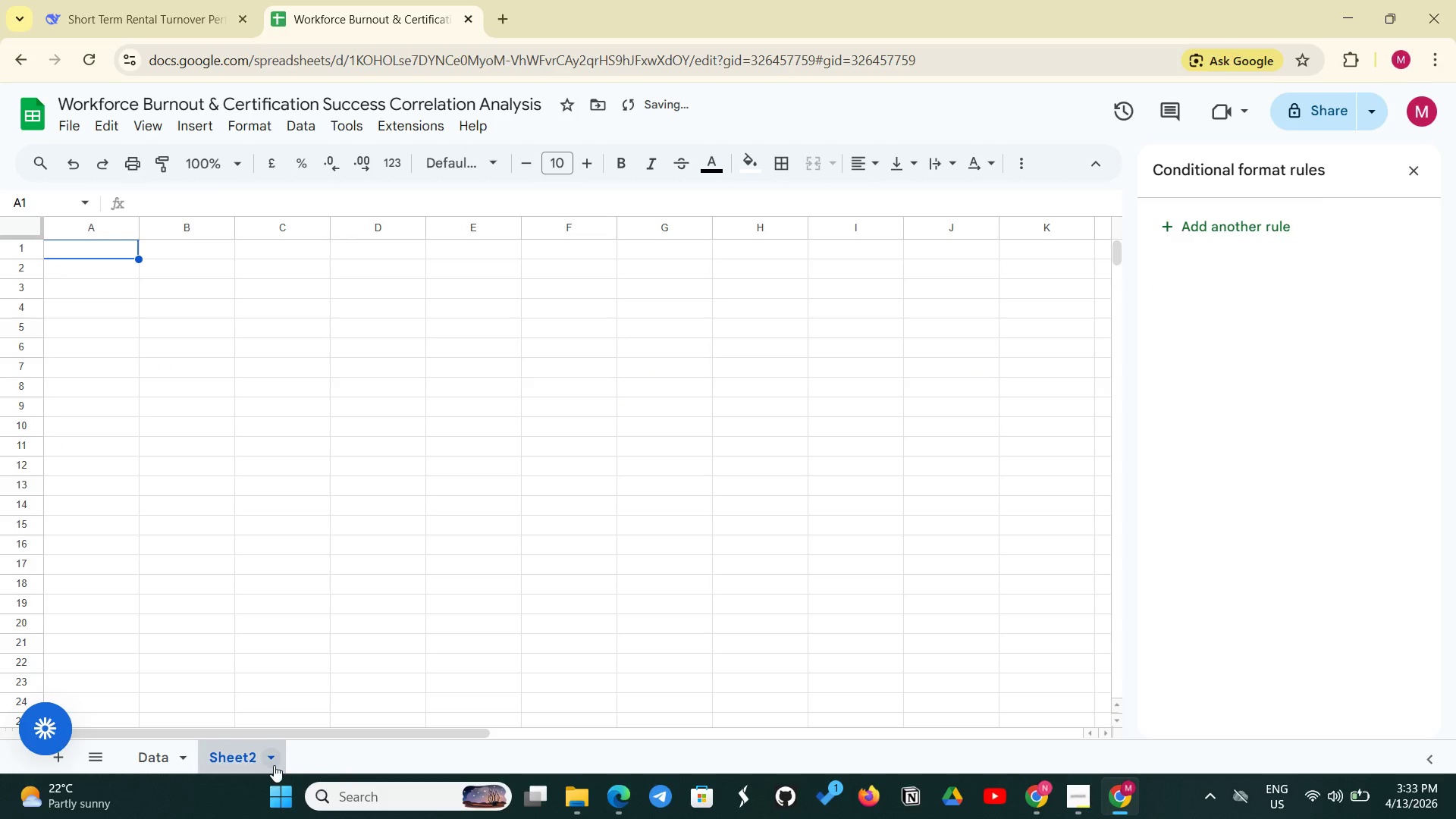 
right_click([274, 765])
 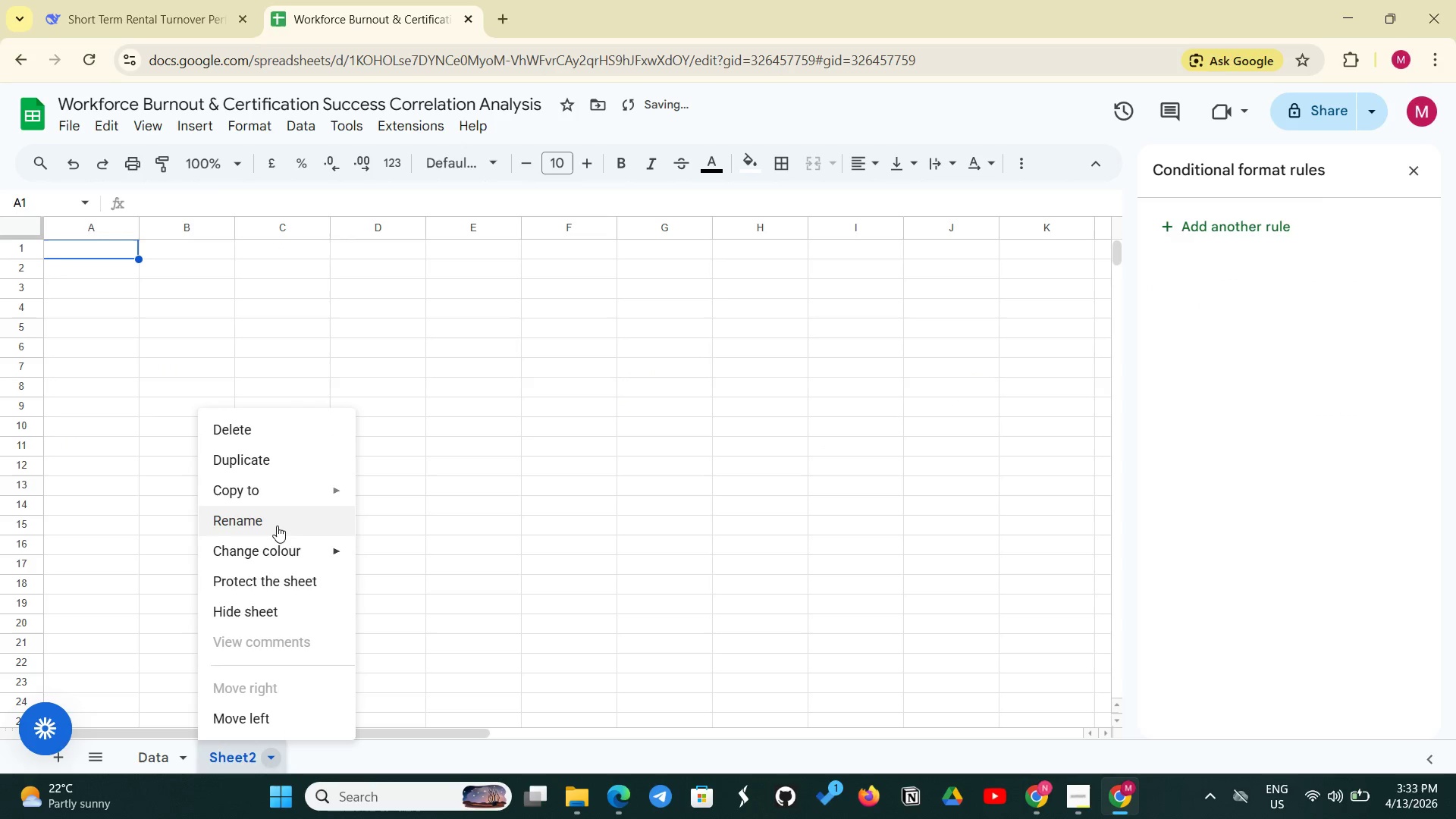 
left_click([277, 526])
 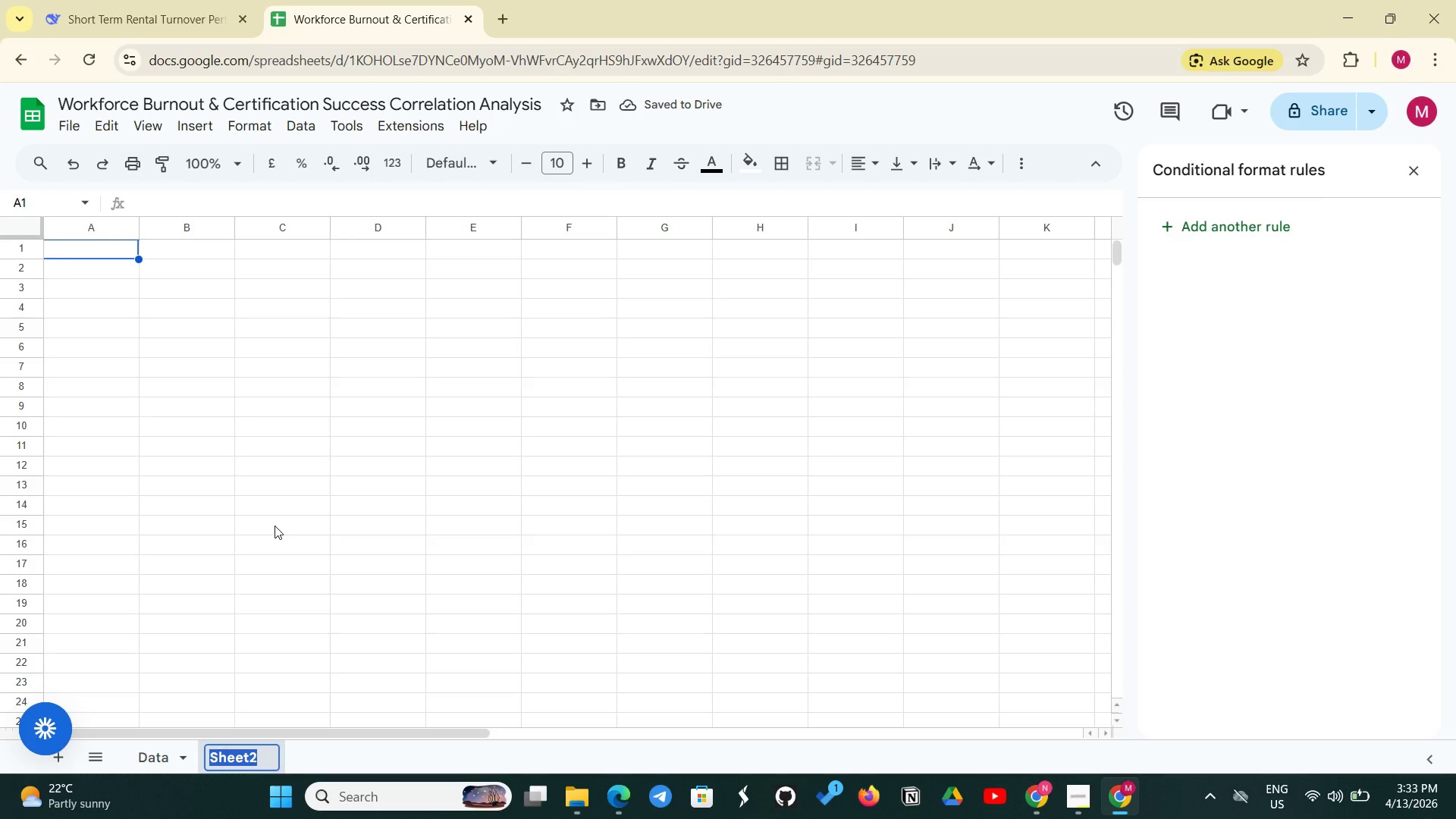 
type(Dashboard)
 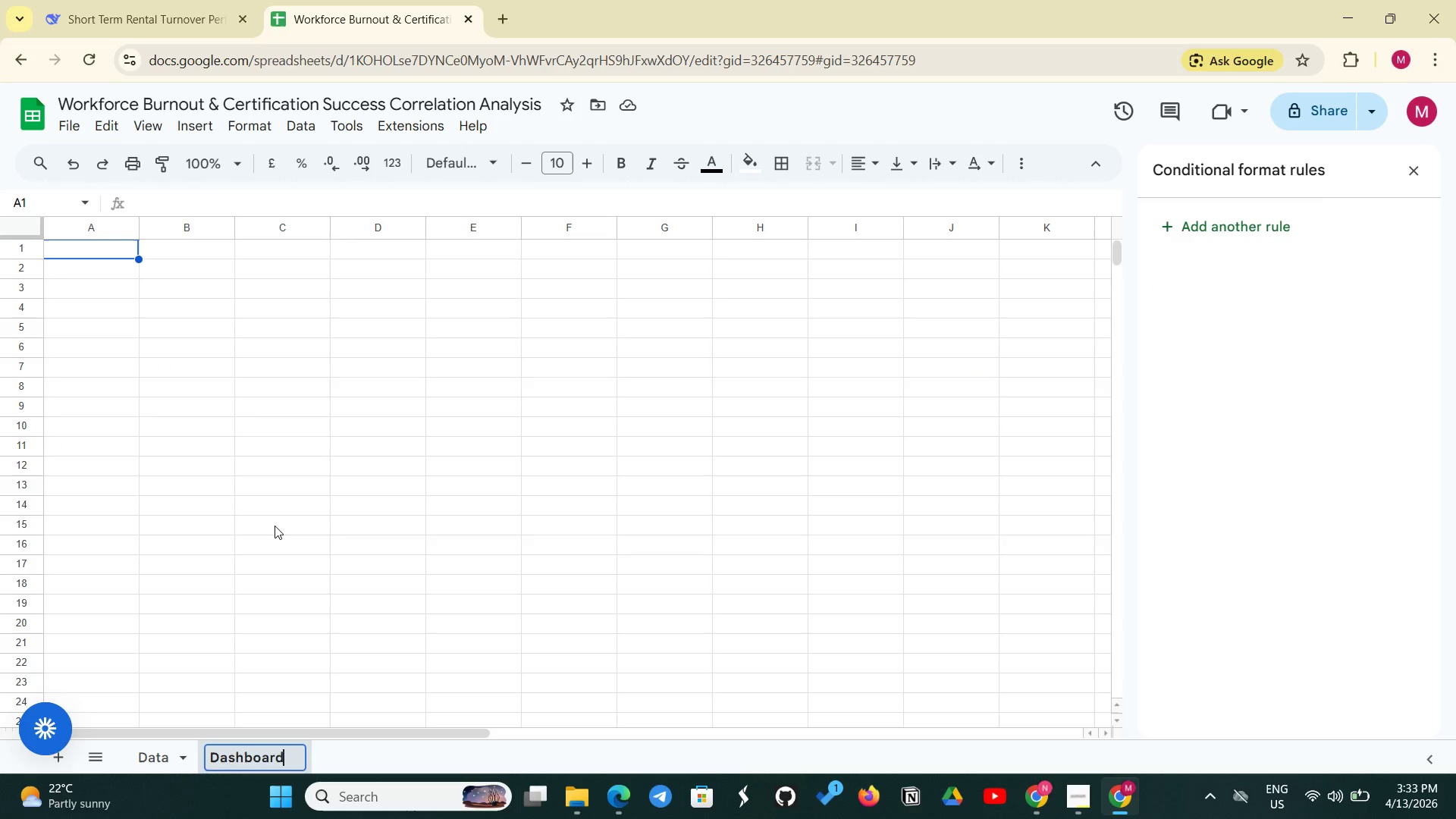 
key(Enter)
 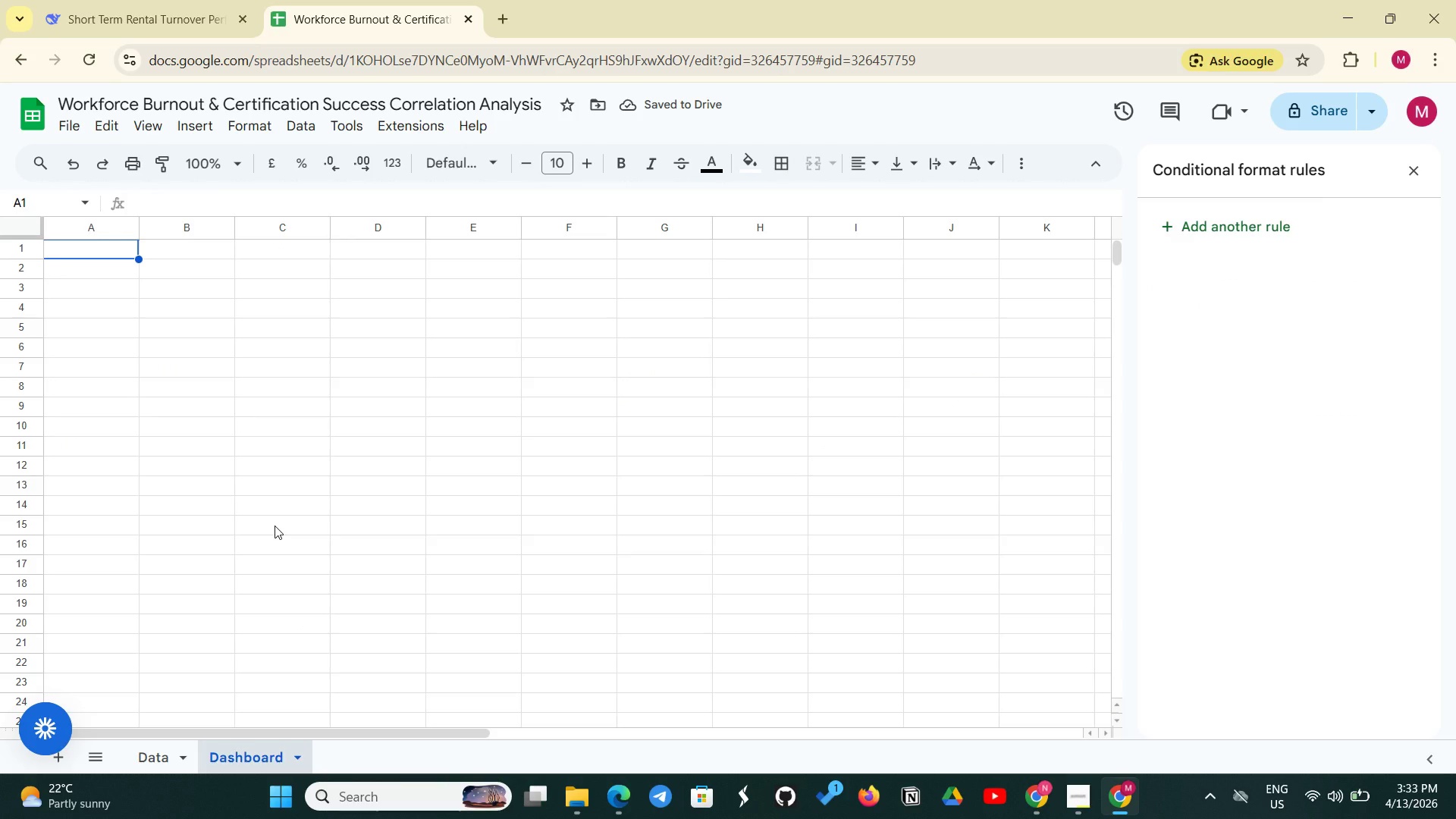 
wait(9.3)
 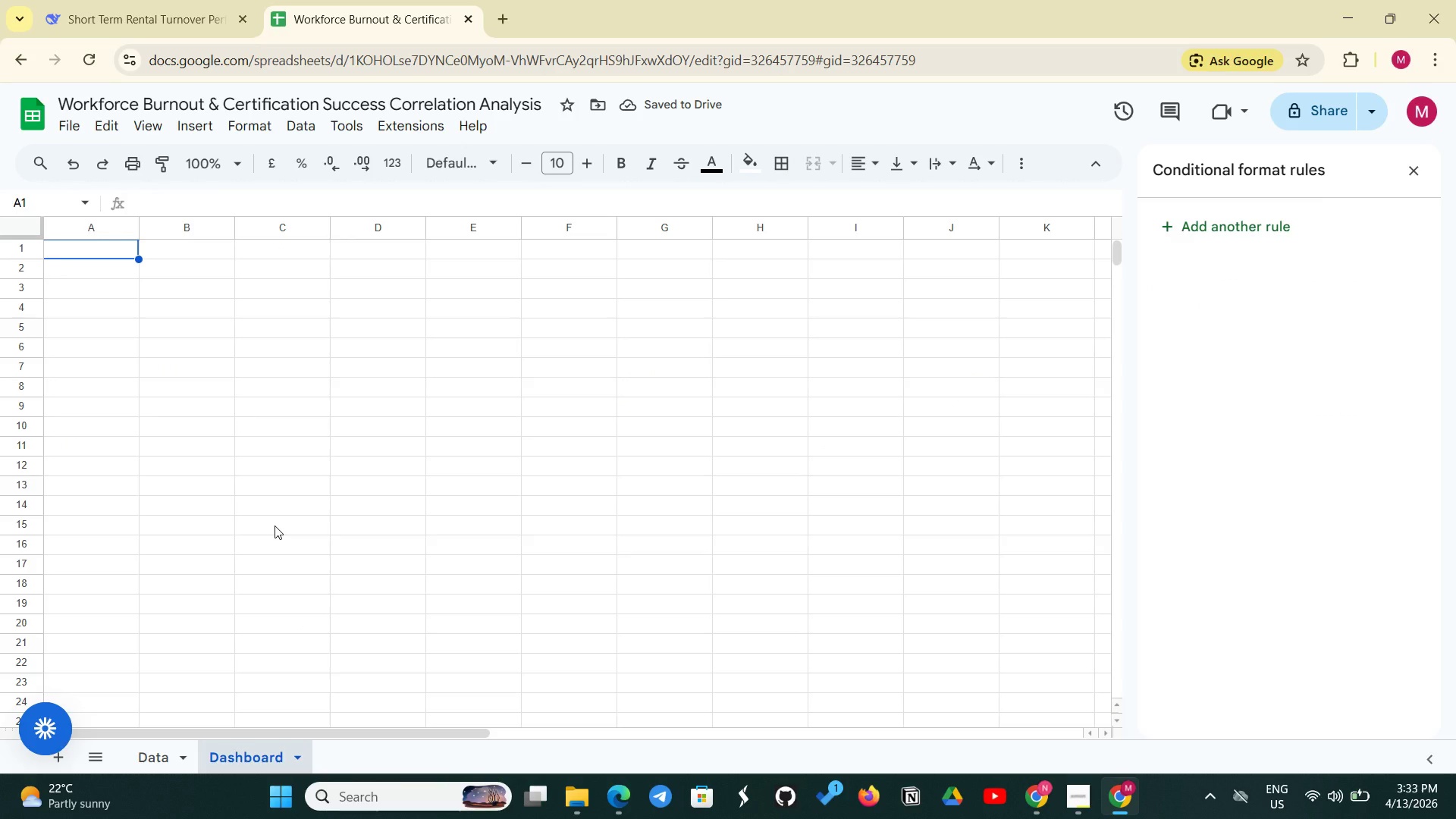 
left_click([70, 243])
 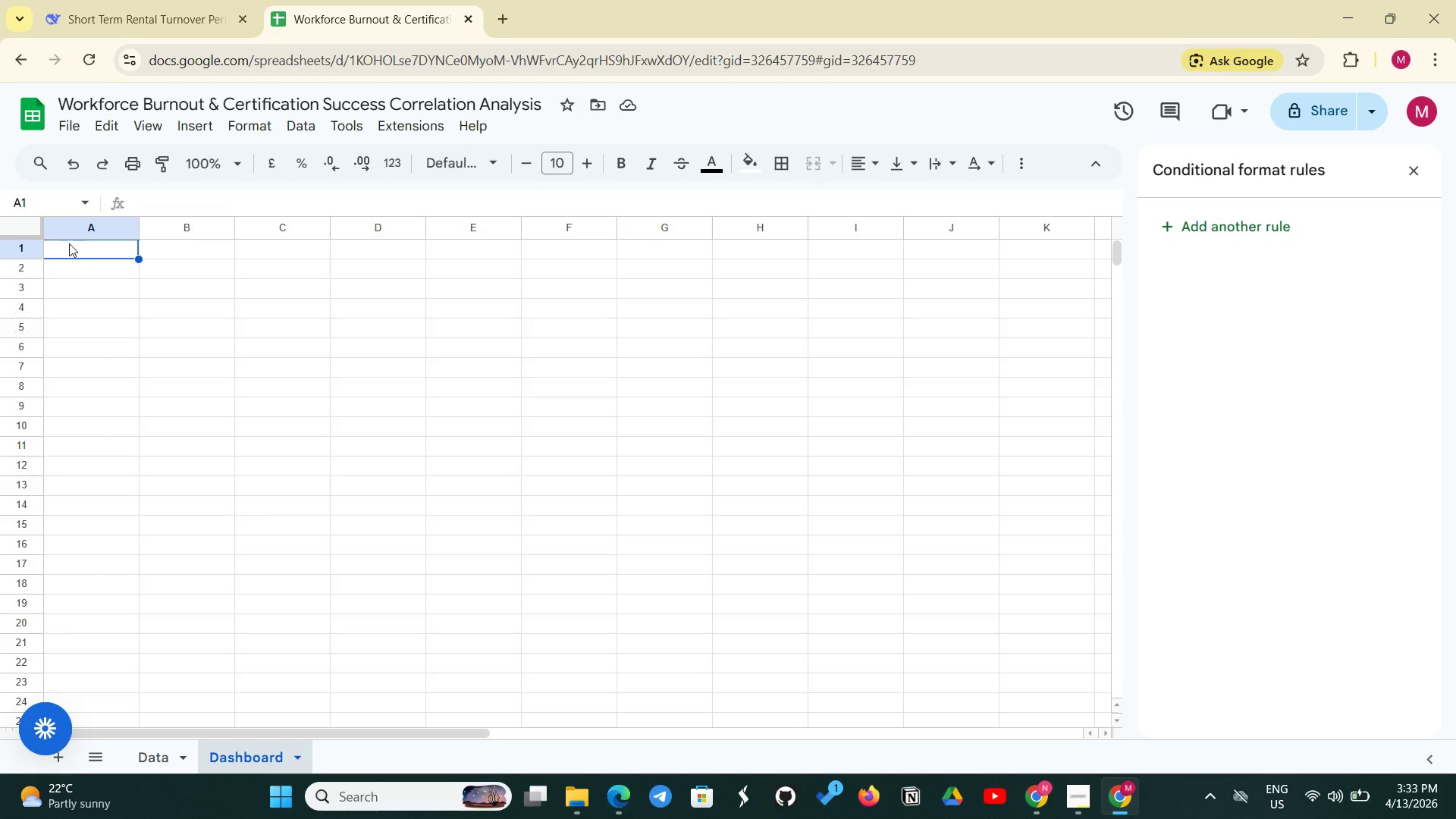 
type(HIGH-VOLTAGE ACADEMY)
 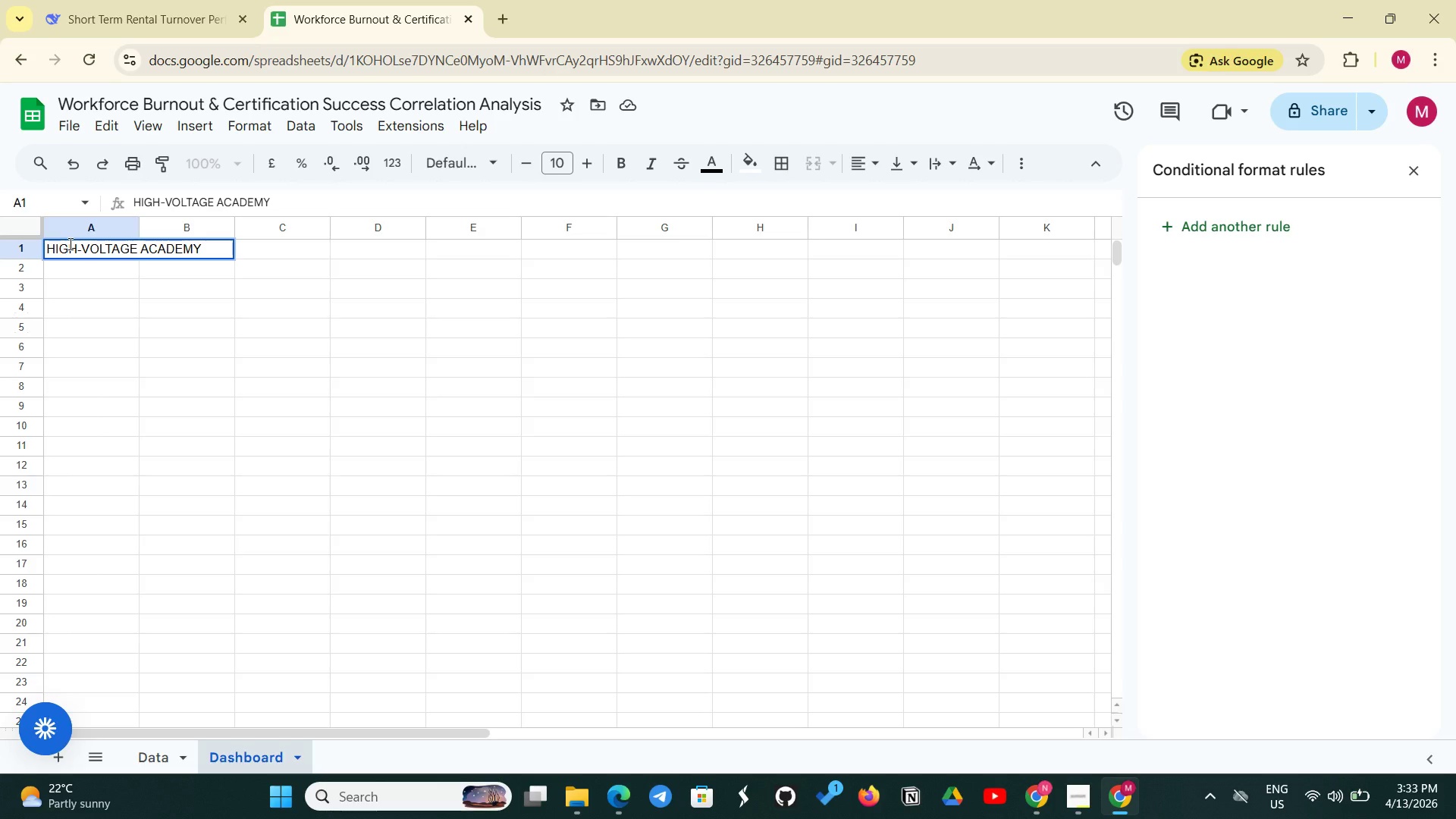 
key(Enter)
 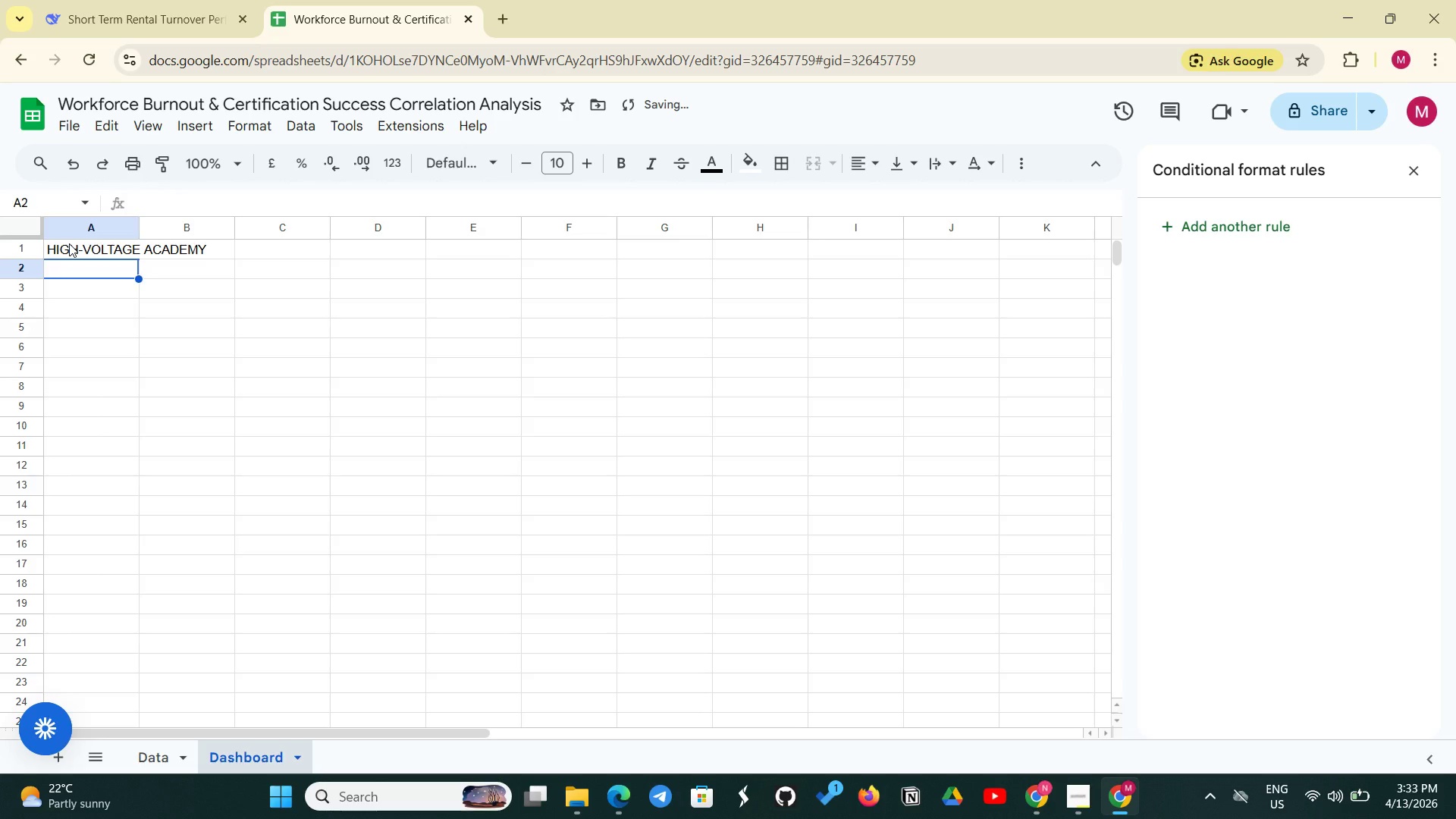 
type(Workforce BUrnout)
 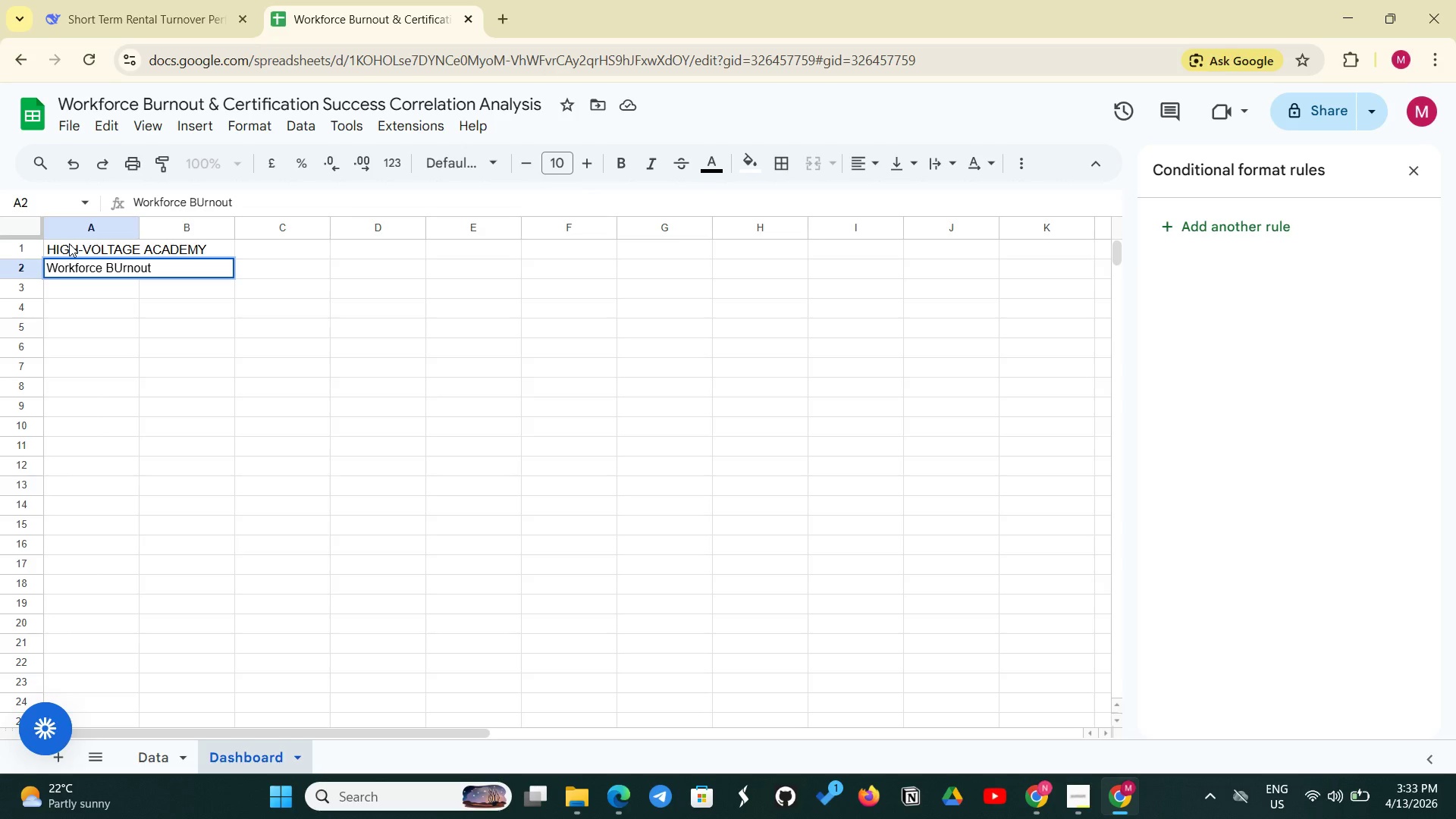 
key(ArrowLeft)
 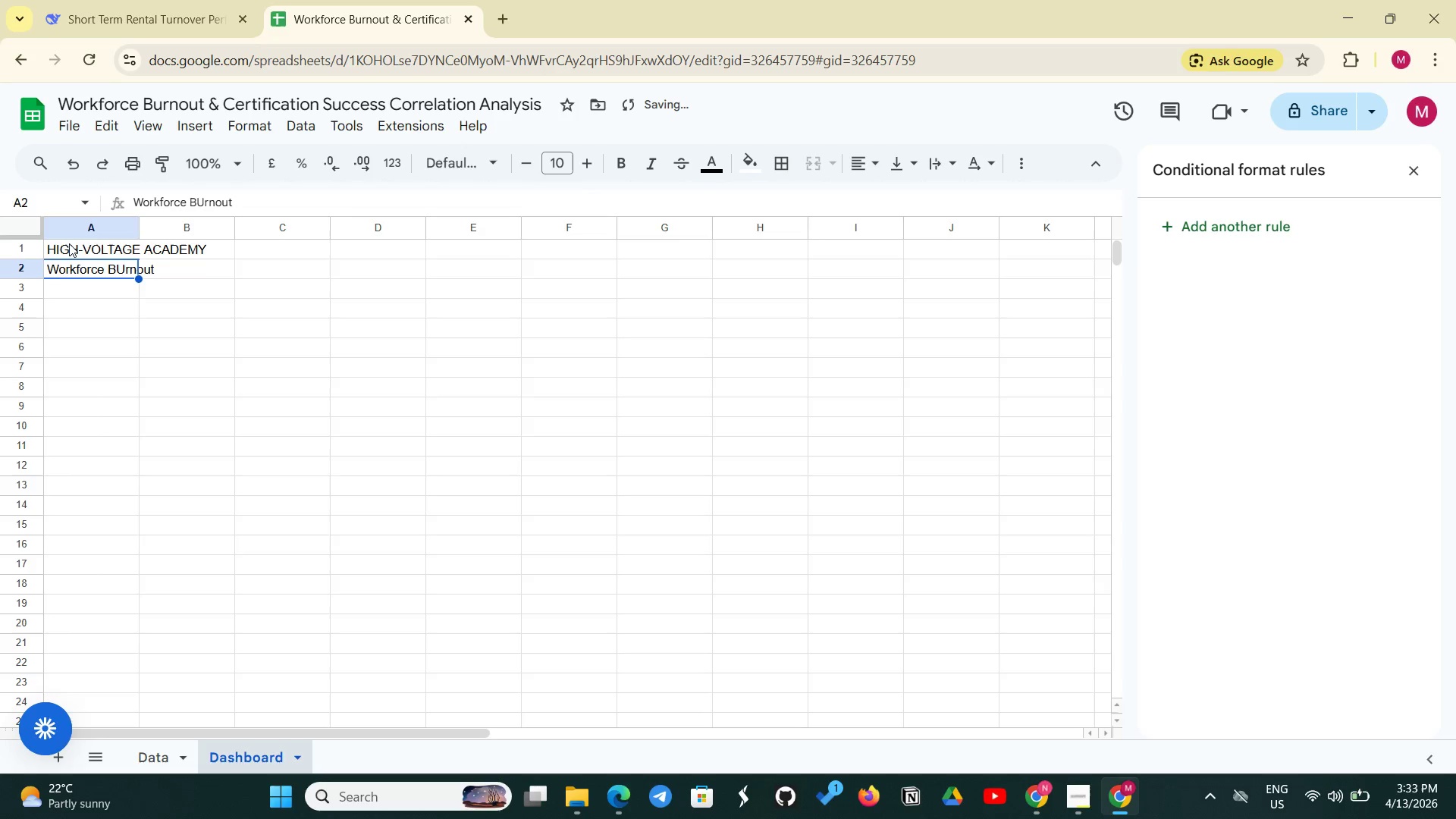 
key(ArrowLeft)
 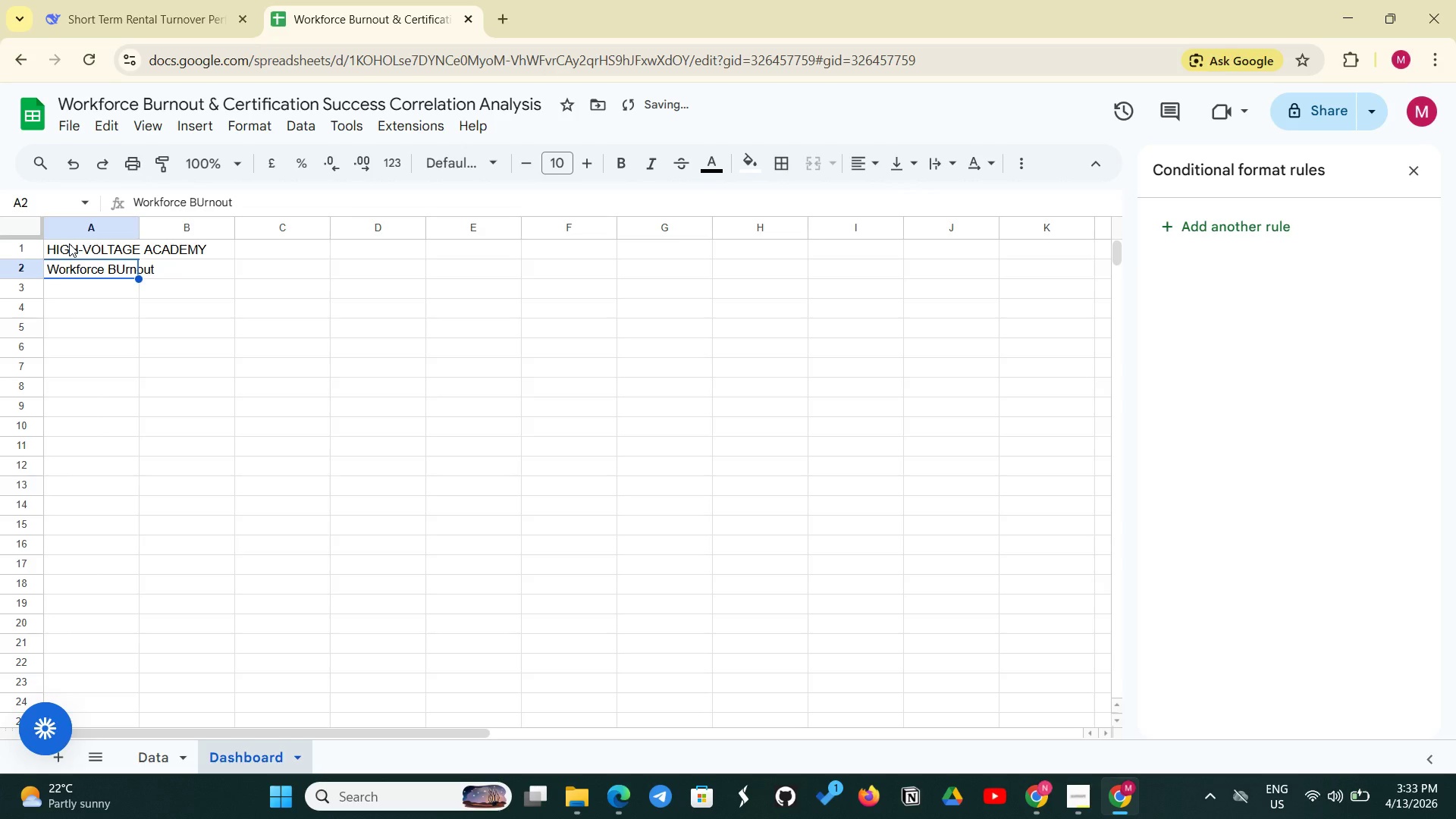 
key(ArrowLeft)
 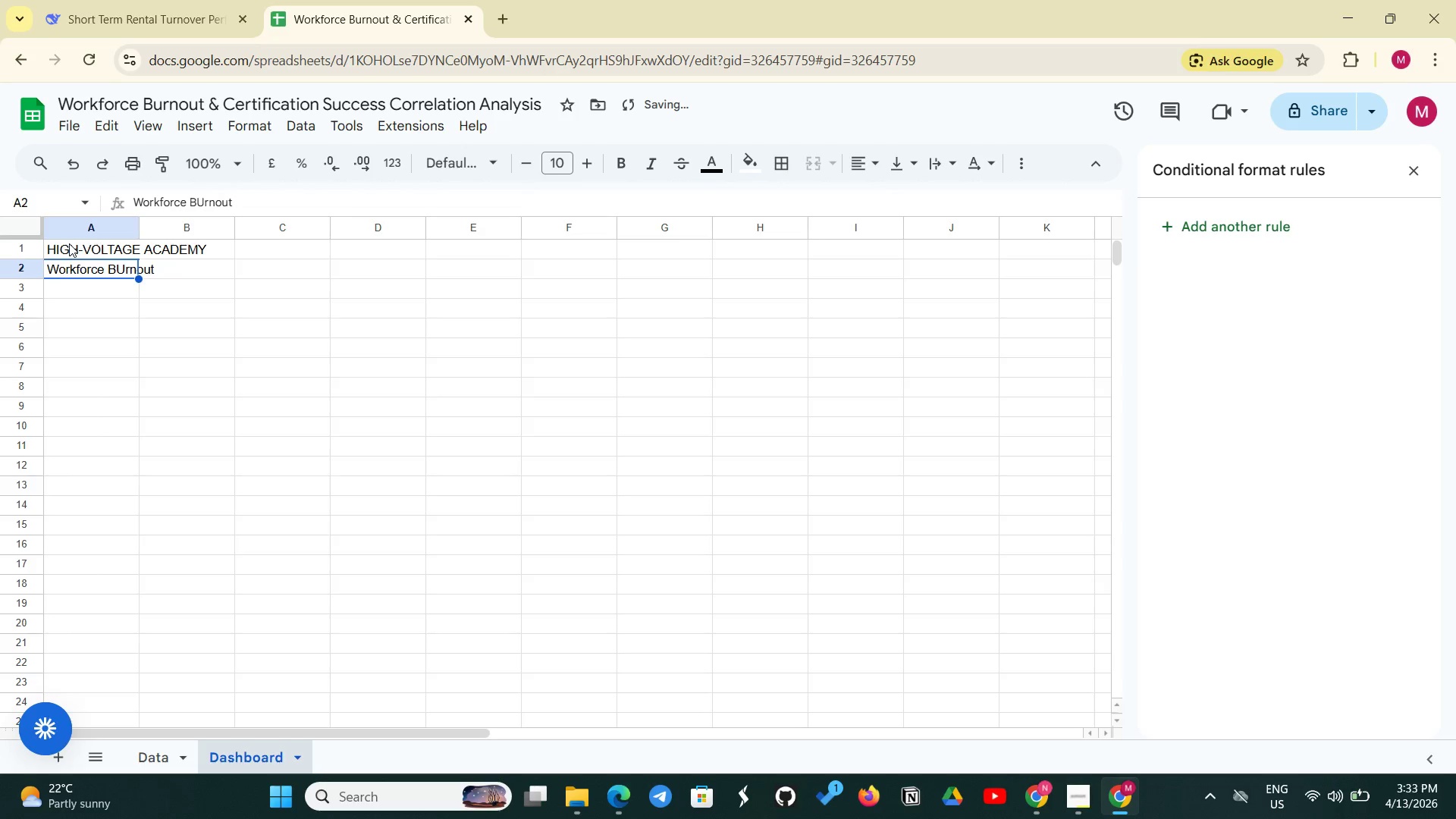 
key(ArrowLeft)
 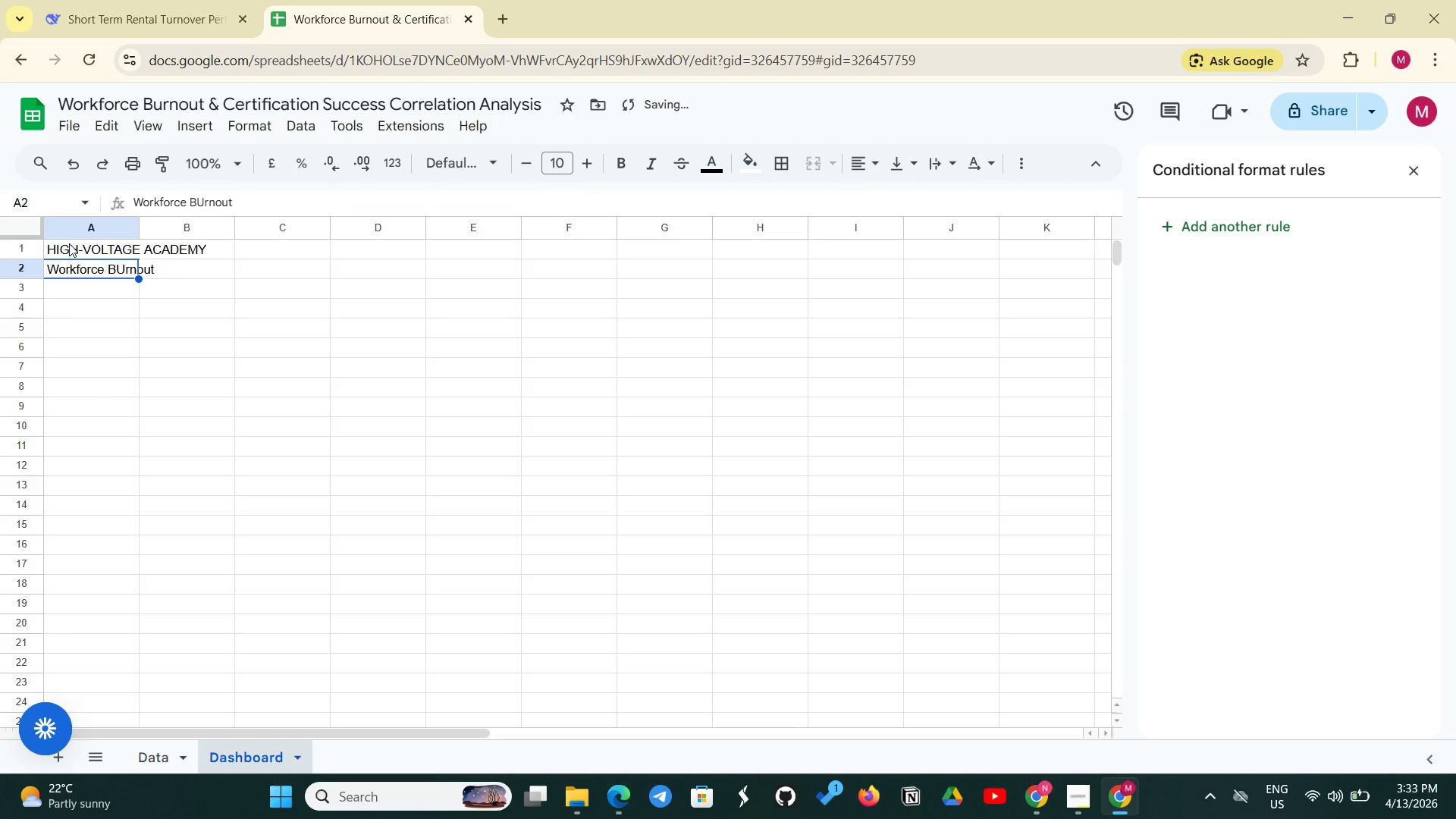 
key(ArrowLeft)
 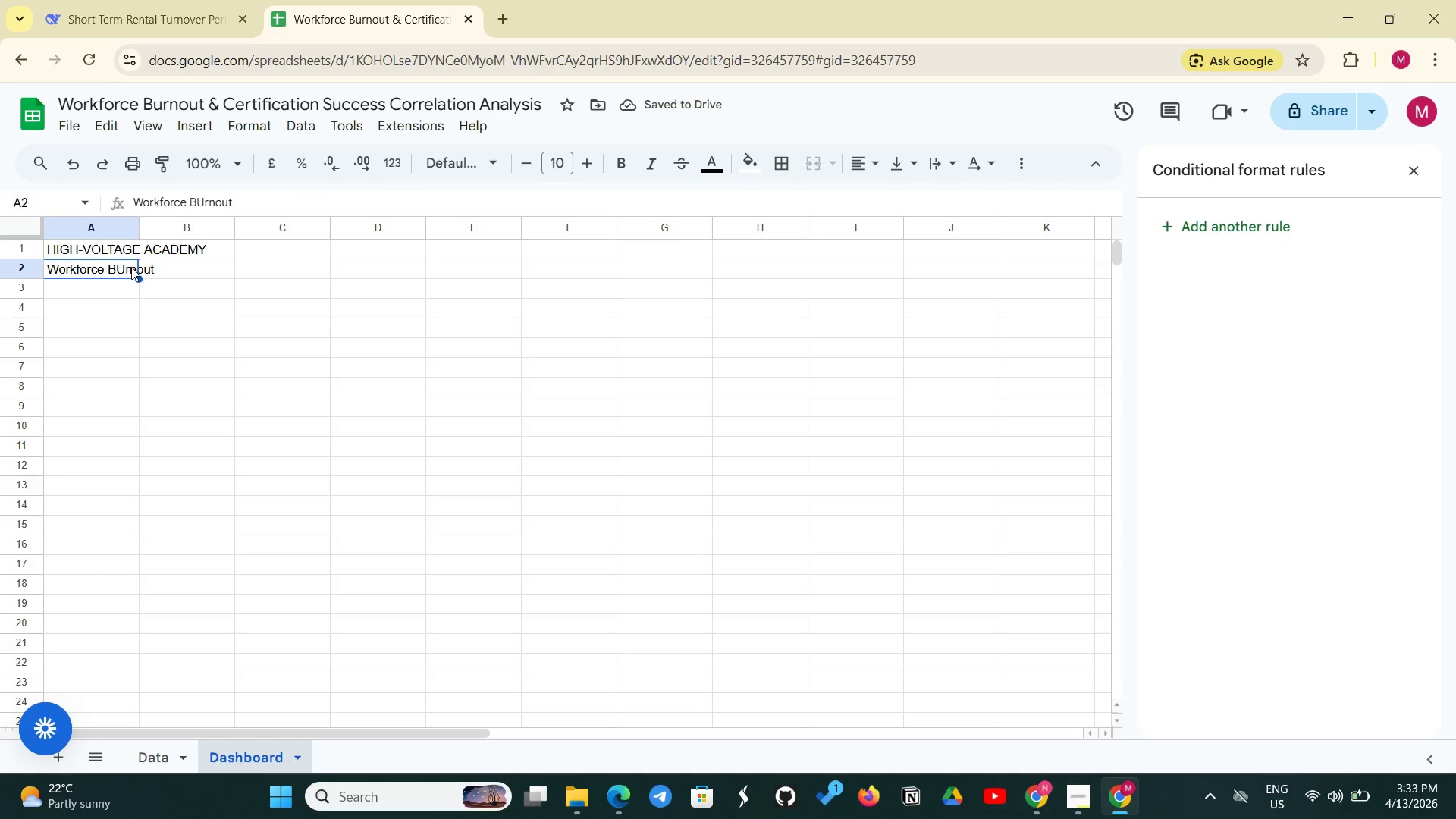 
left_click([131, 267])
 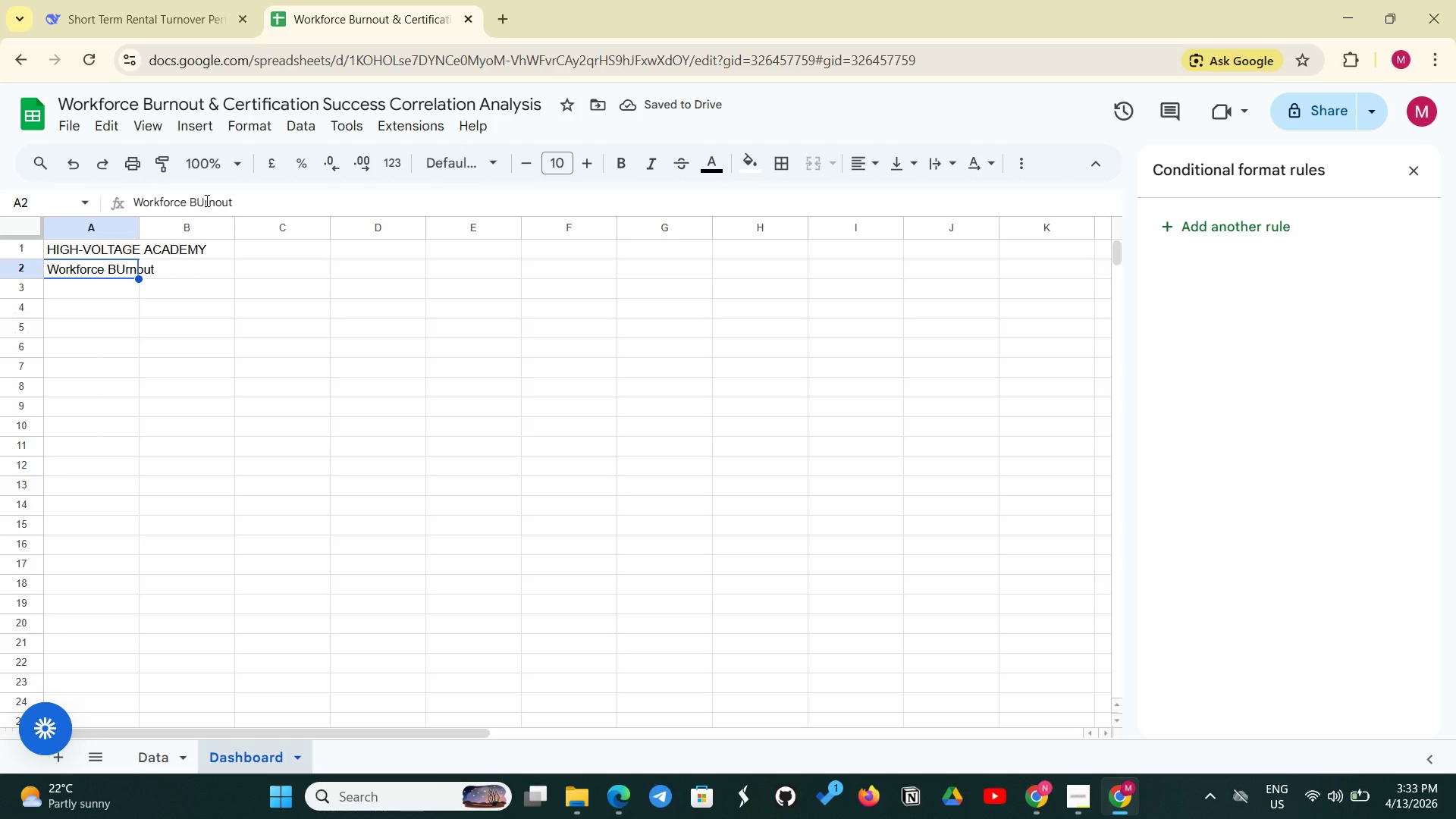 
left_click([204, 199])
 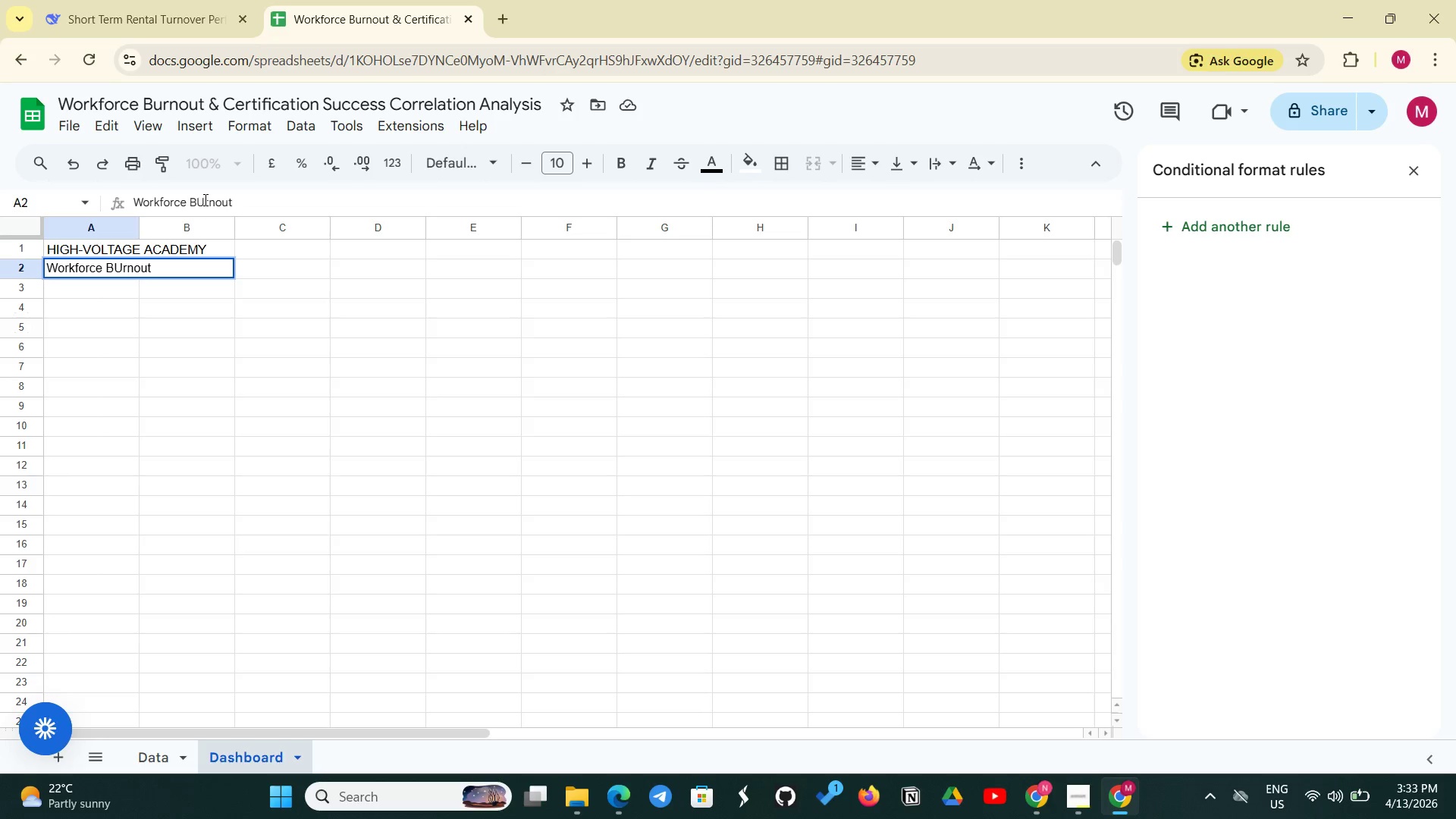 
key(Backspace)
 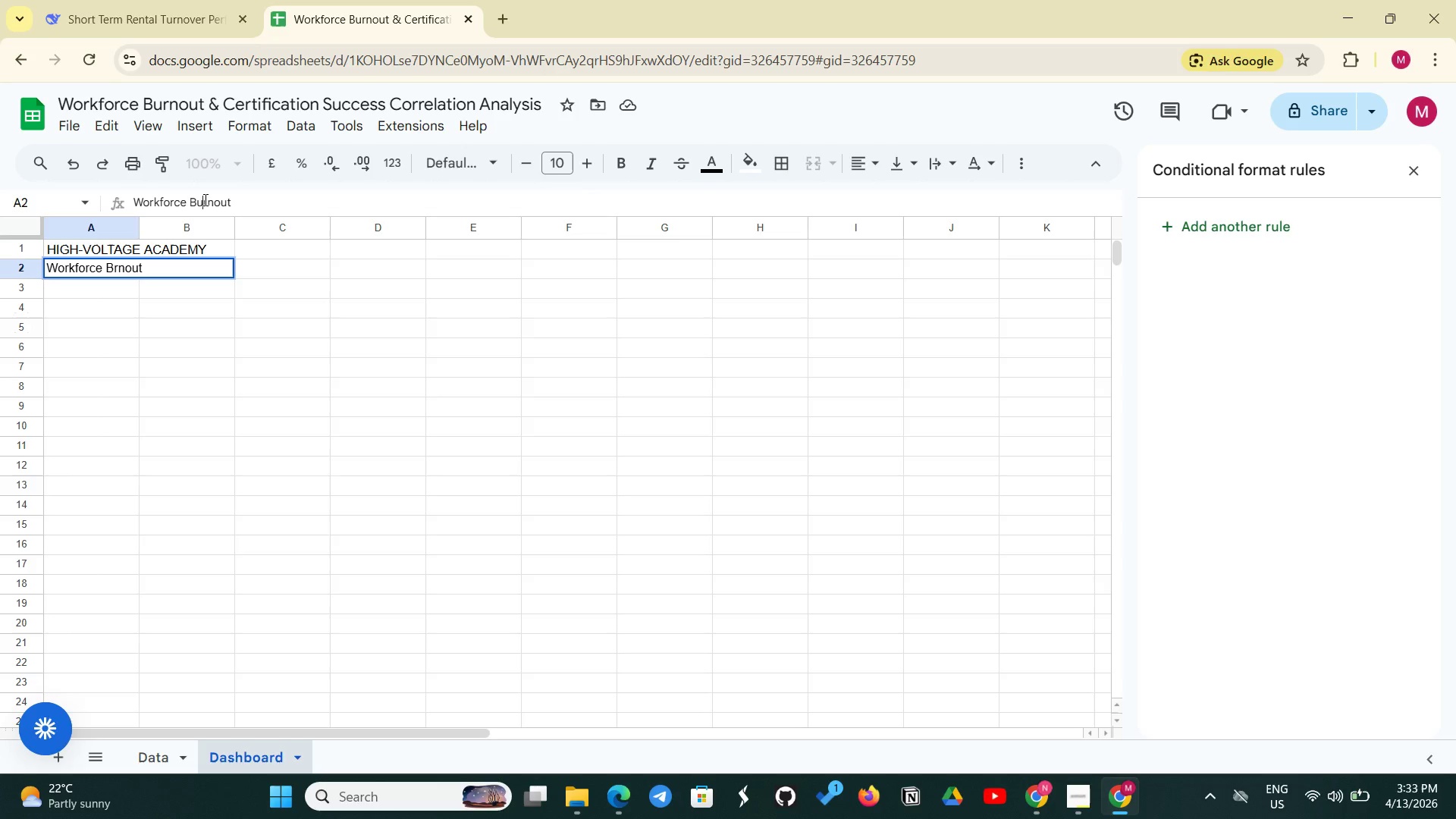 
key(U)
 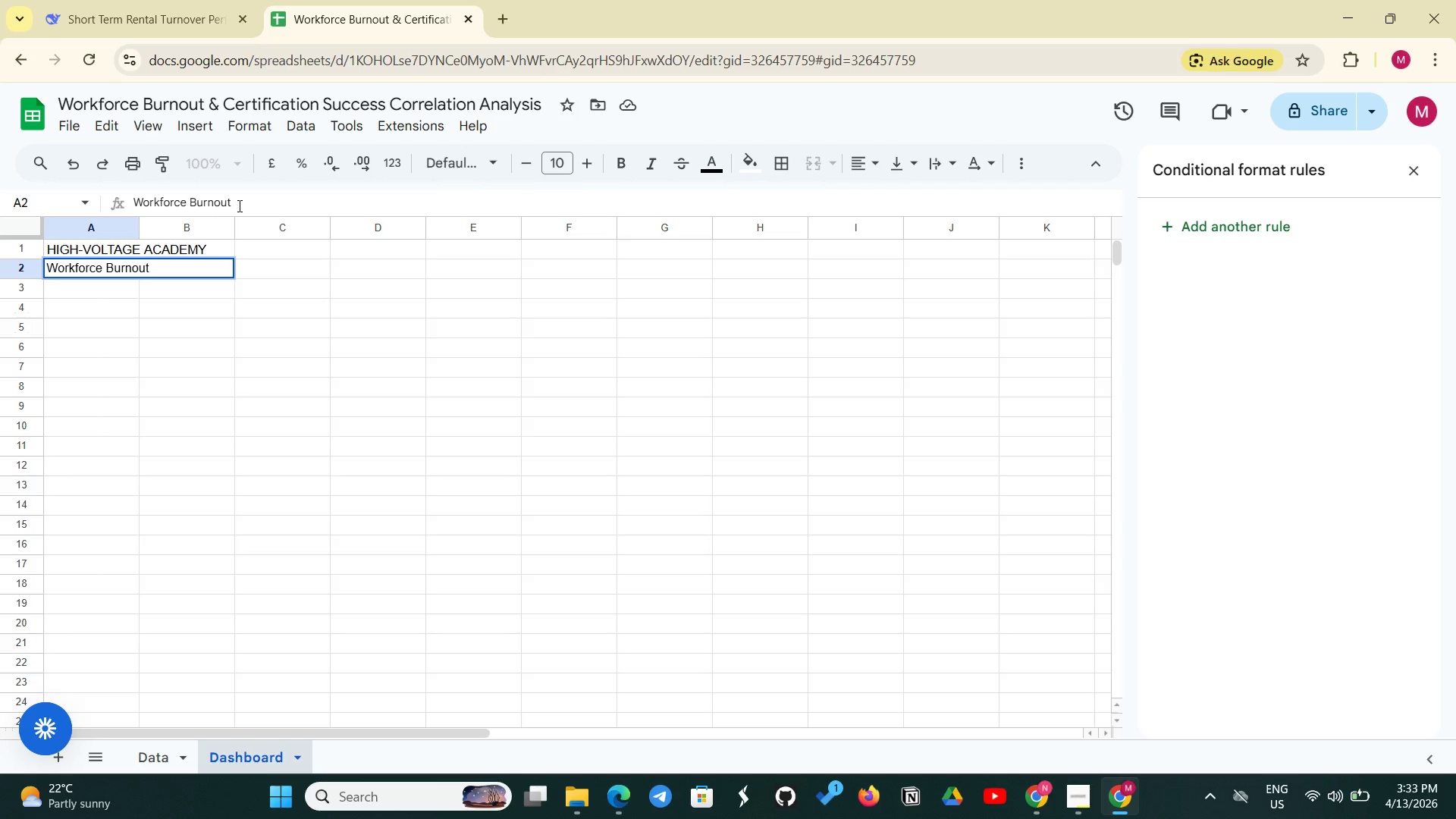 
left_click([239, 206])
 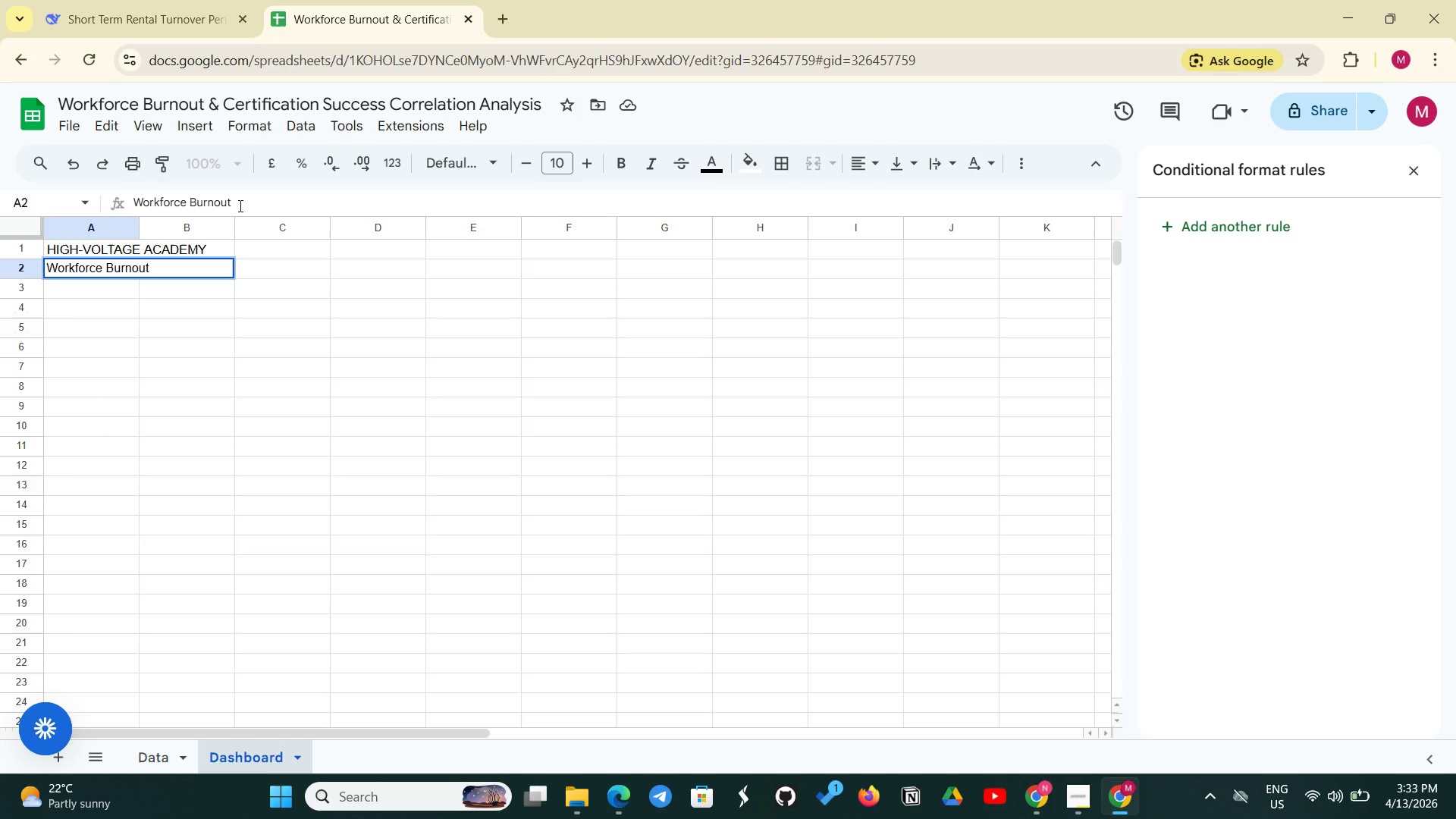 
wait(6.61)
 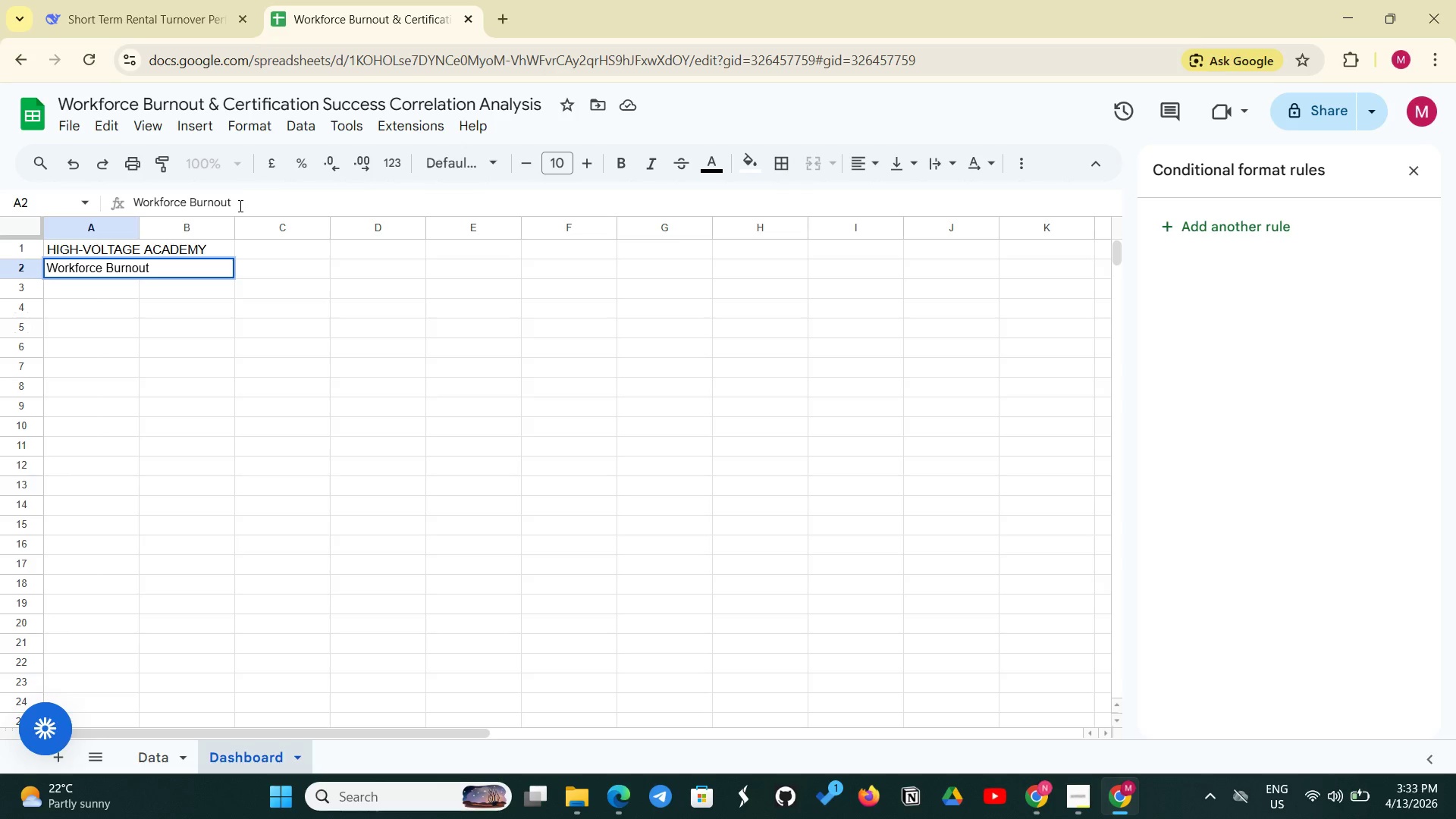 
left_click([251, 199])
 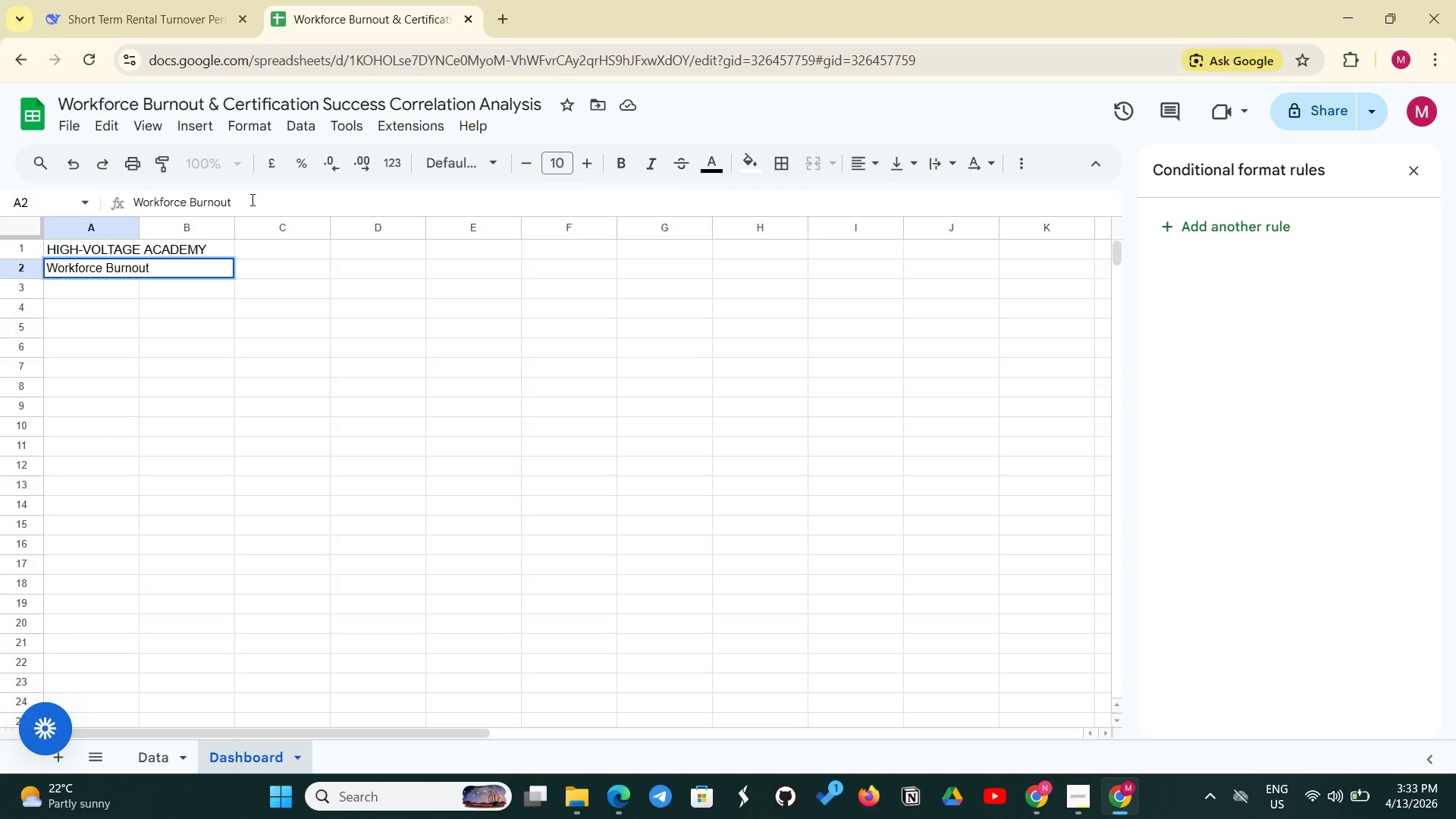 
hold_key(key=ShiftLeft, duration=1.53)
 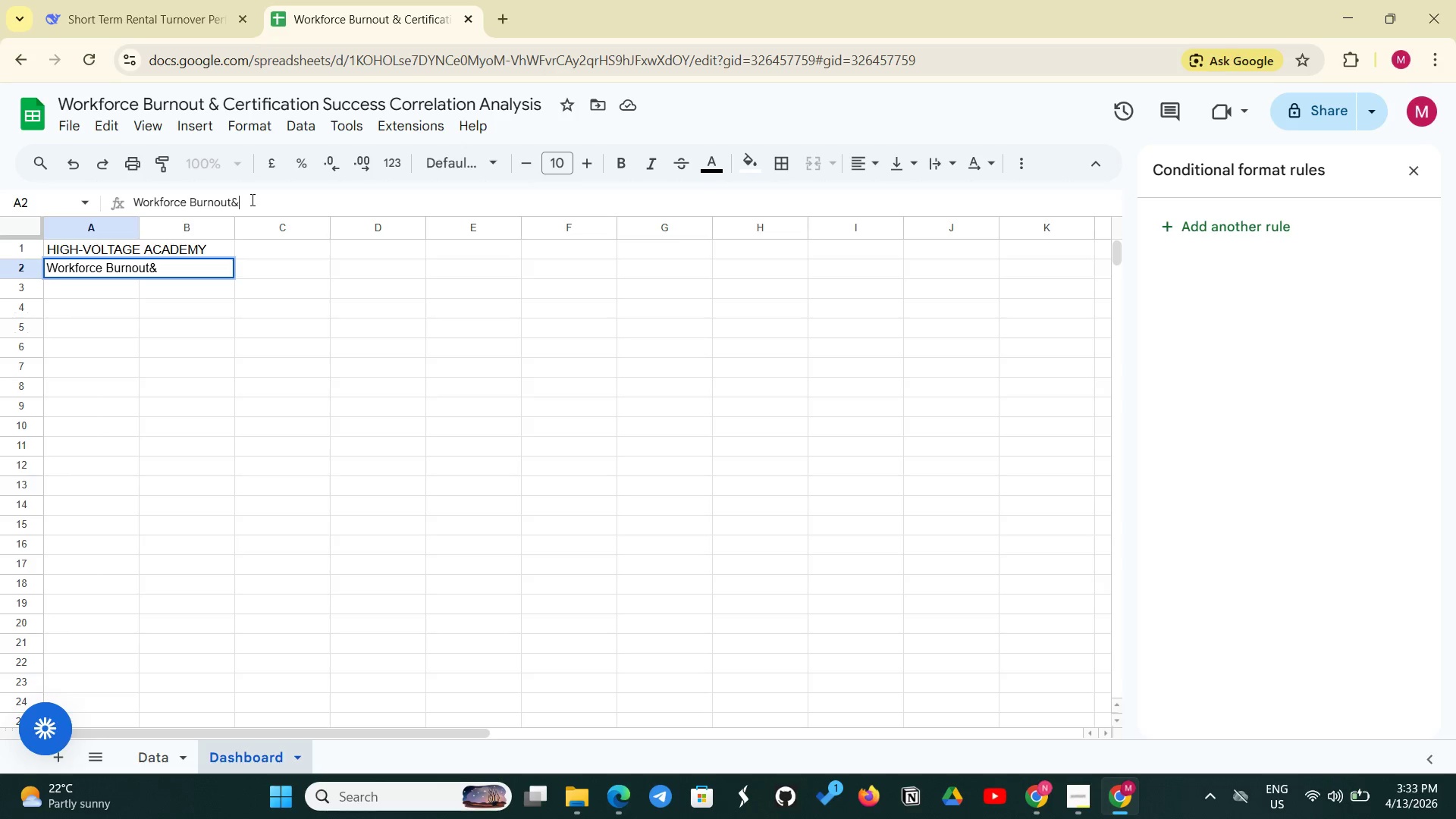 
type(& )
key(Backspace)
key(Backspace)
type( & Certification Success Correlation Dashboard)
 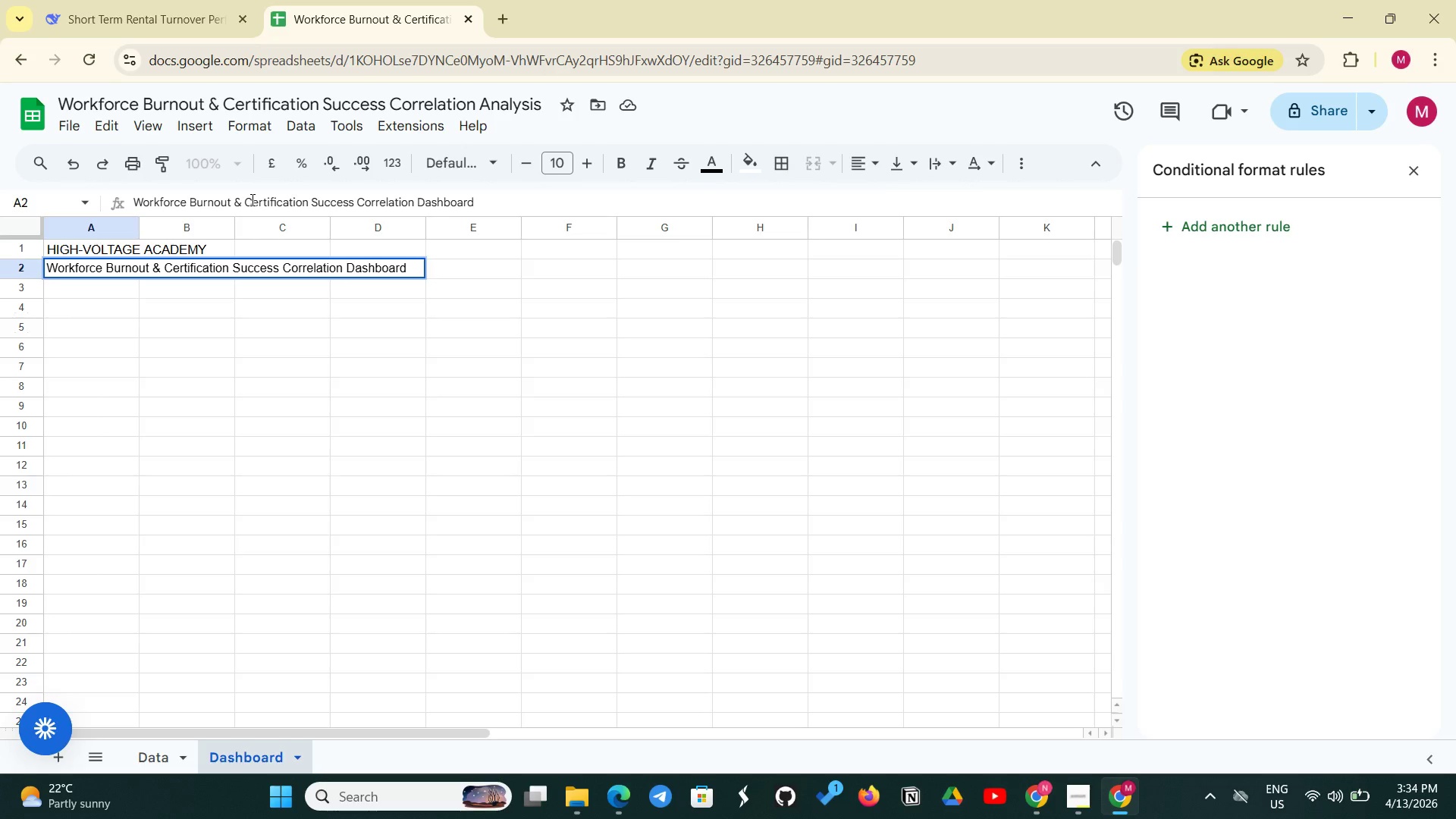 
key(Enter)
 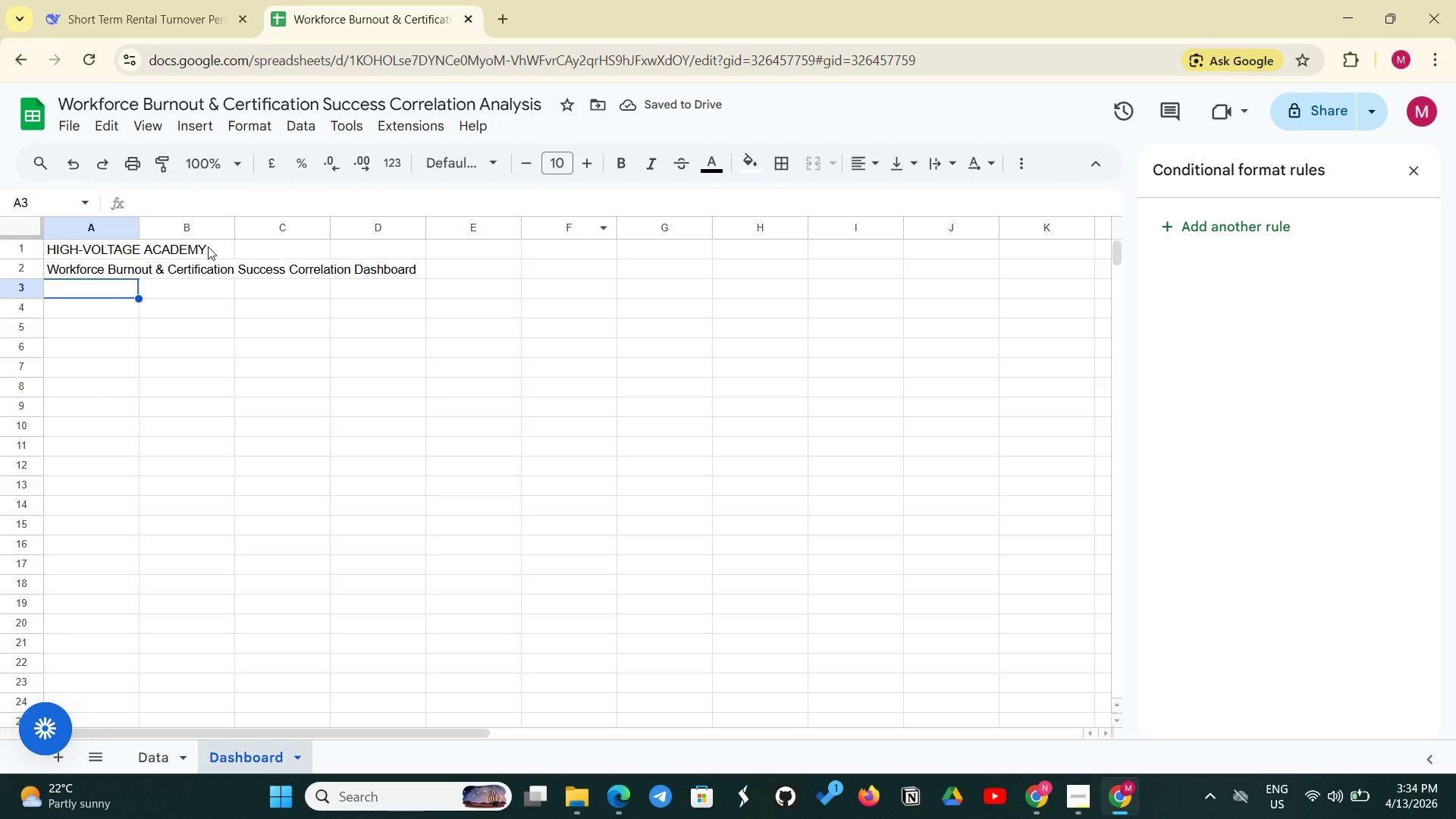 
left_click_drag(start_coordinate=[61, 246], to_coordinate=[472, 240])
 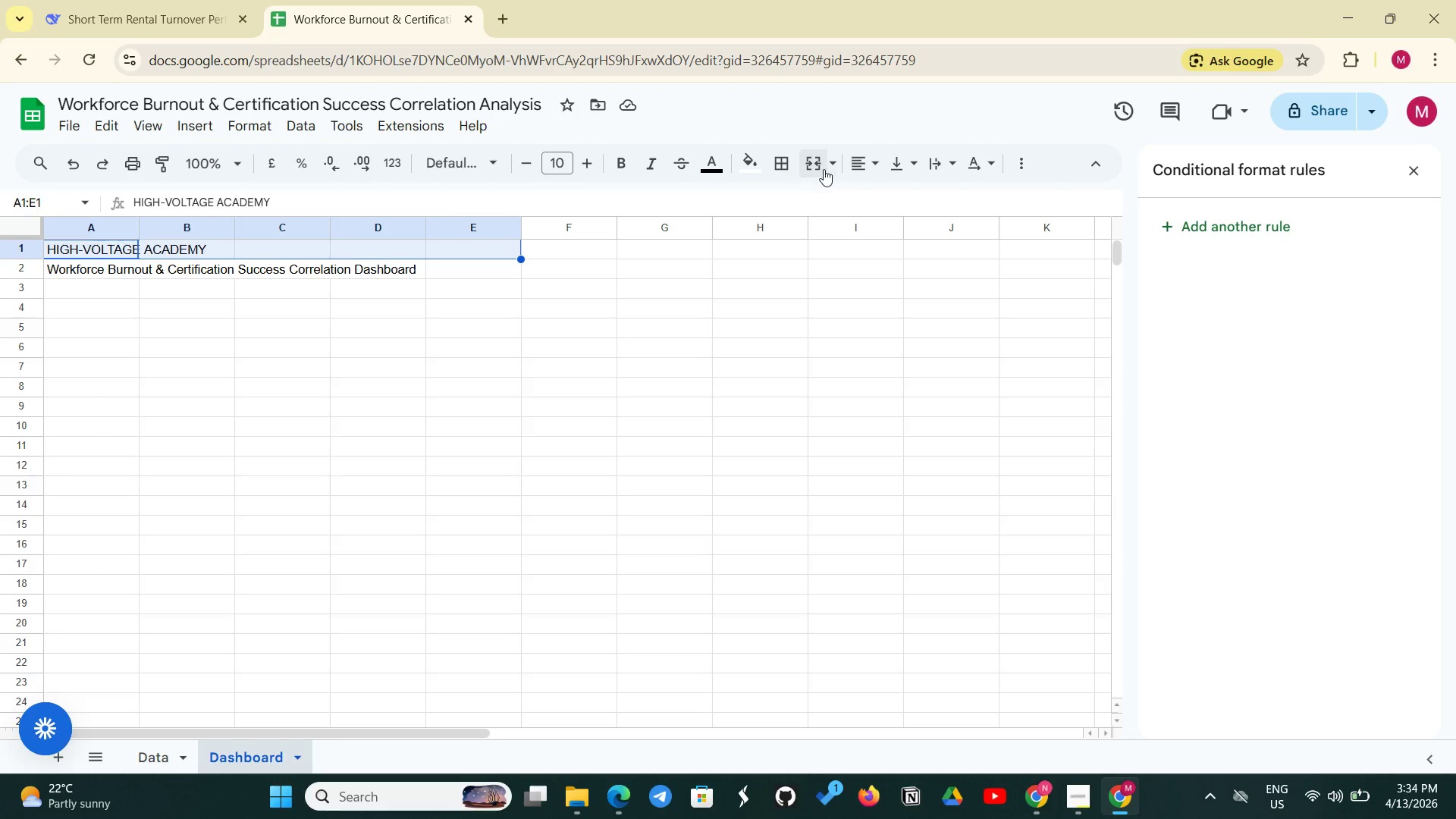 
left_click([802, 167])
 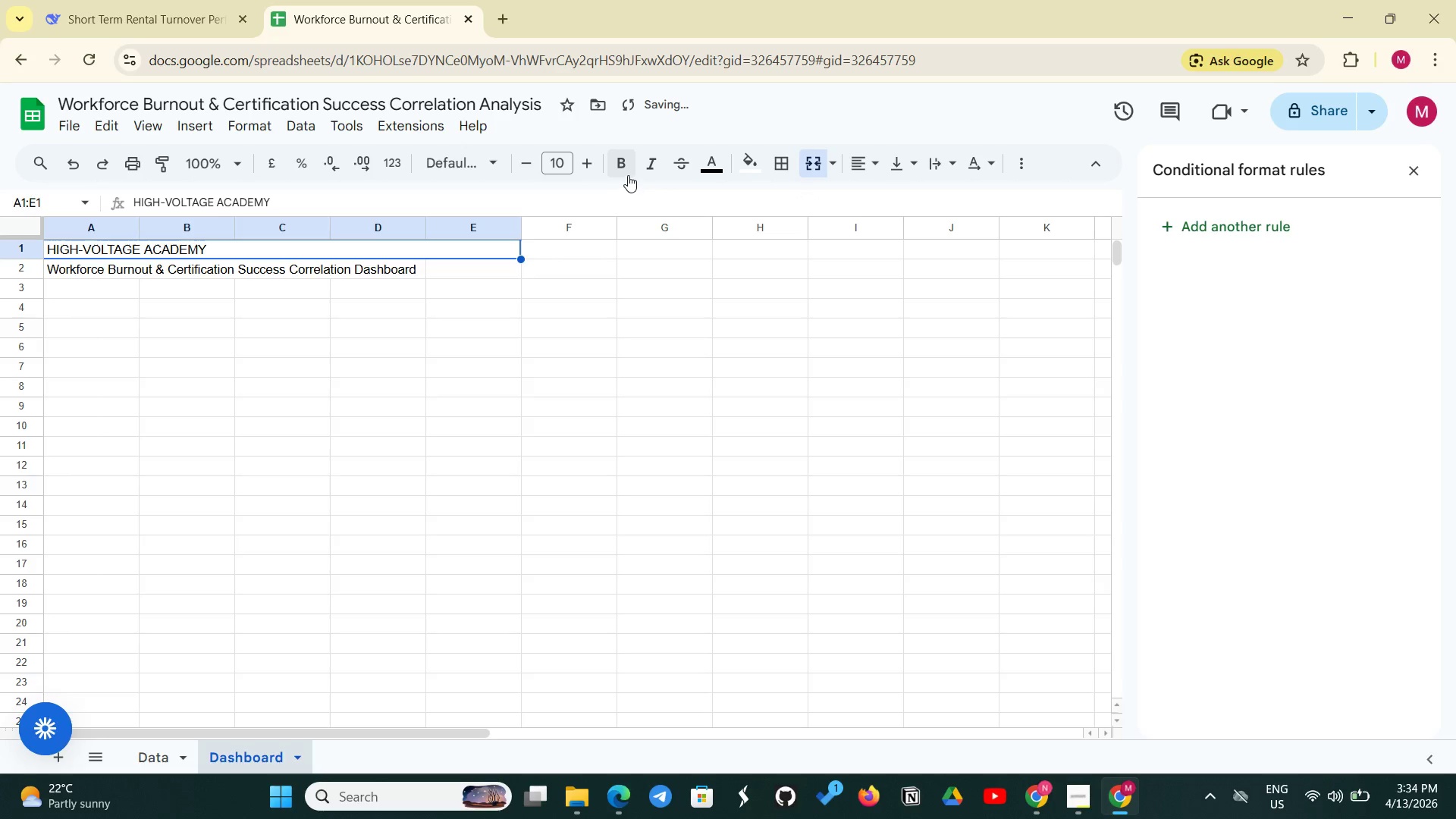 
left_click([629, 174])
 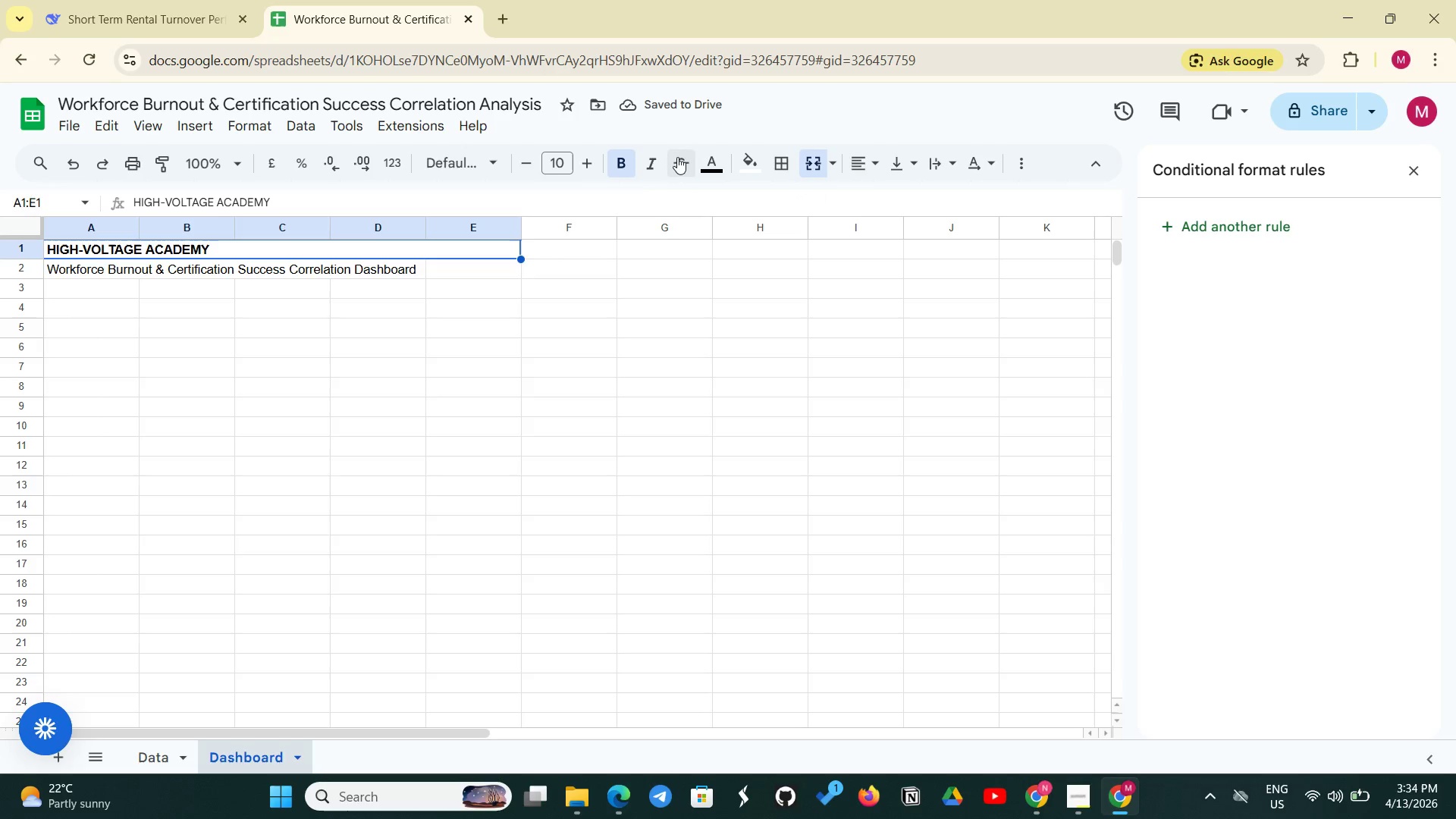 
double_click([598, 168])
 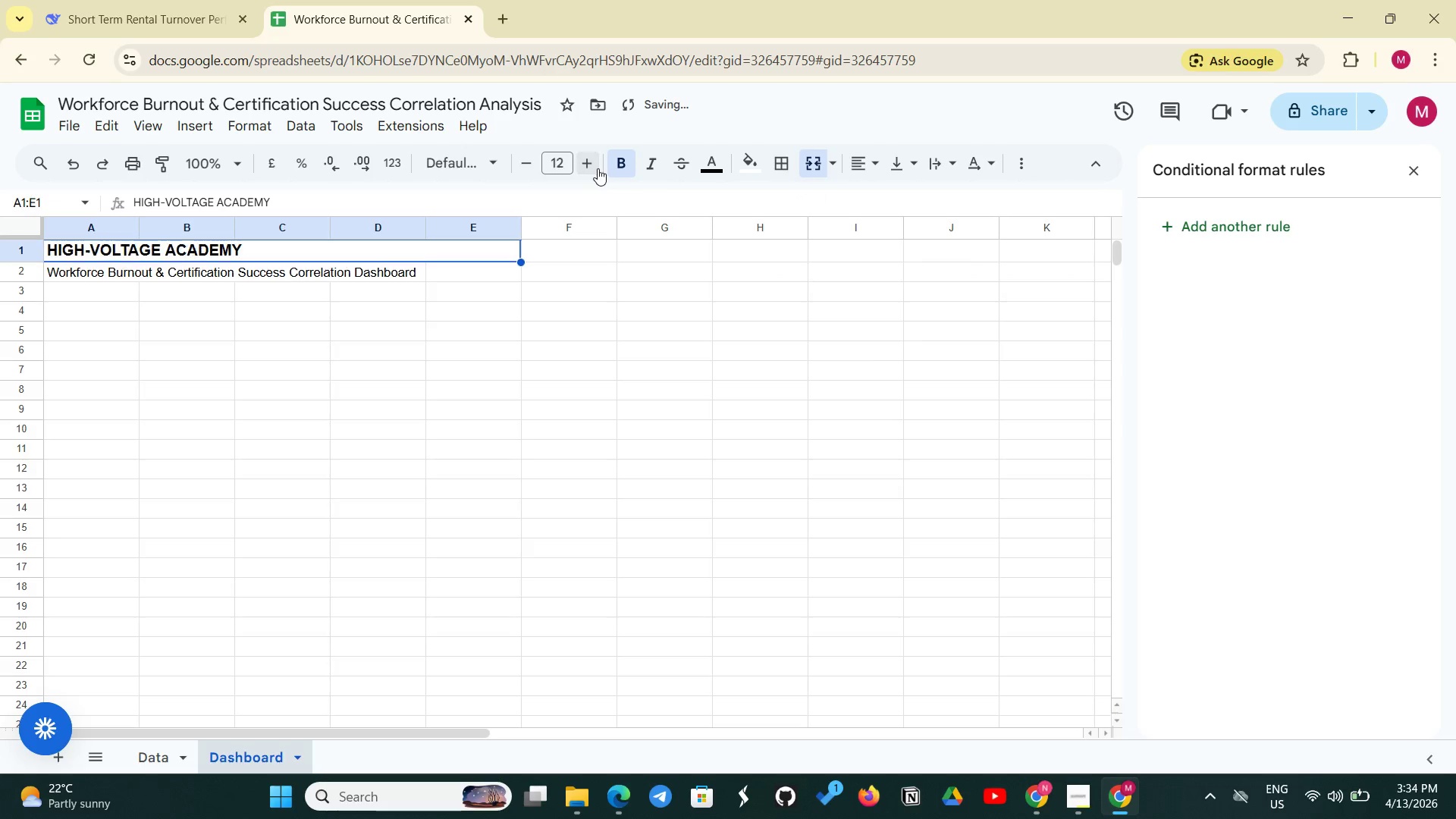 
triple_click([598, 168])
 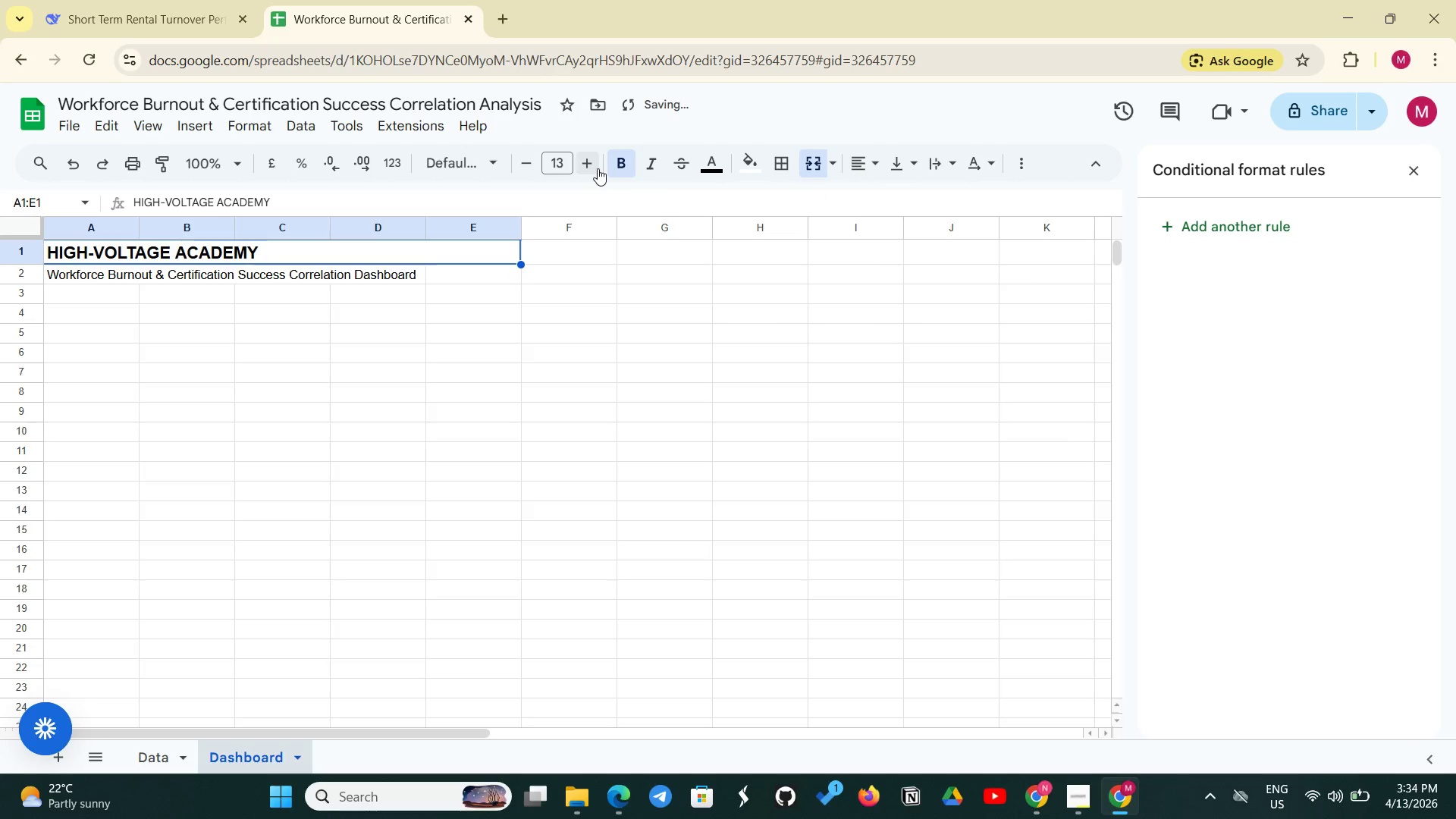 
triple_click([598, 168])
 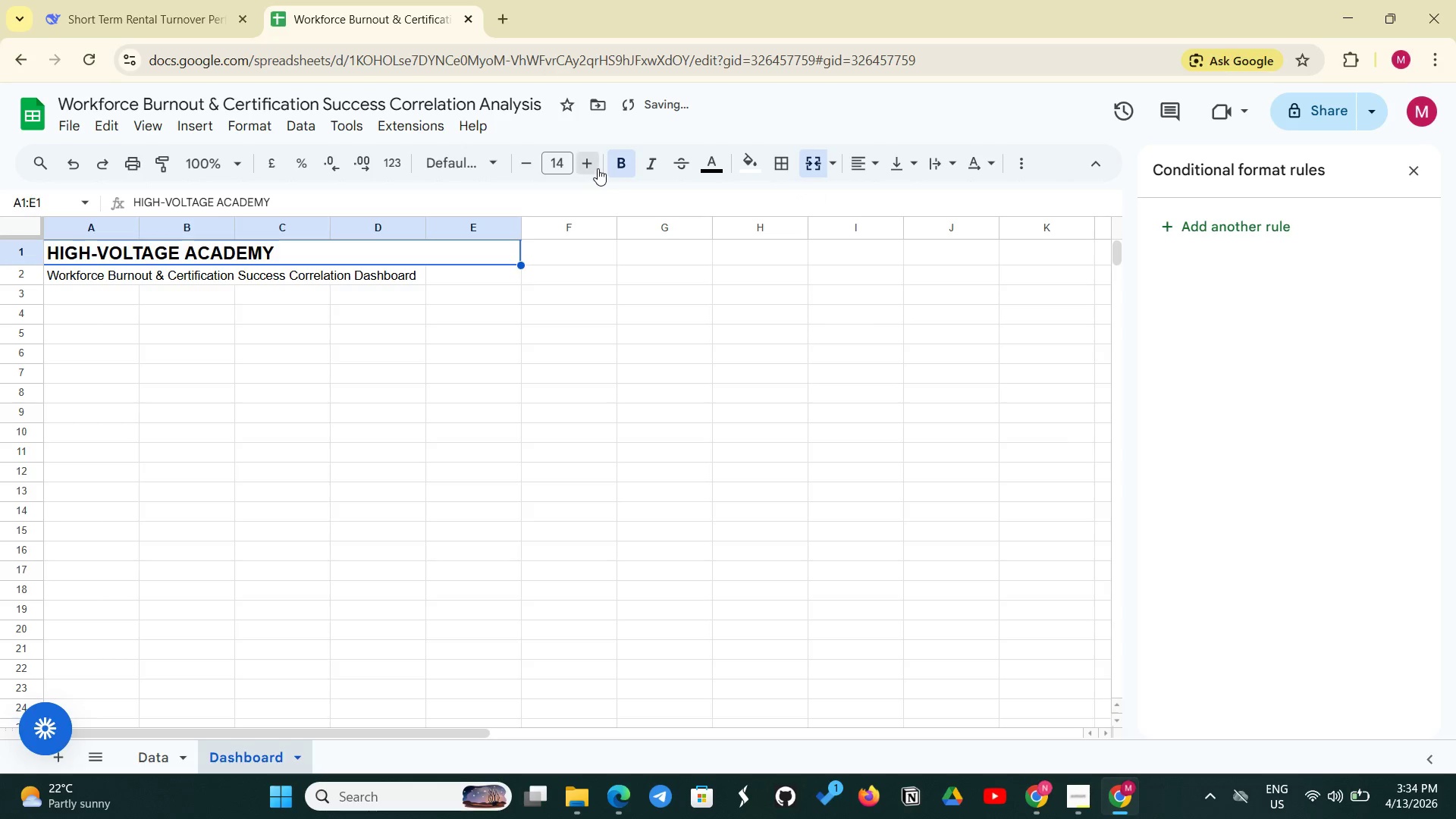 
triple_click([598, 168])
 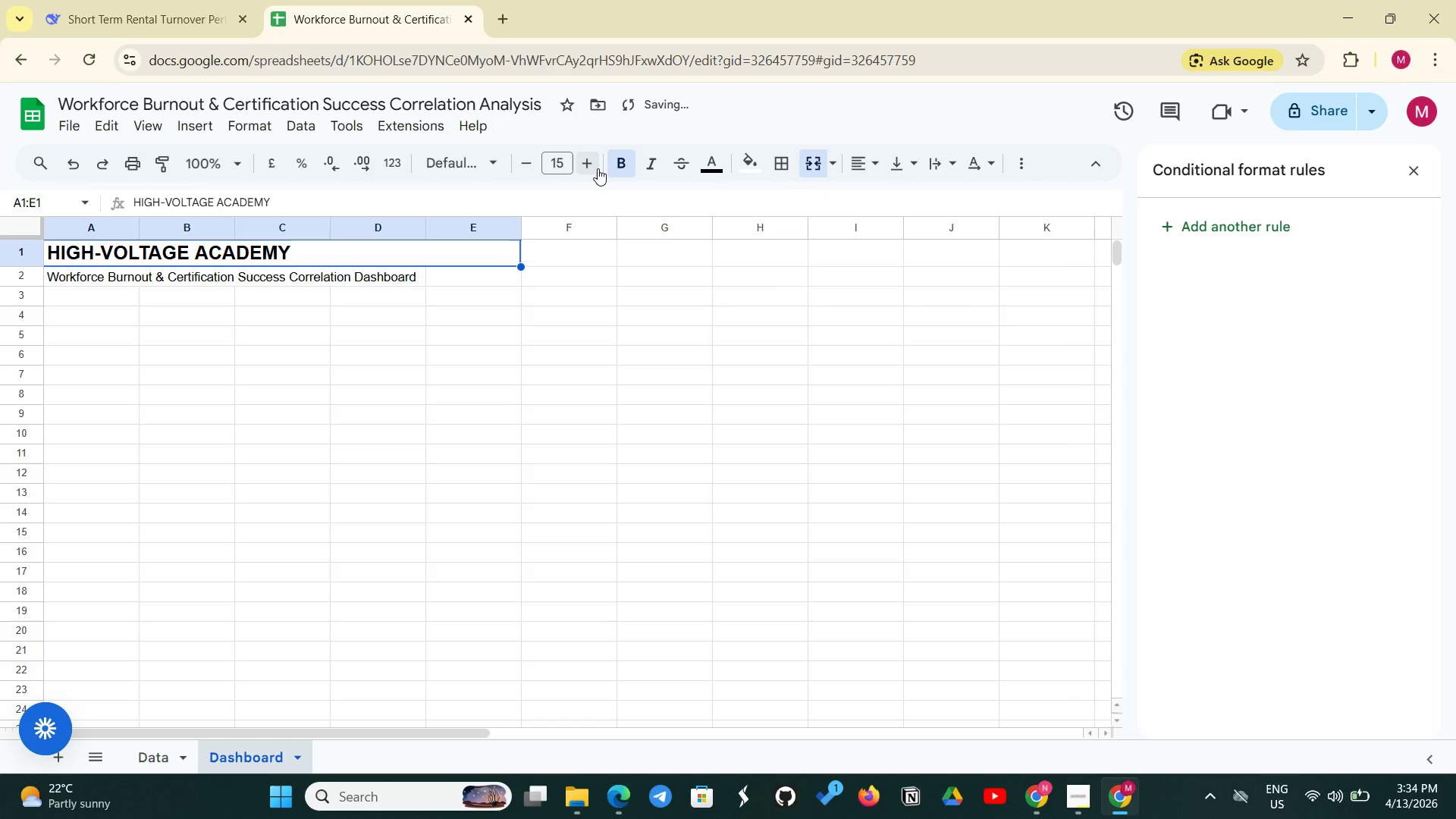 
left_click([598, 168])
 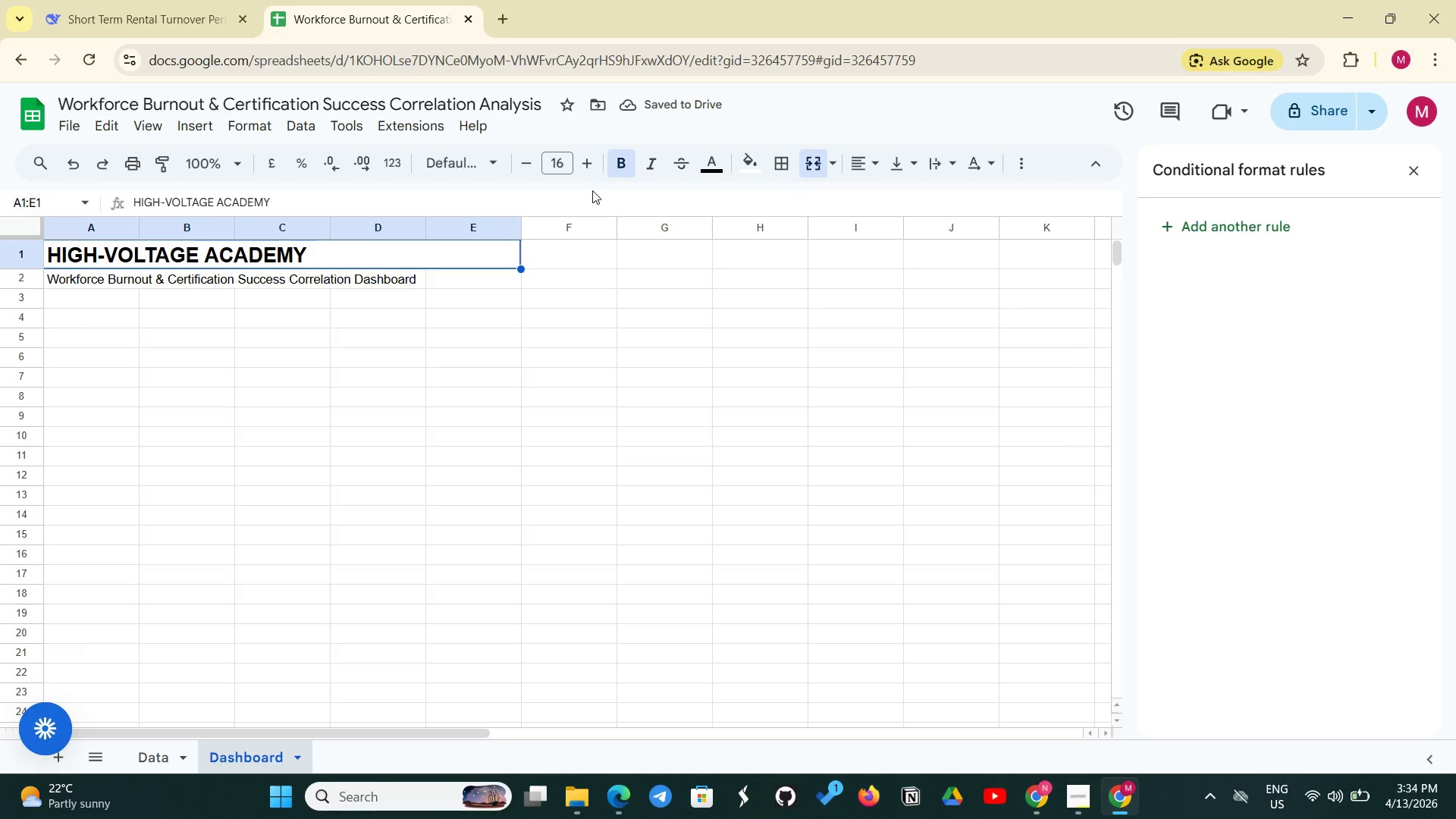 
wait(6.59)
 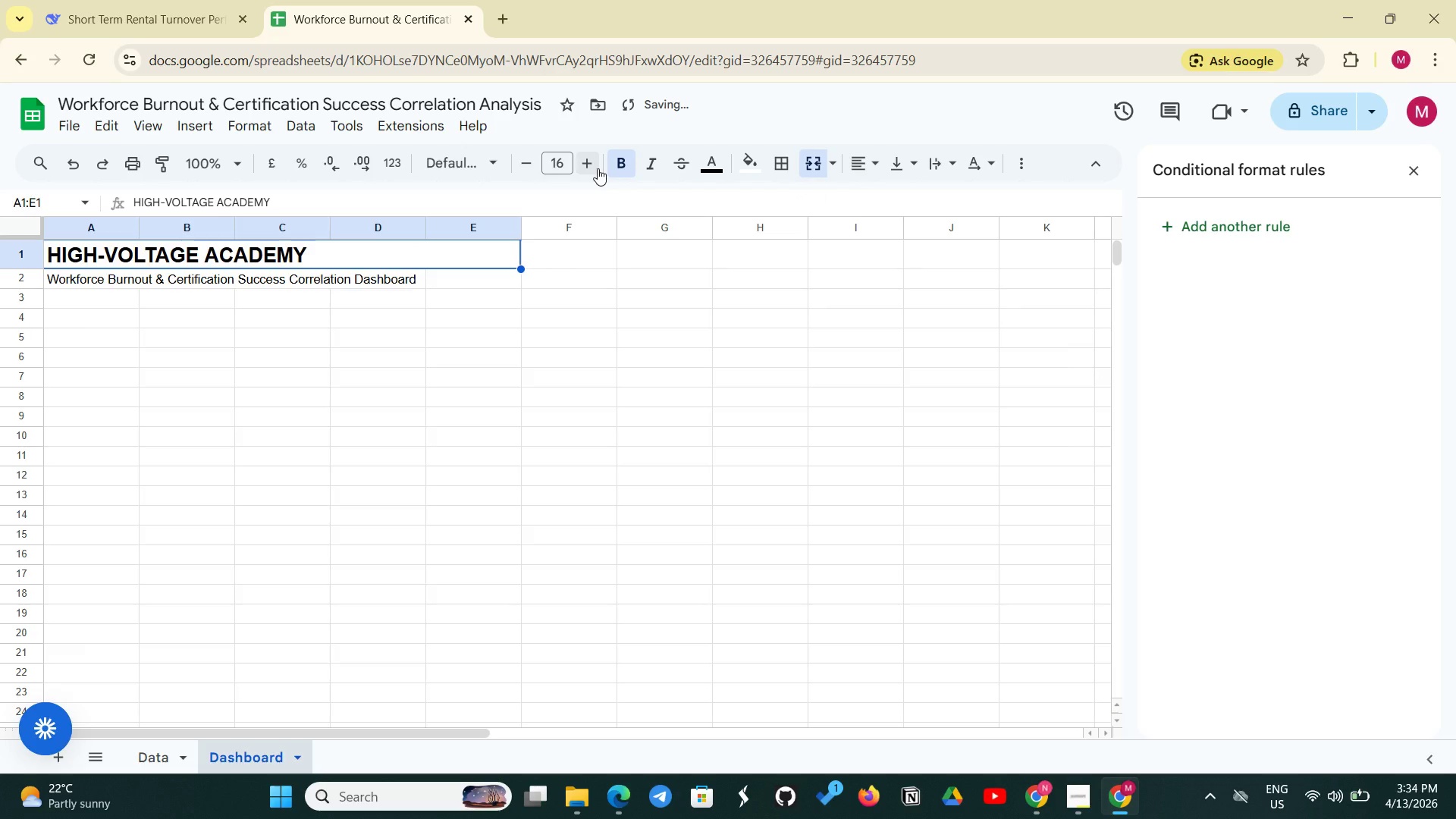 
left_click([370, 246])
 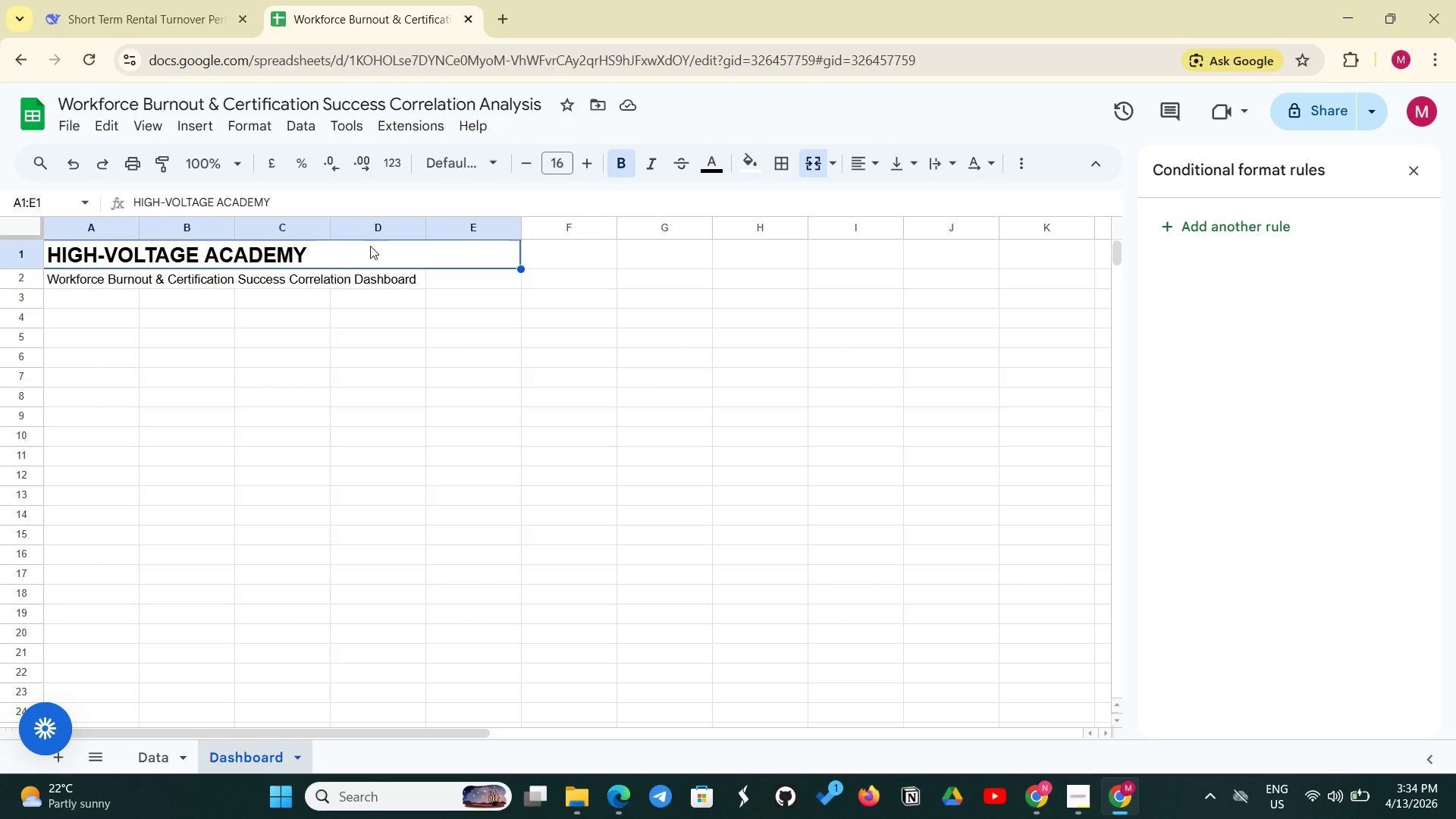 
key(Control+Shift+E)
 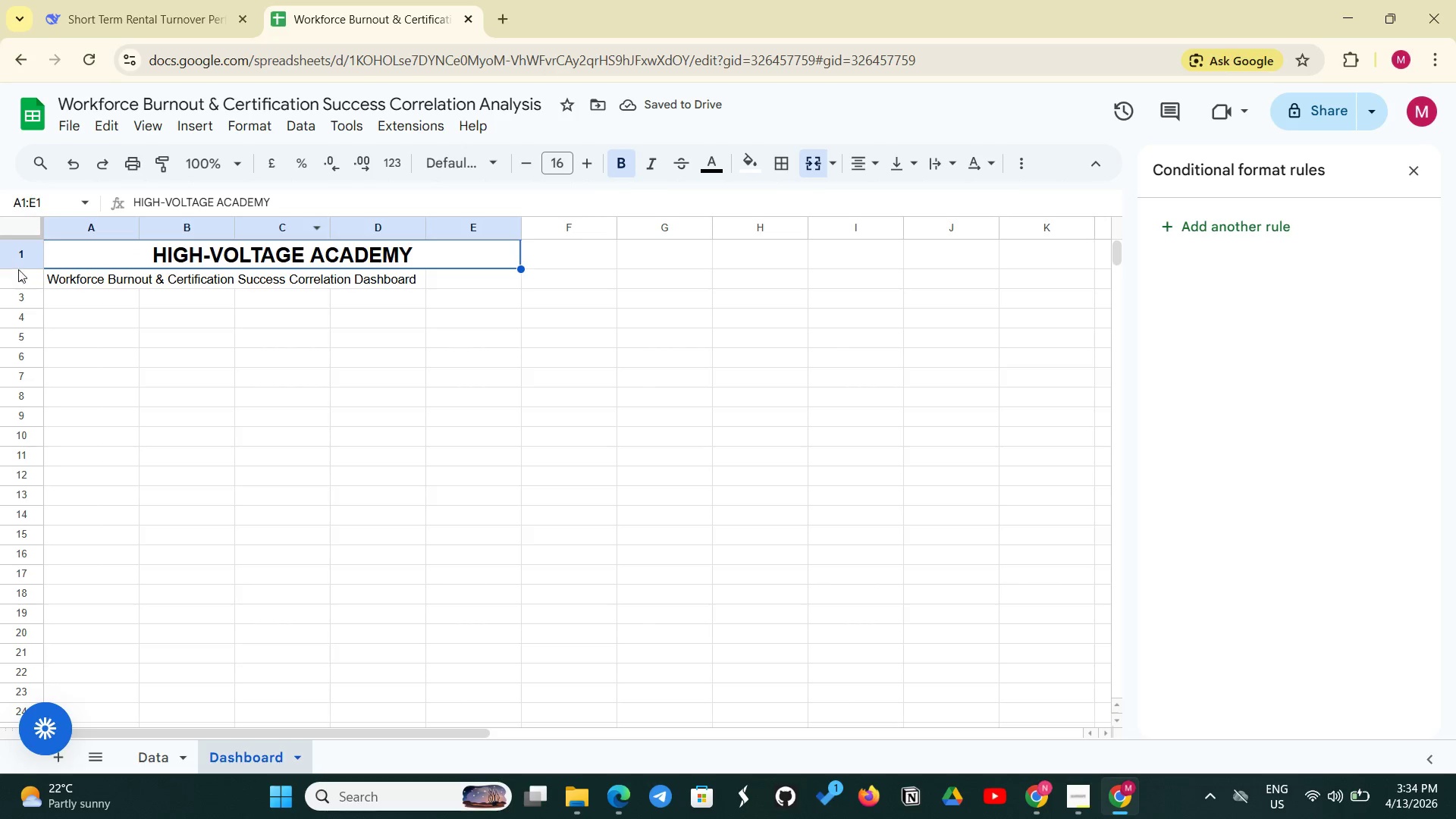 
left_click_drag(start_coordinate=[47, 277], to_coordinate=[438, 273])
 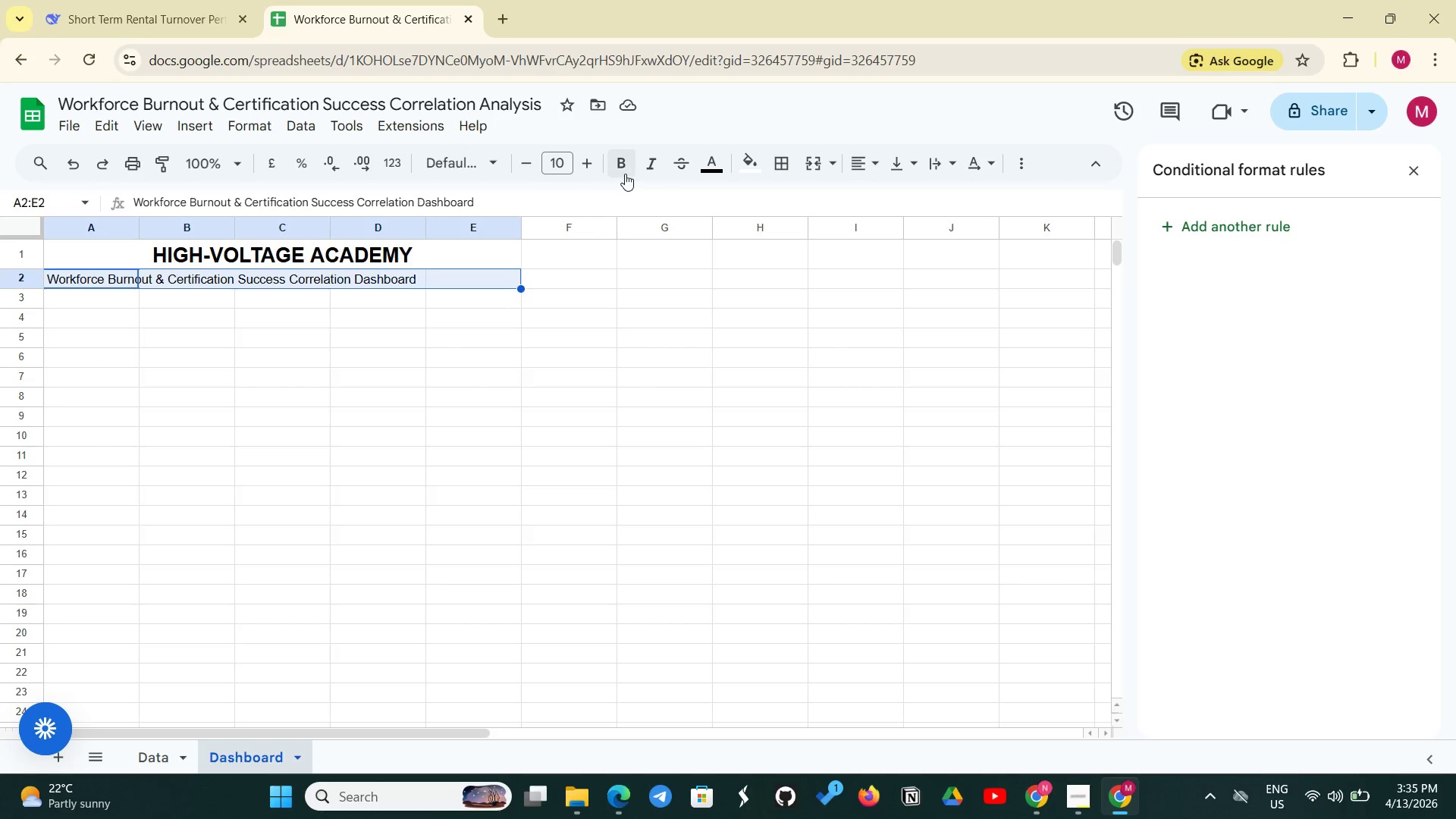 
left_click([625, 174])
 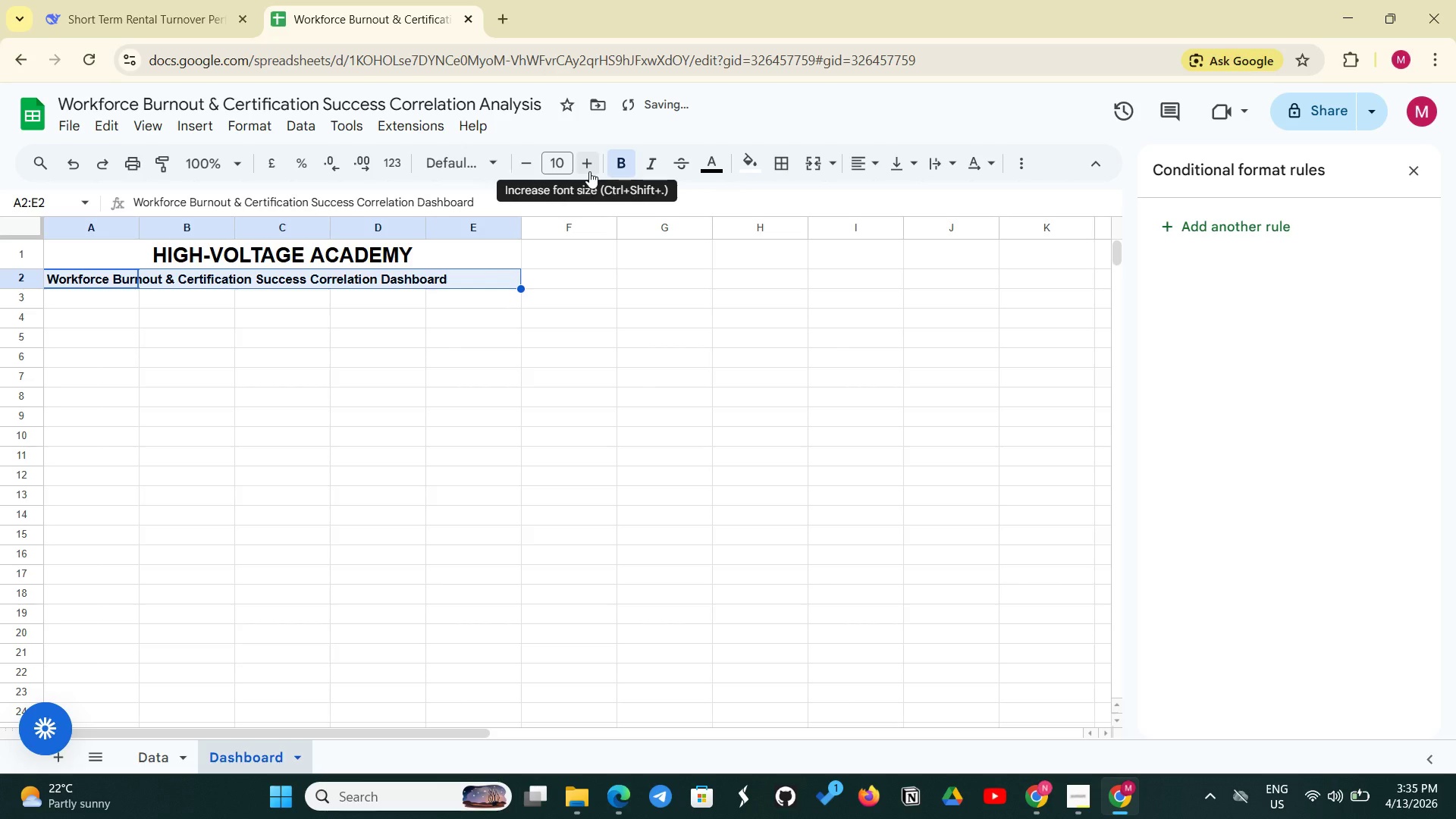 
left_click([589, 171])
 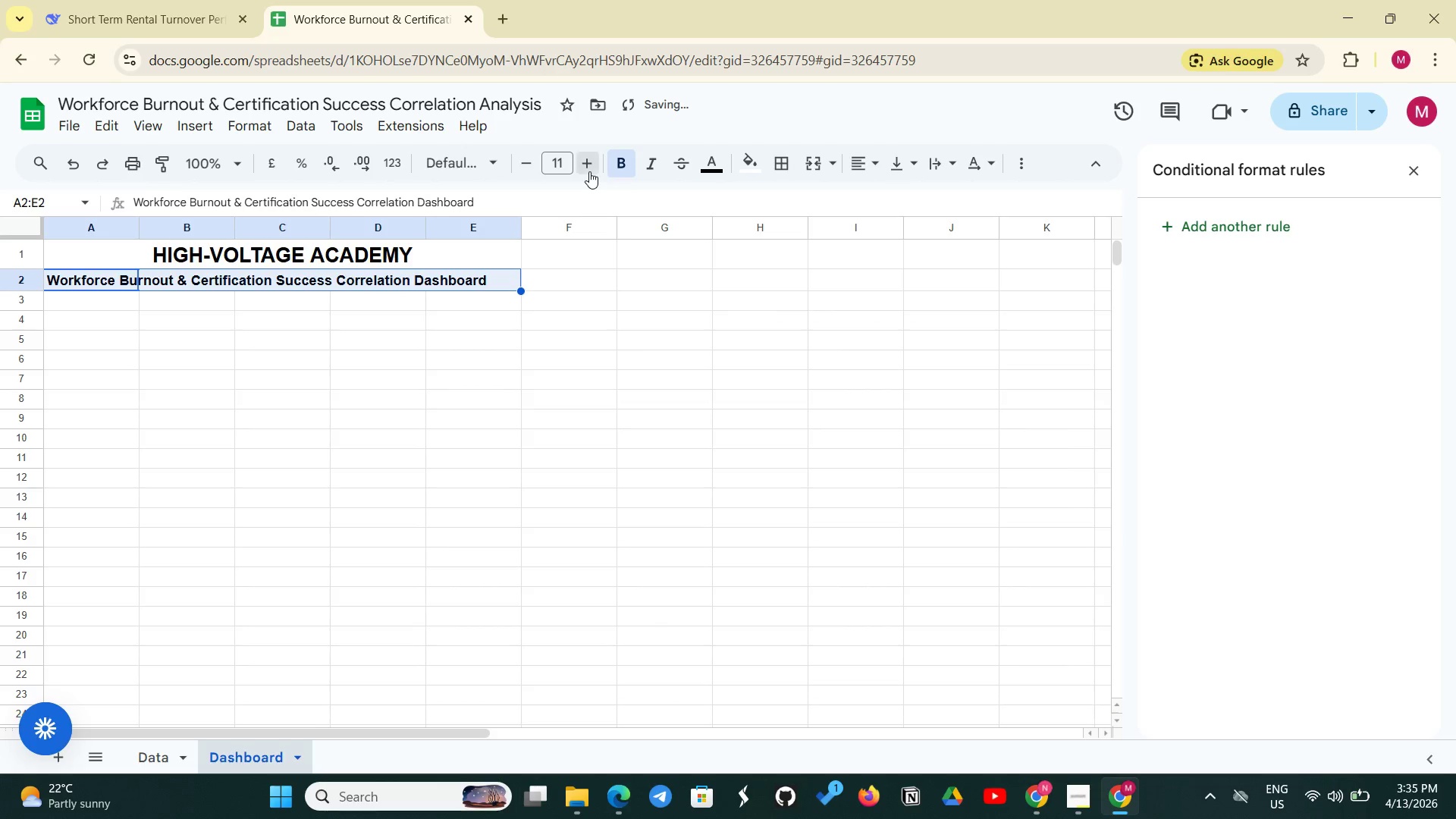 
left_click([589, 171])
 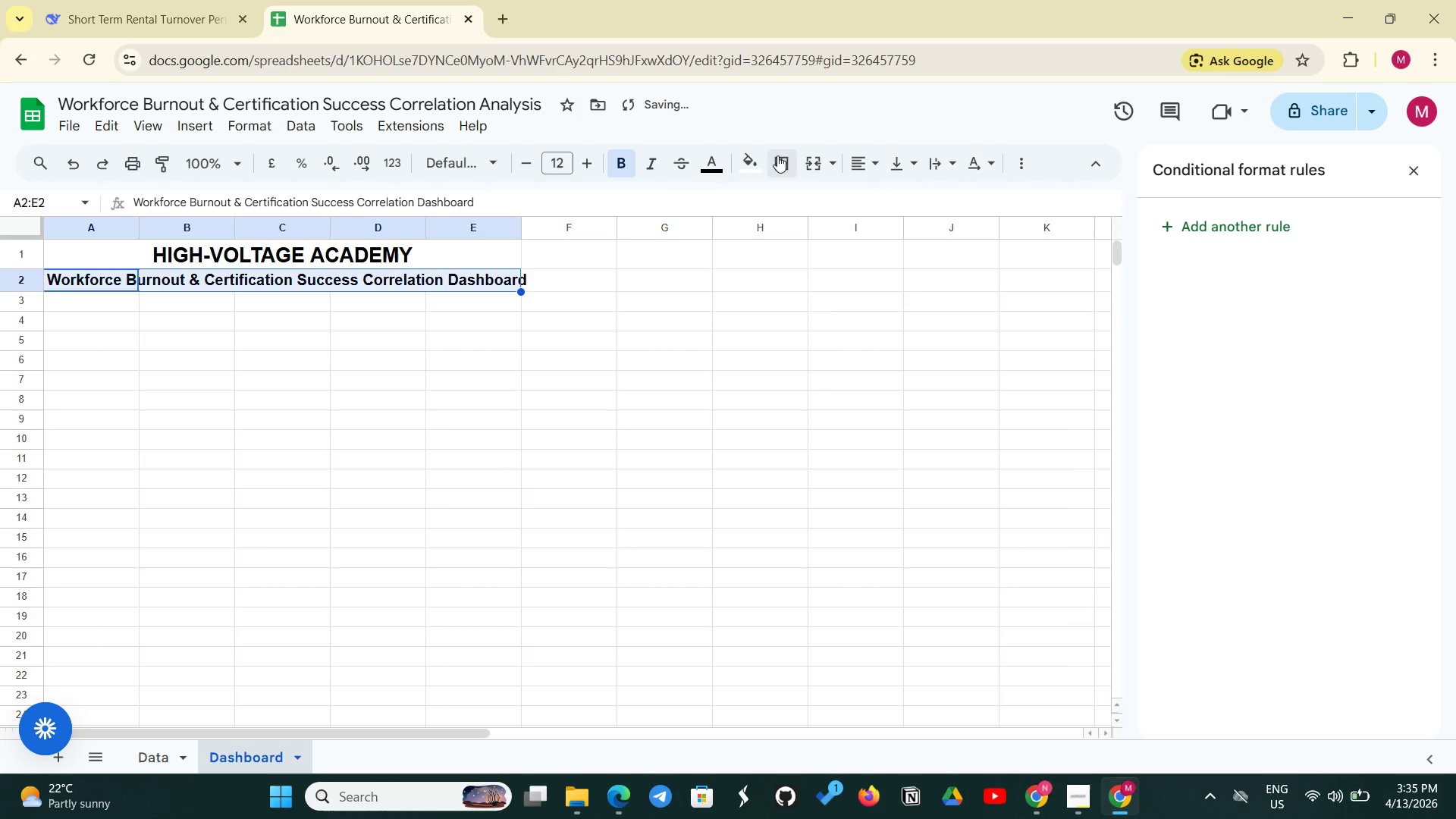 
left_click([807, 156])
 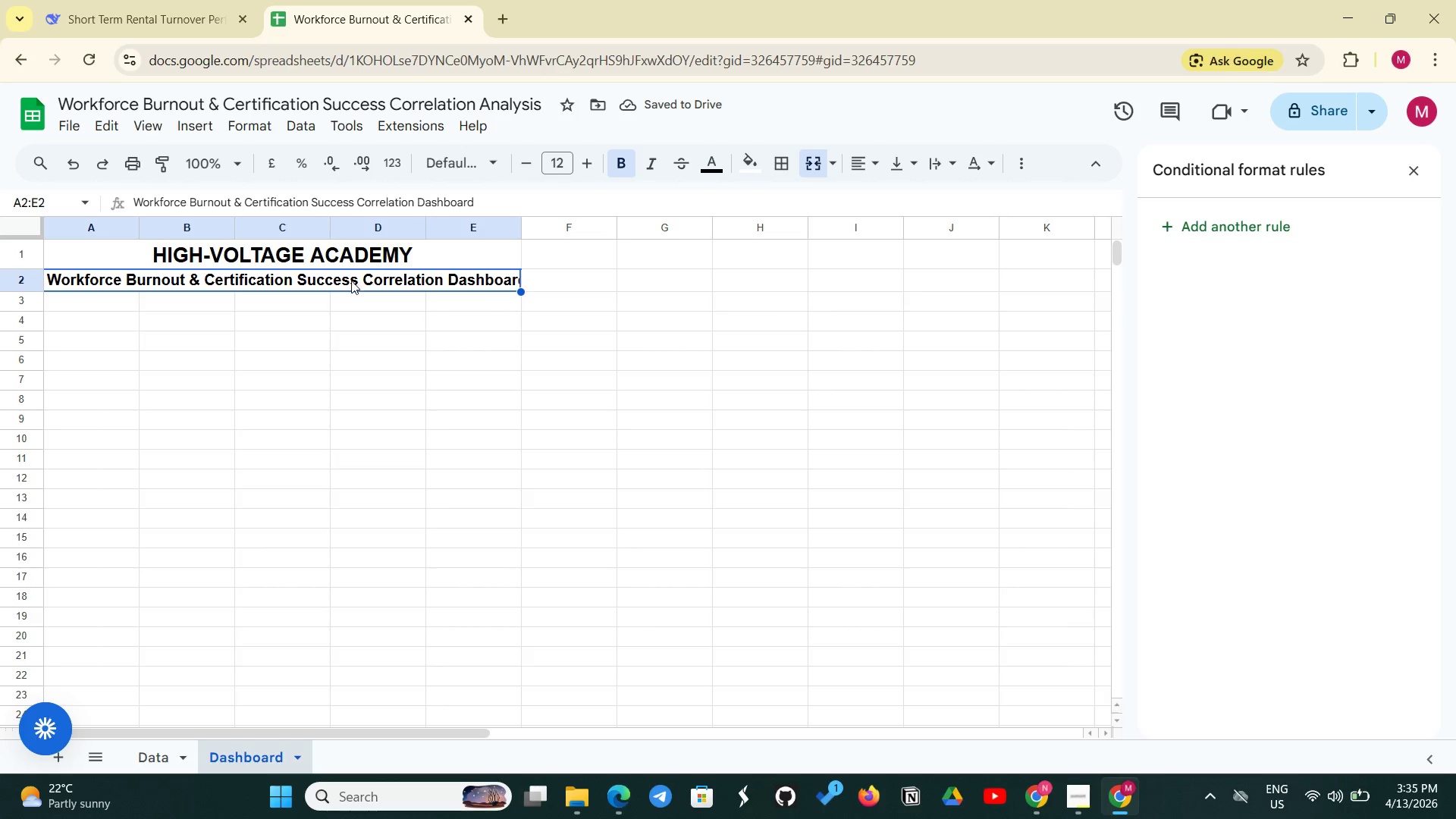 
wait(6.09)
 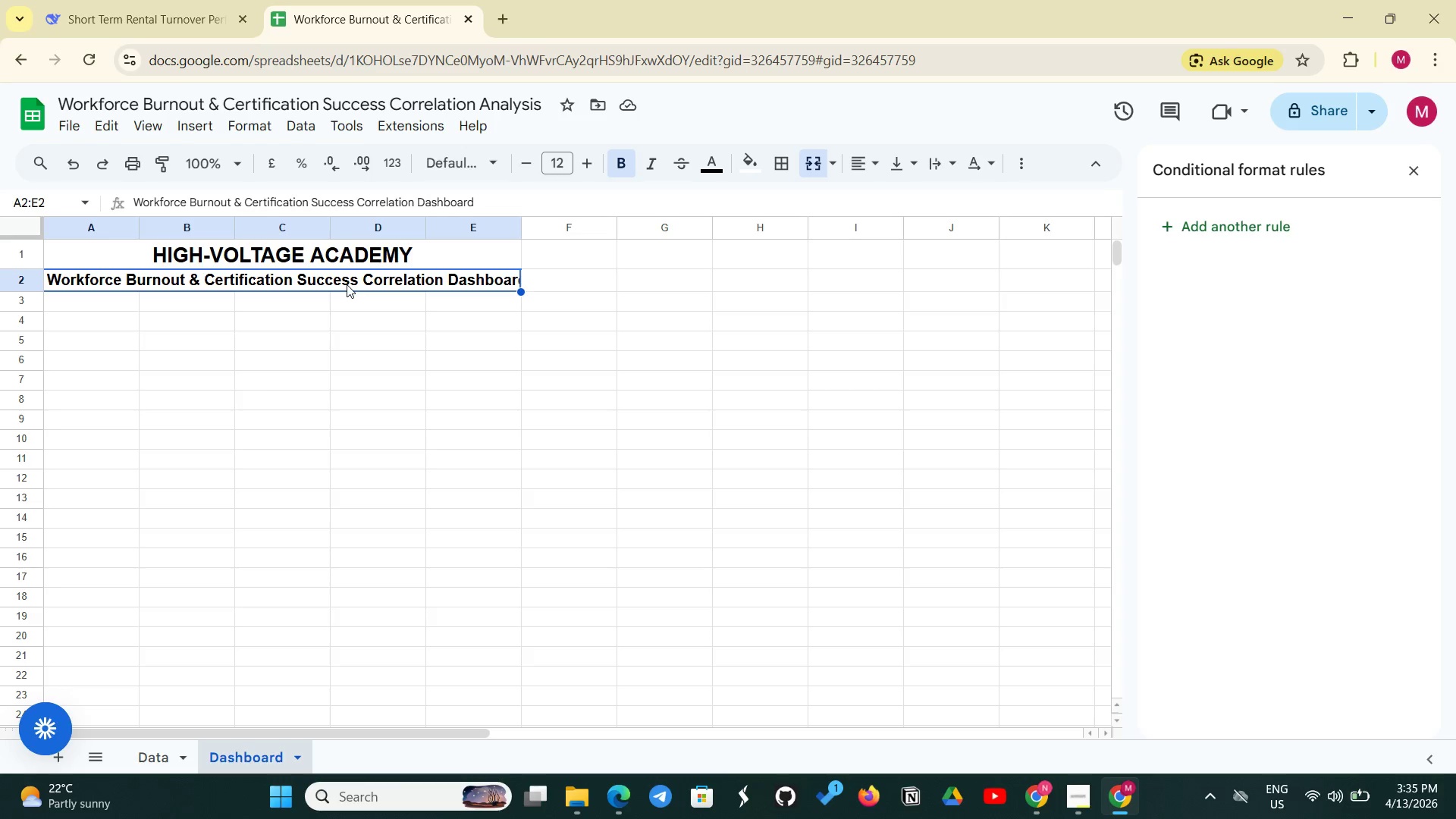 
key(Control+Shift+E)
 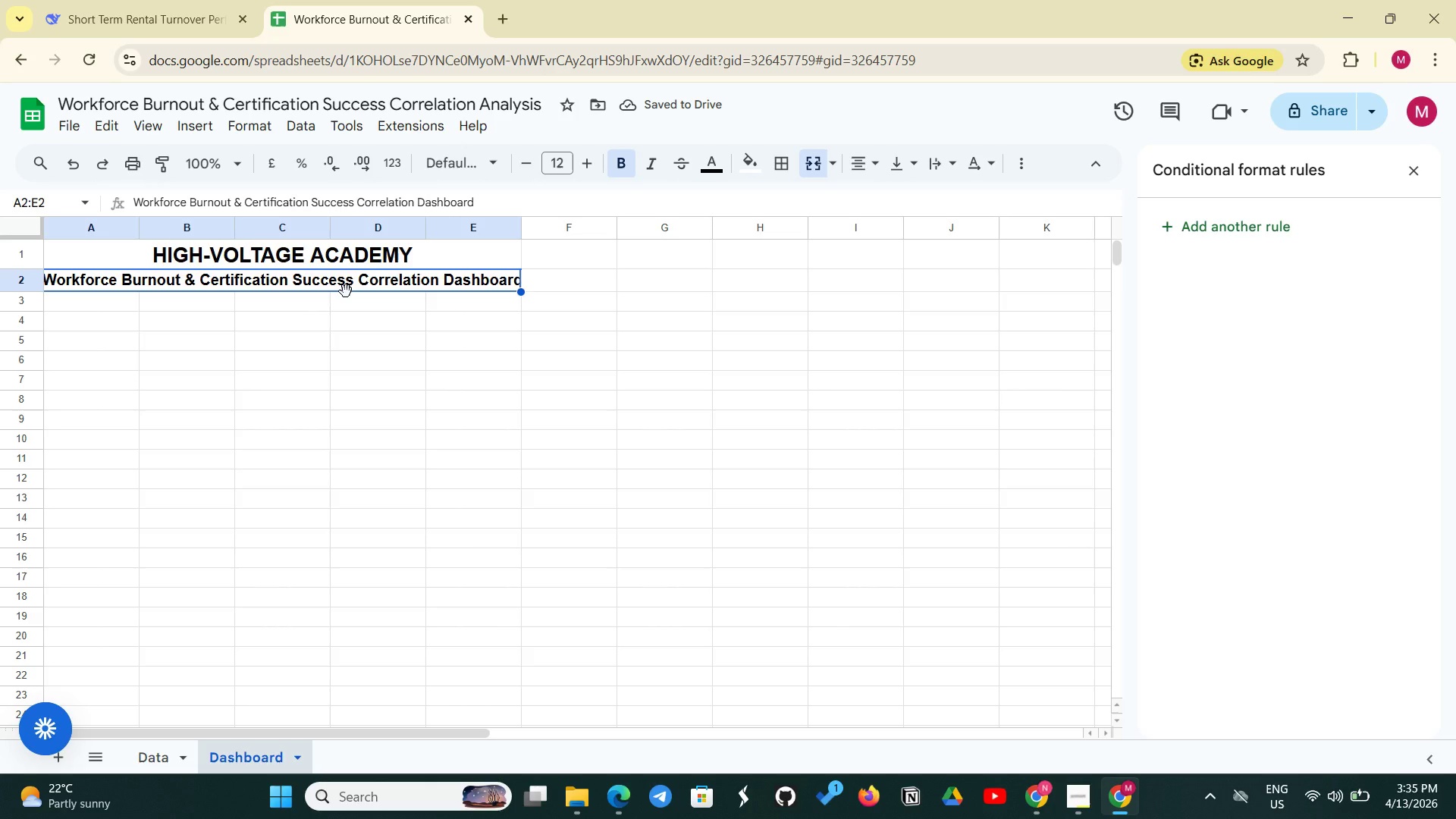 
wait(8.75)
 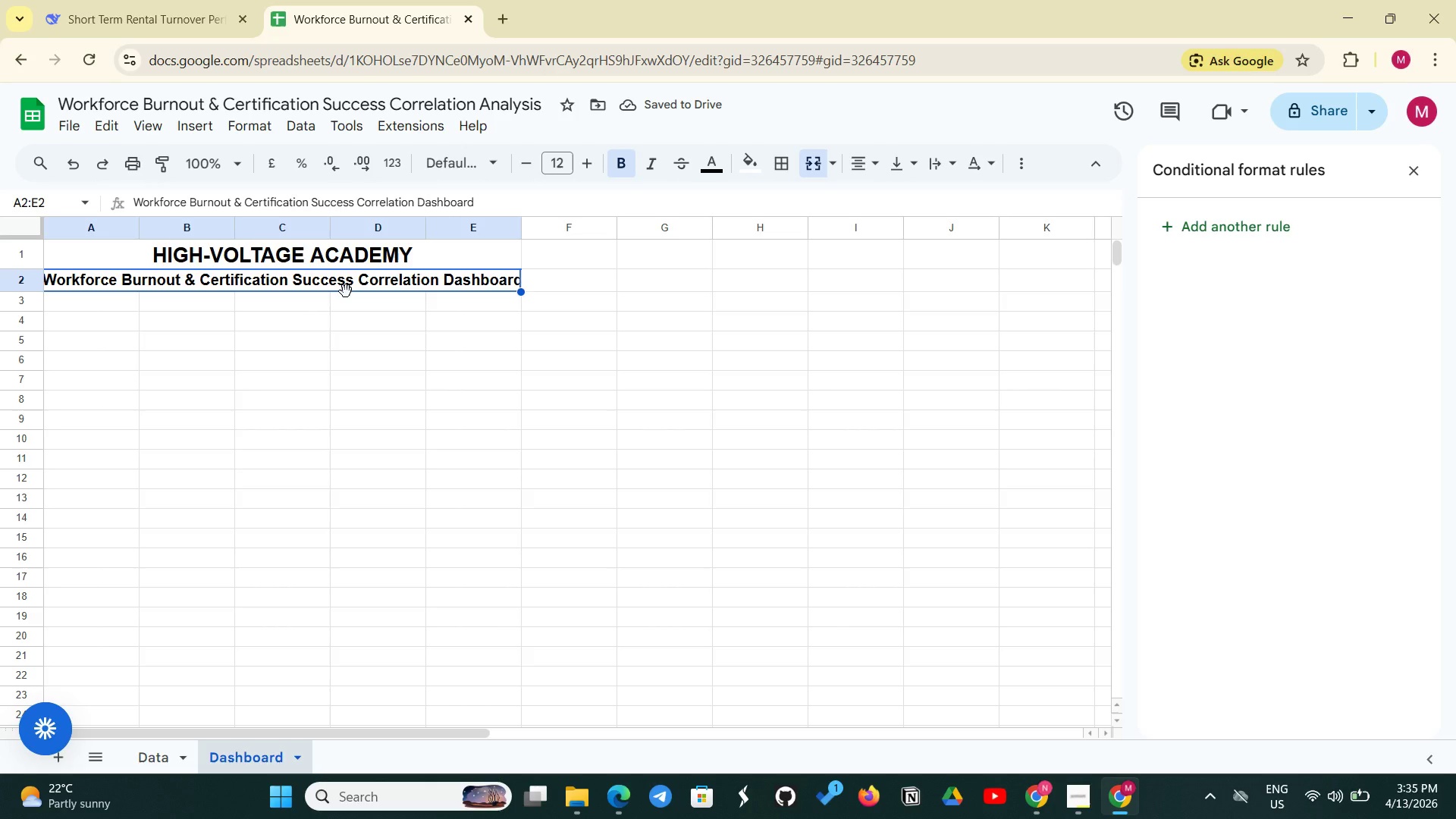 
left_click_drag(start_coordinate=[523, 228], to_coordinate=[532, 228])
 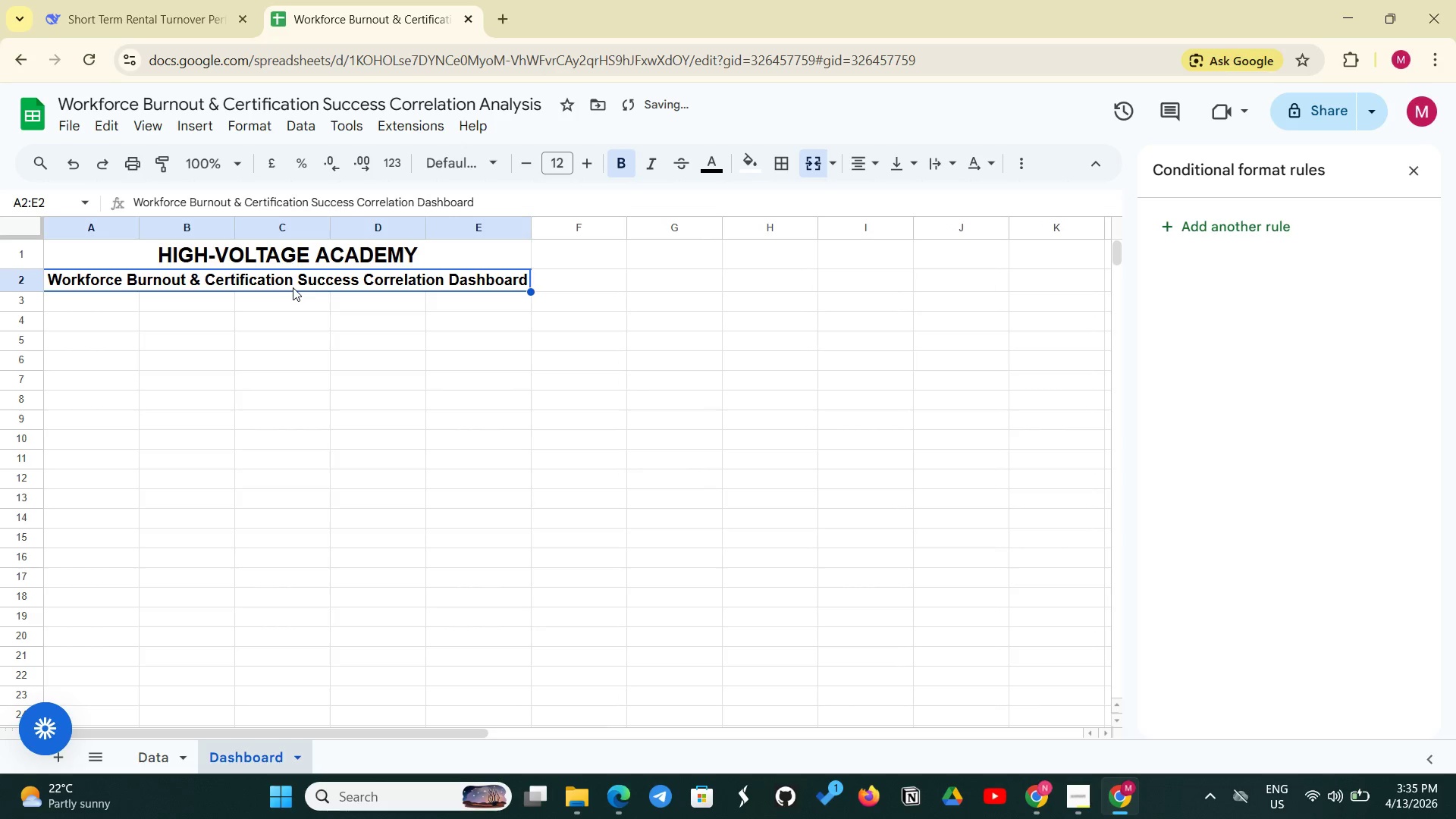 
left_click([309, 286])
 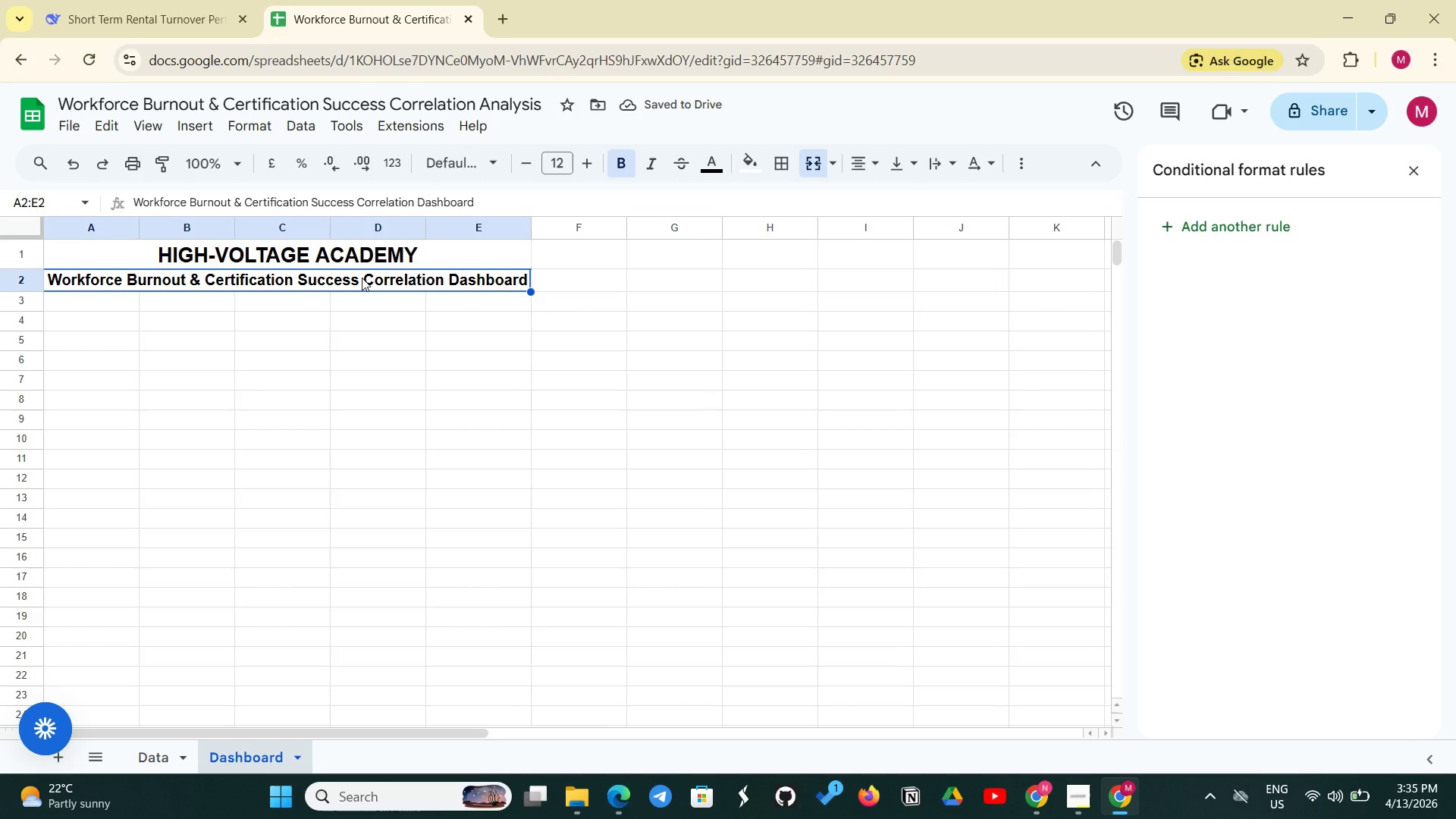 
left_click([362, 278])
 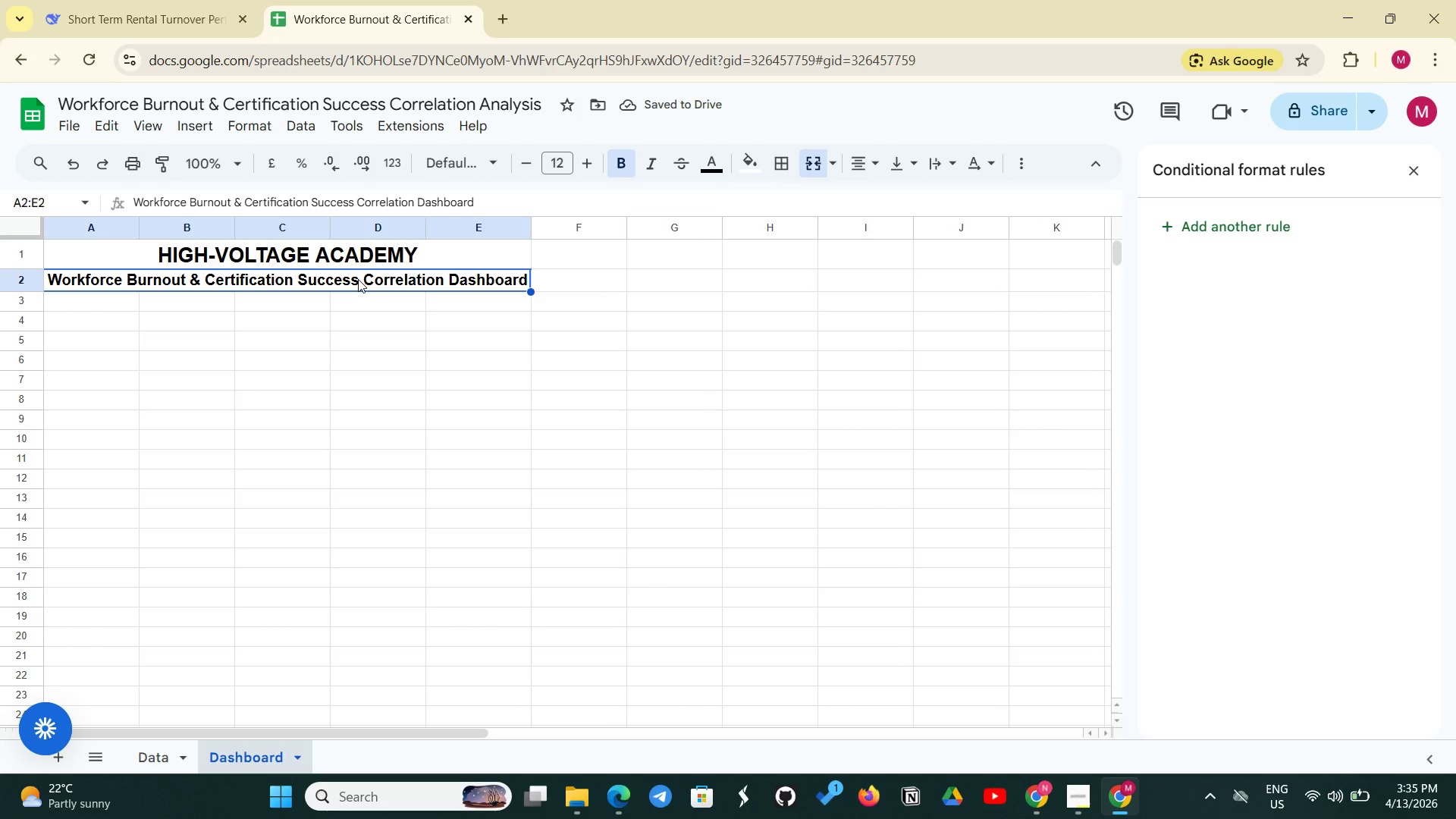 
hold_key(key=ShiftLeft, duration=1.51)
left_click([358, 279])
 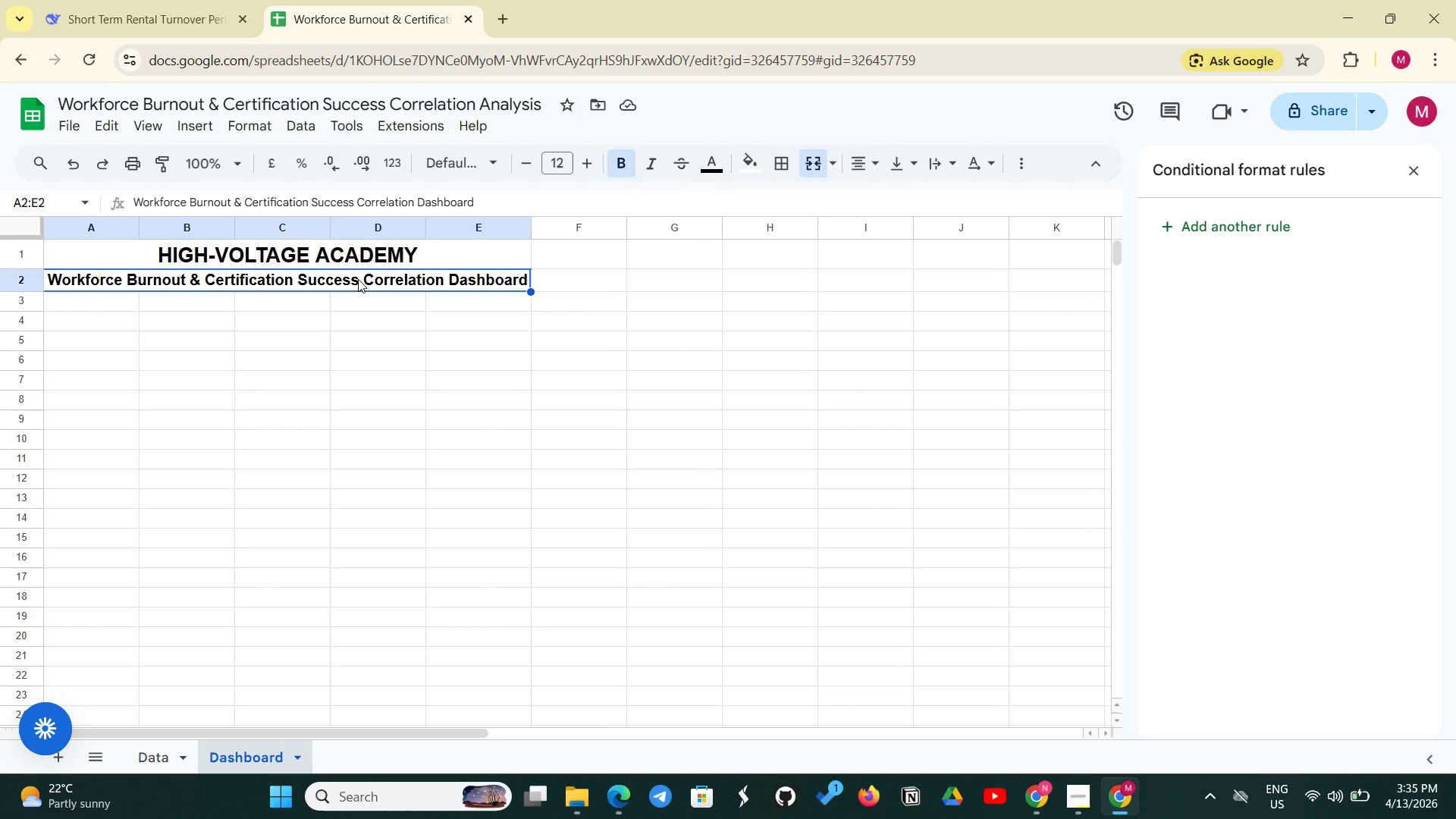 
key(Control+Shift+E)
 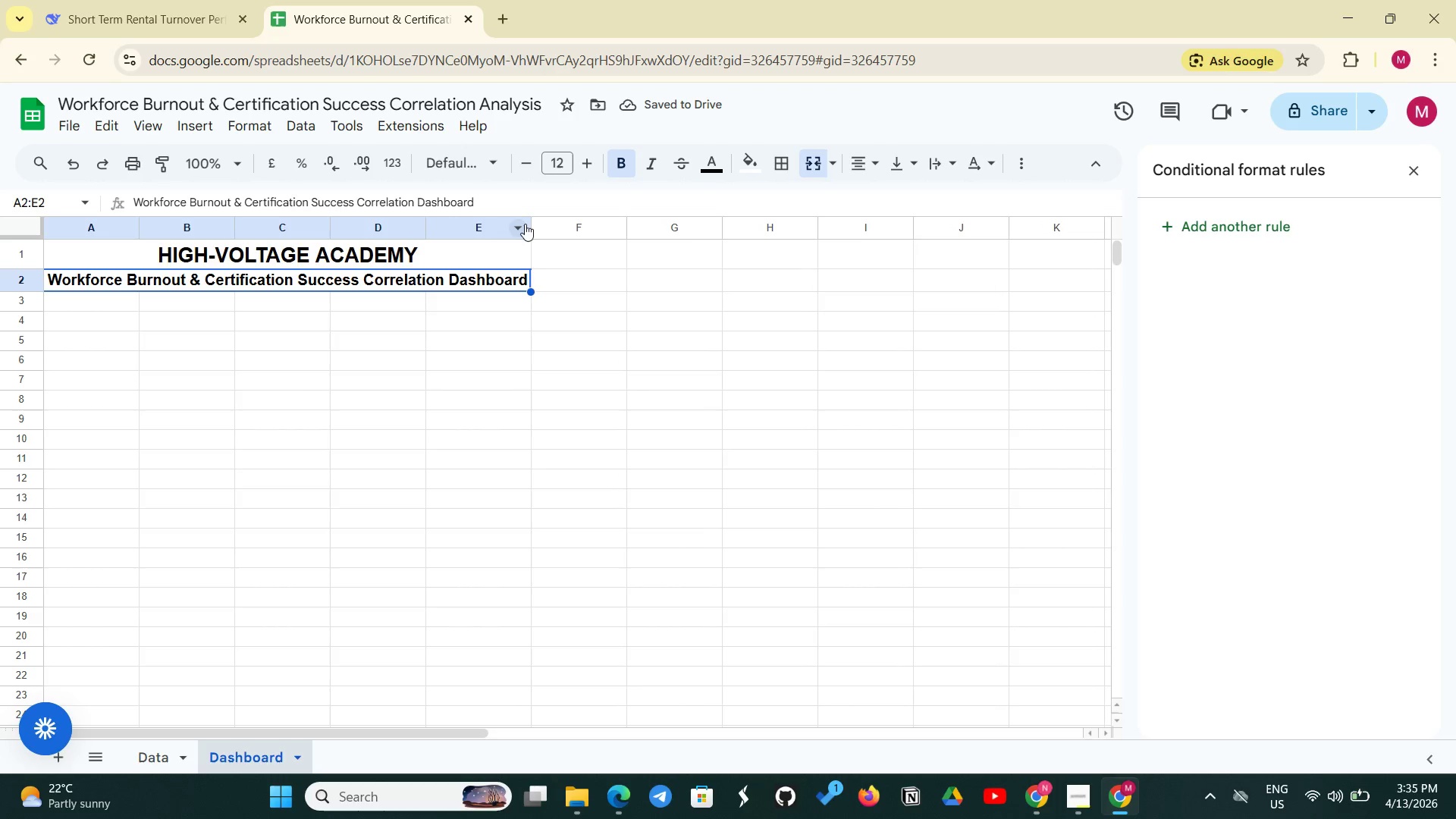 
left_click_drag(start_coordinate=[531, 223], to_coordinate=[543, 223])
 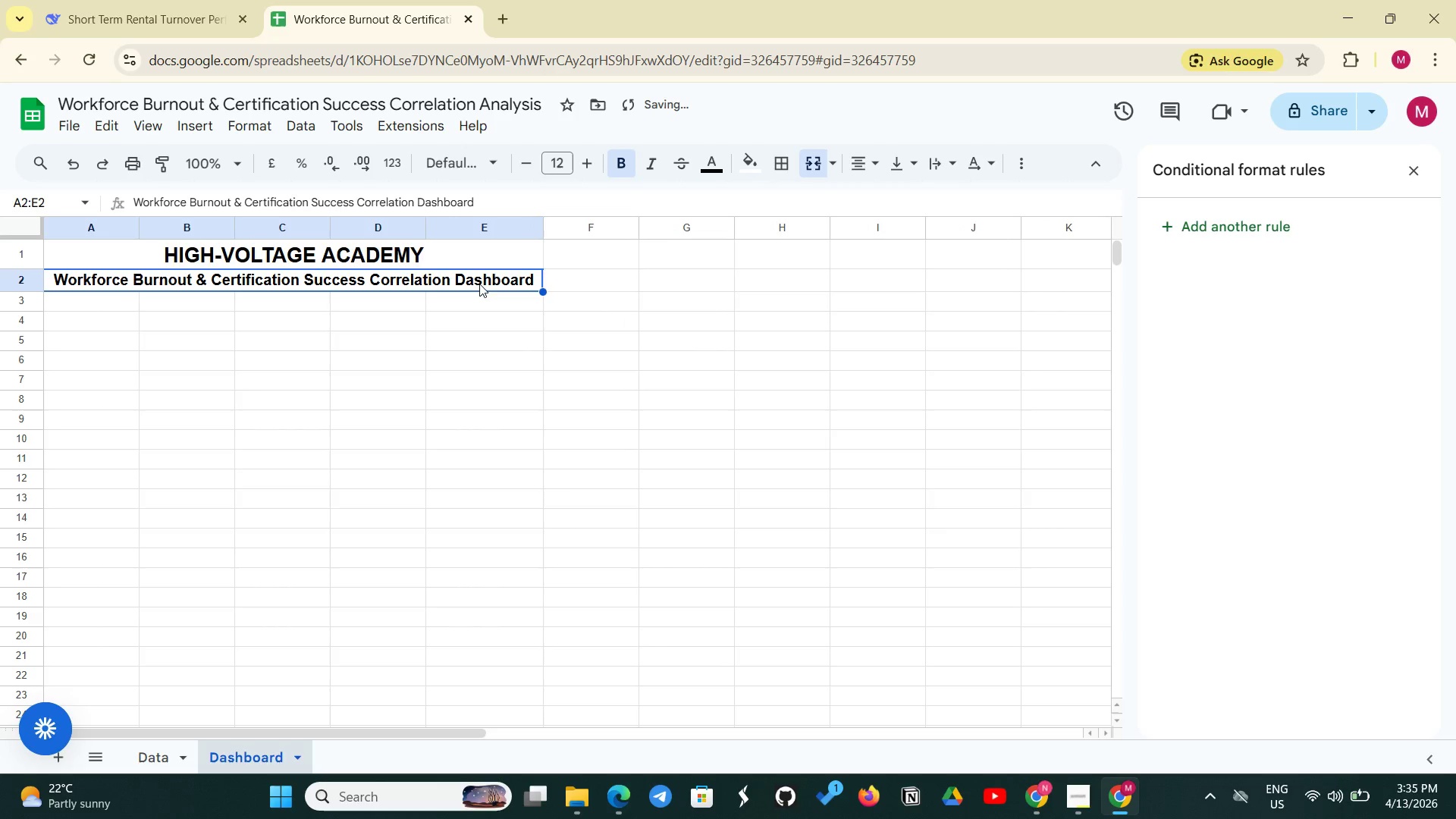 
left_click([487, 279])
 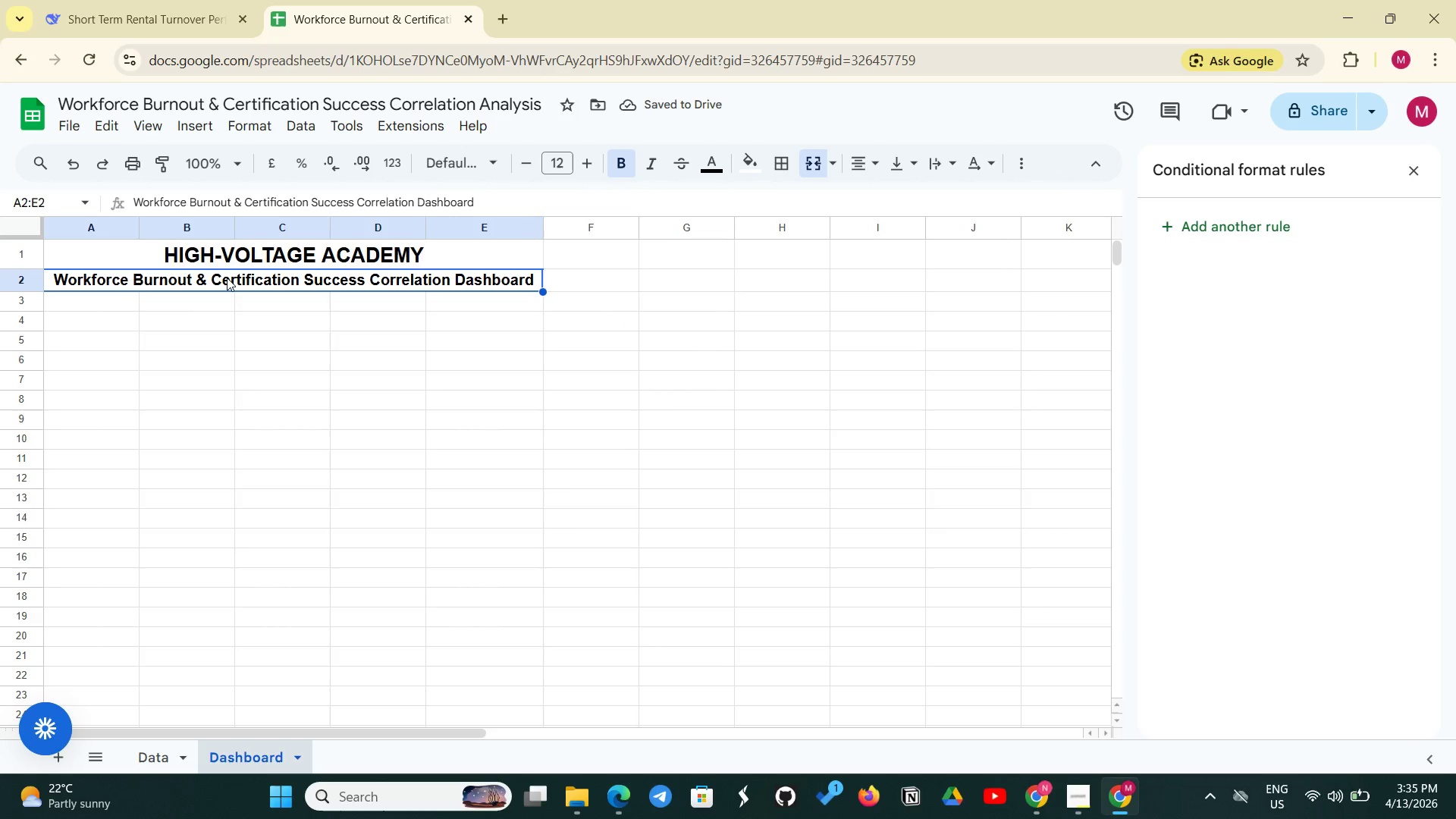 
double_click([227, 278])
 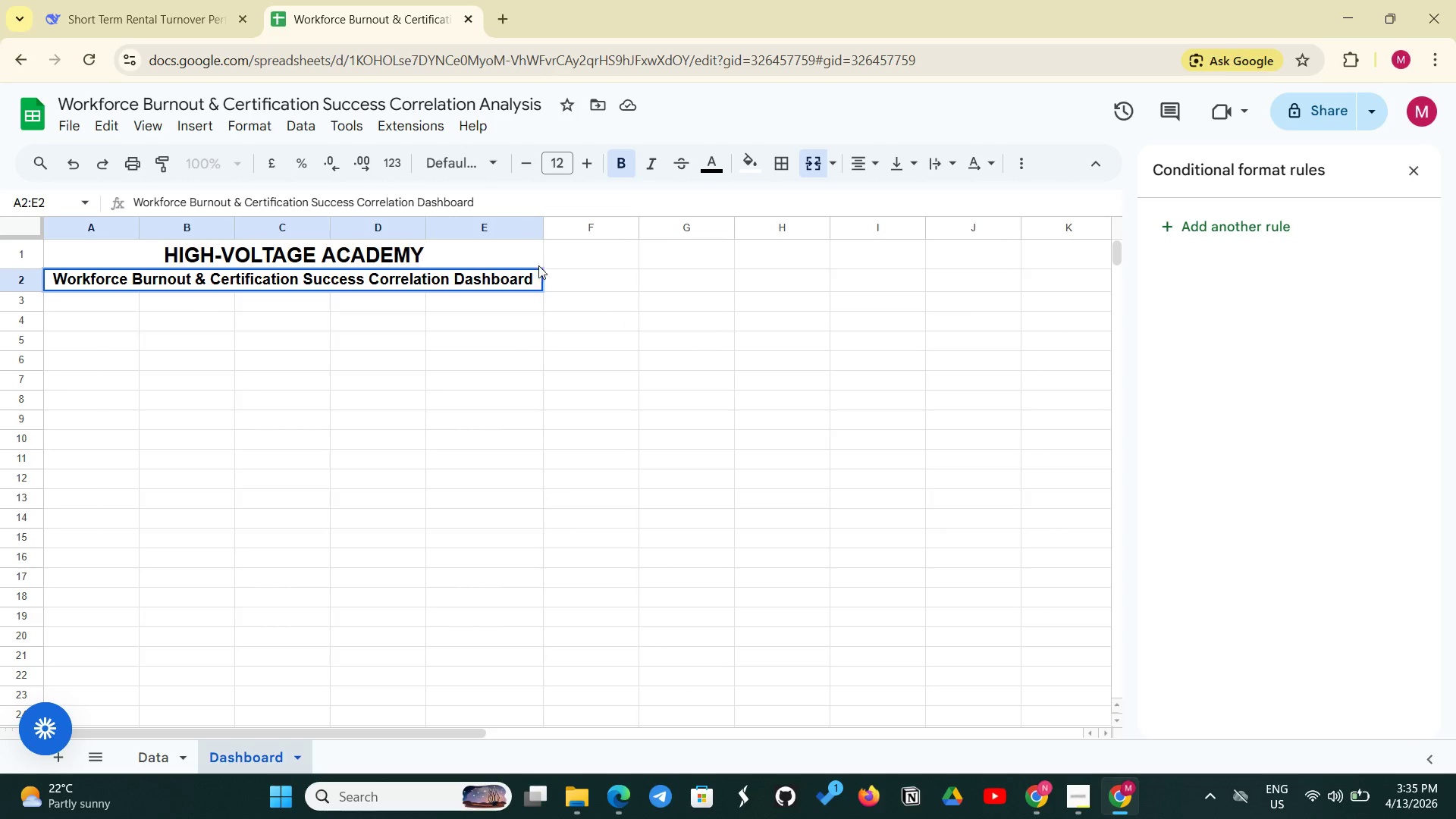 
left_click([629, 162])
 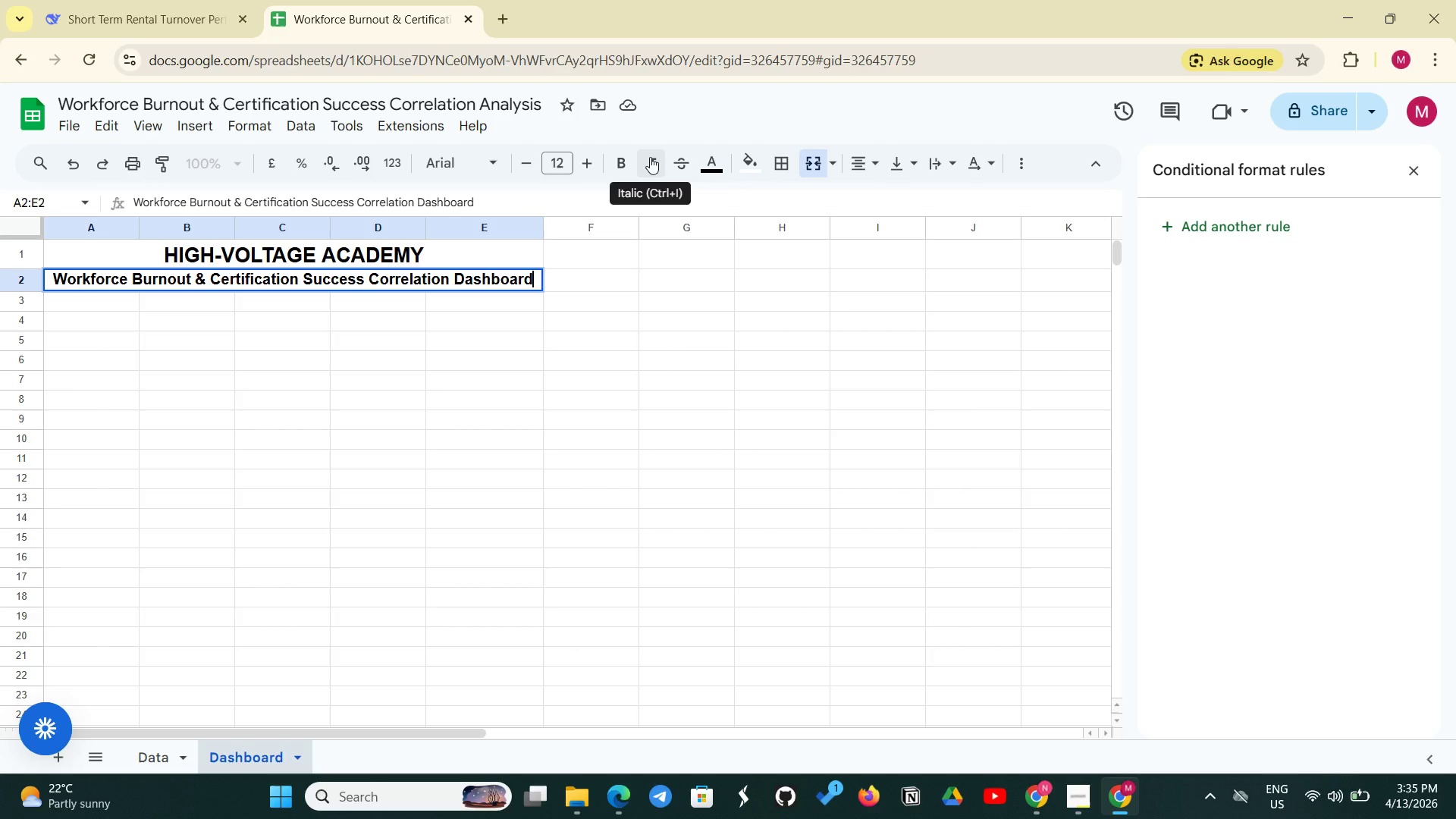 
left_click([650, 157])
 